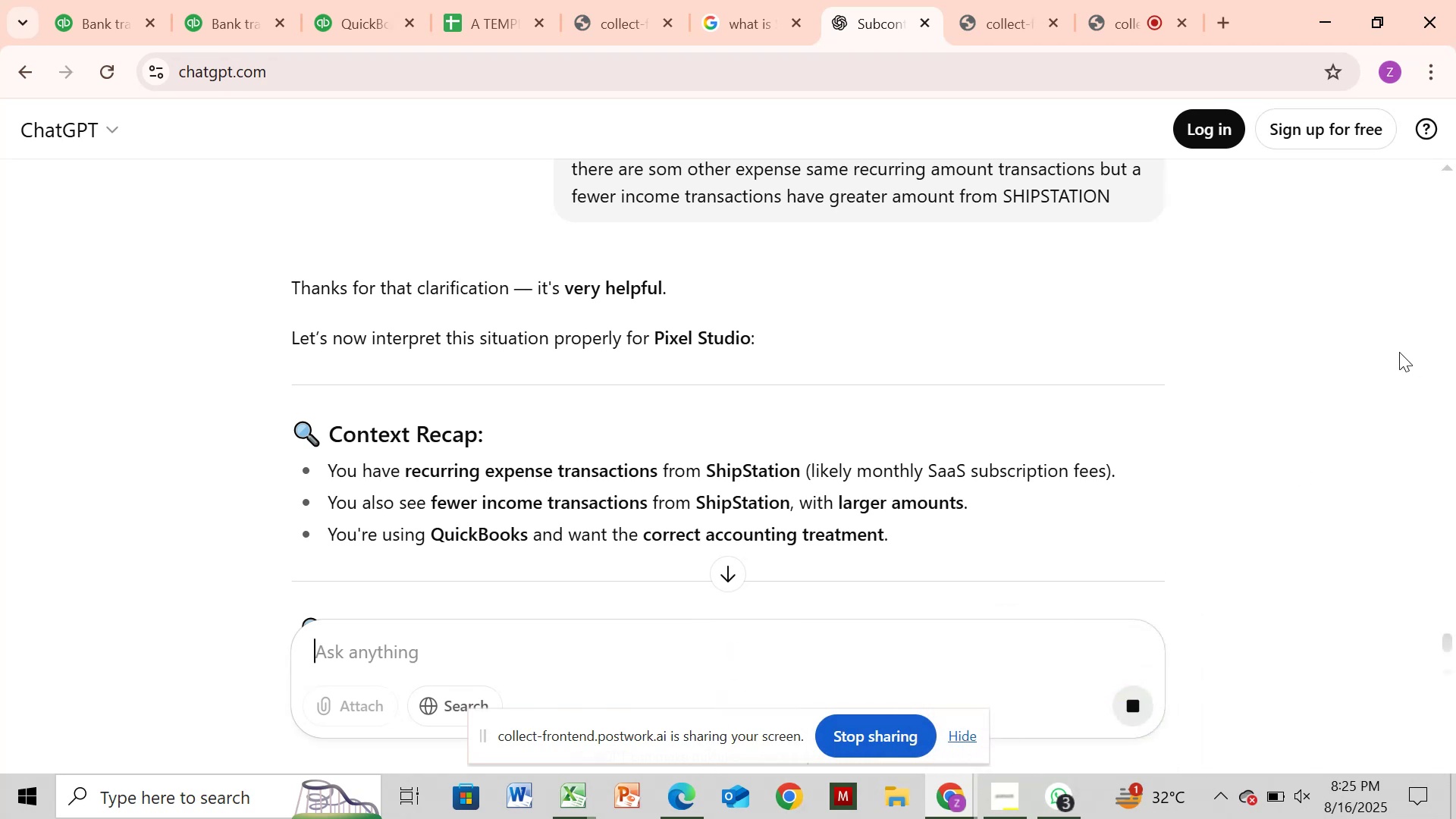 
scroll: coordinate [1399, 352], scroll_direction: down, amount: 2.0
 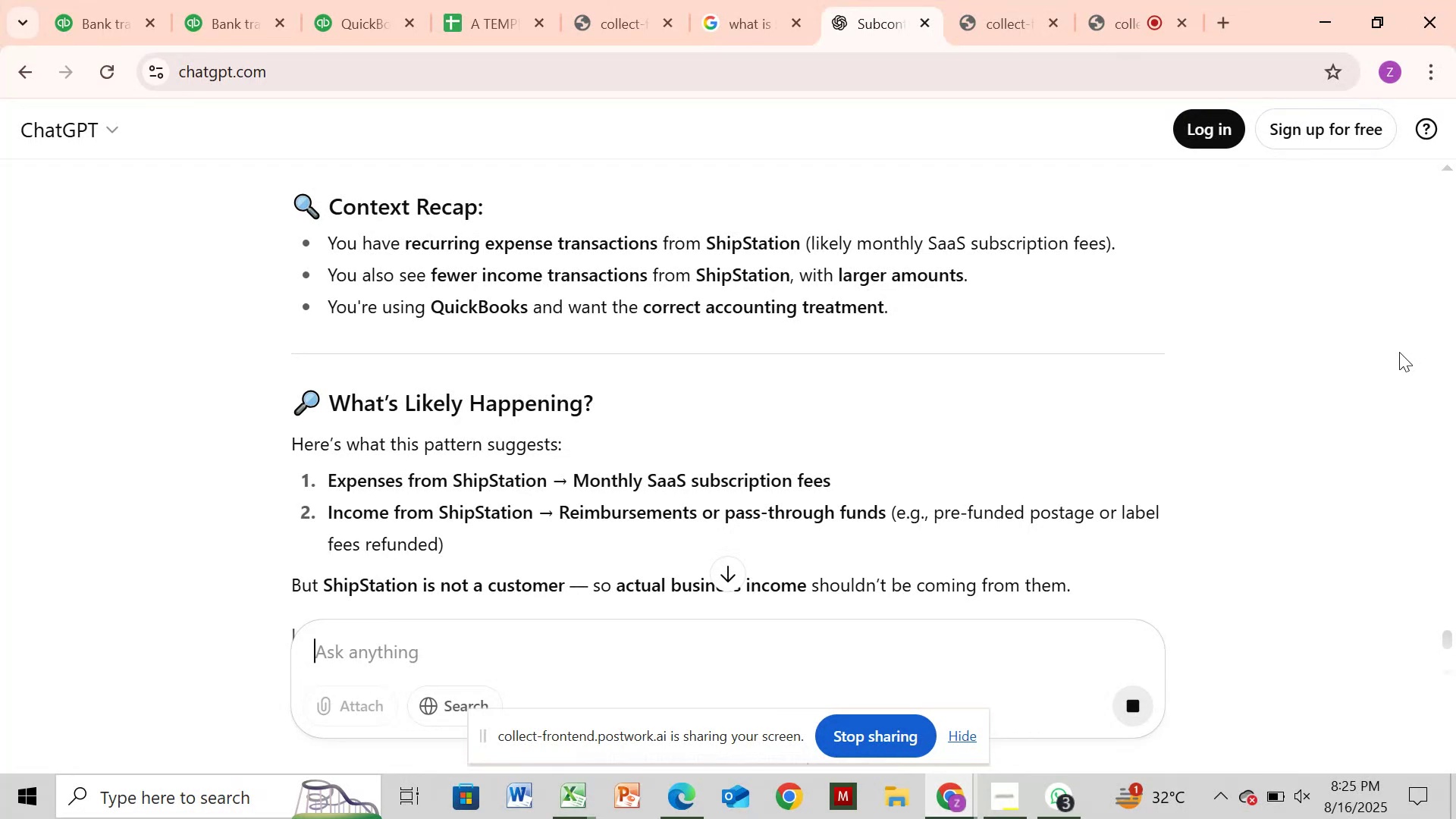 
wait(10.14)
 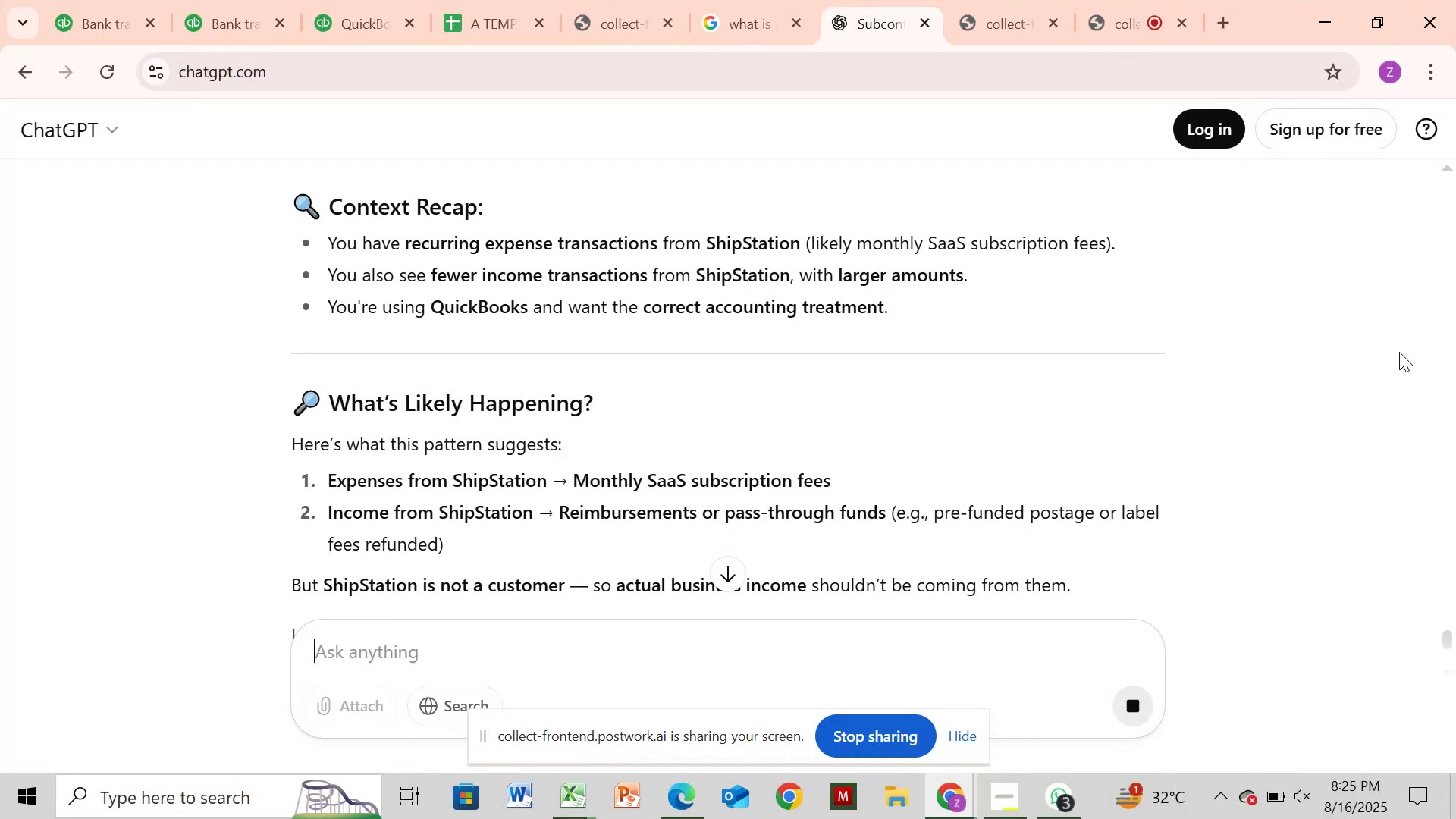 
scroll: coordinate [1399, 352], scroll_direction: down, amount: 2.0
 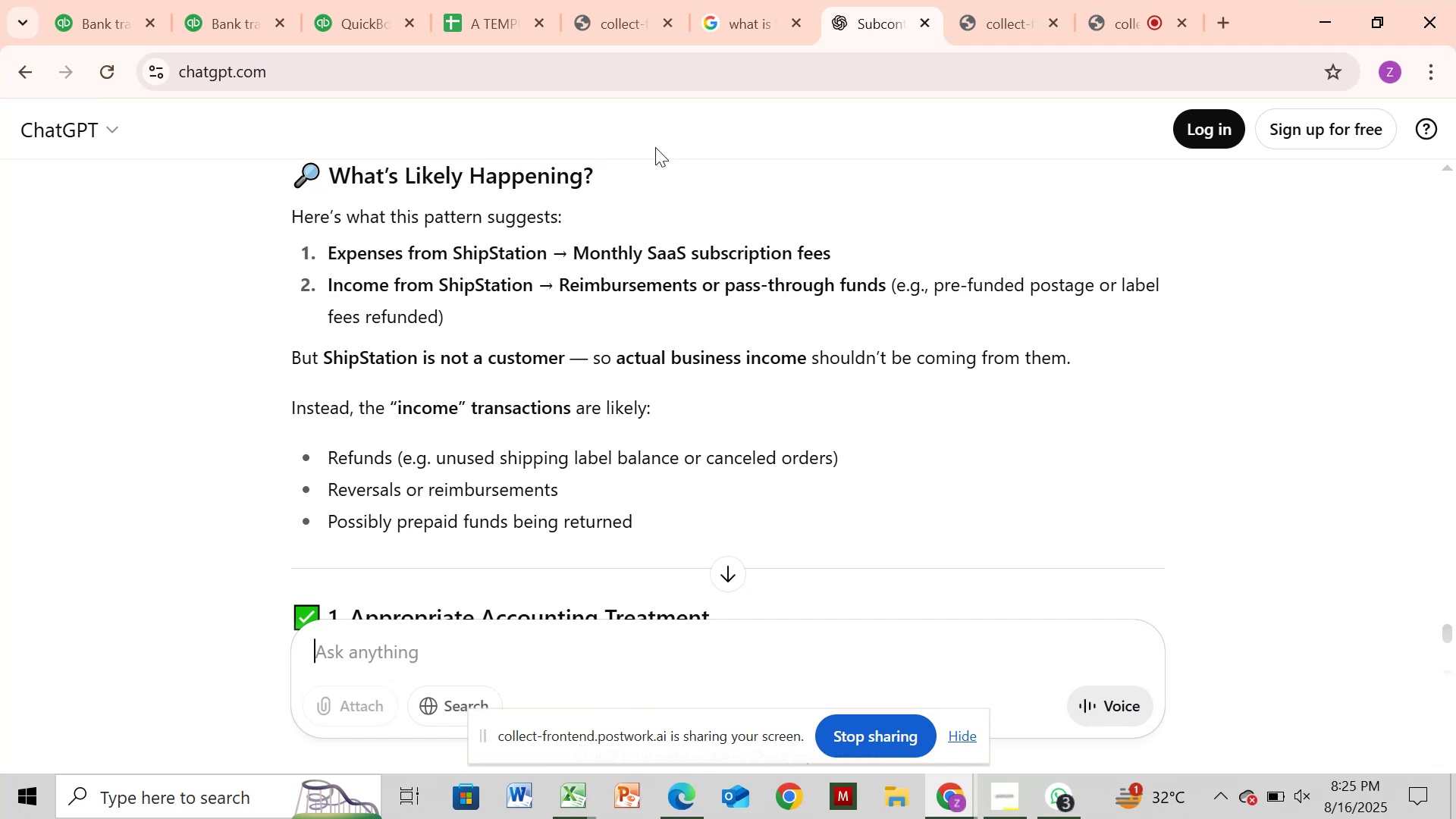 
wait(5.94)
 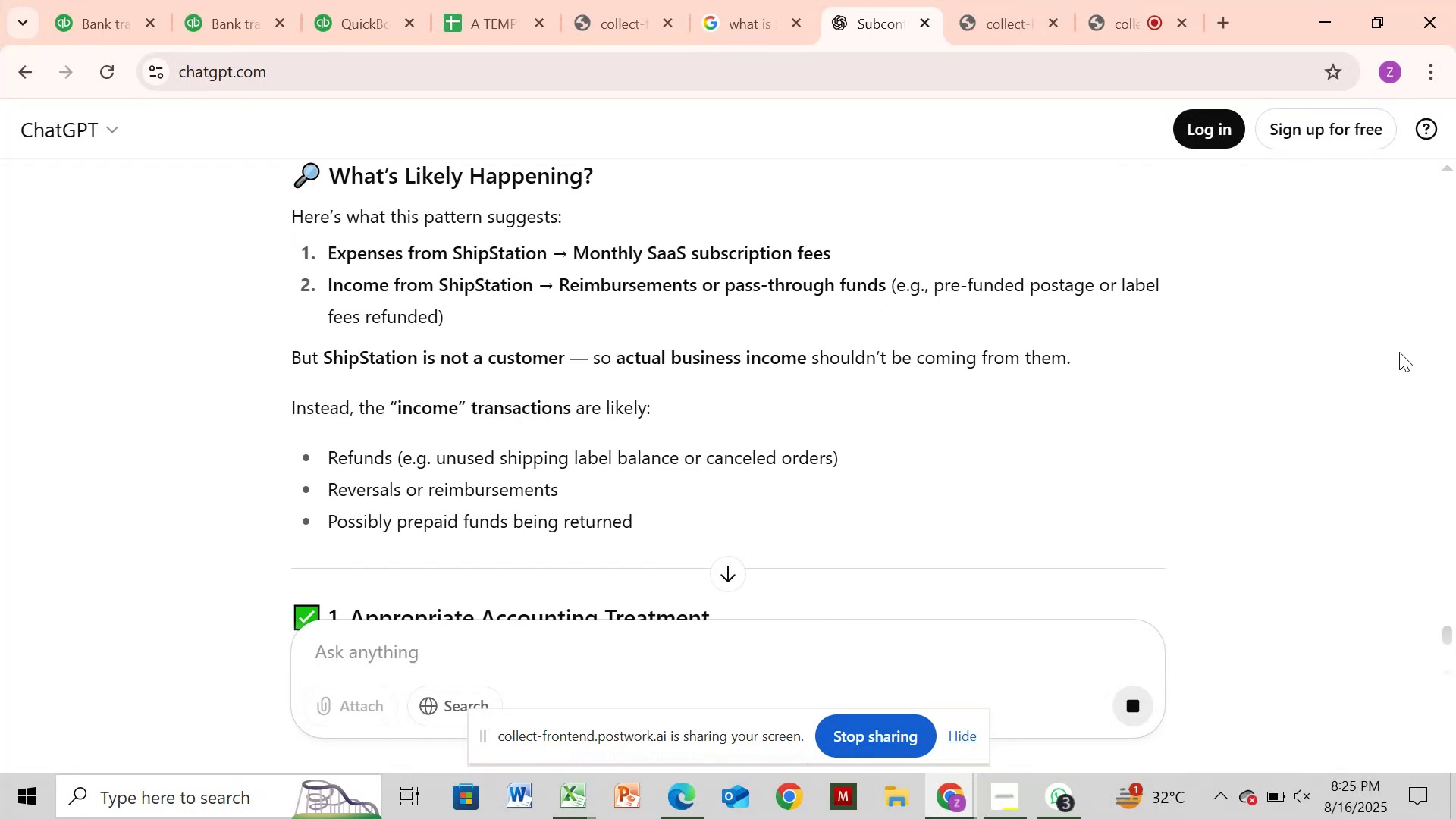 
left_click_drag(start_coordinate=[104, 14], to_coordinate=[108, 23])
 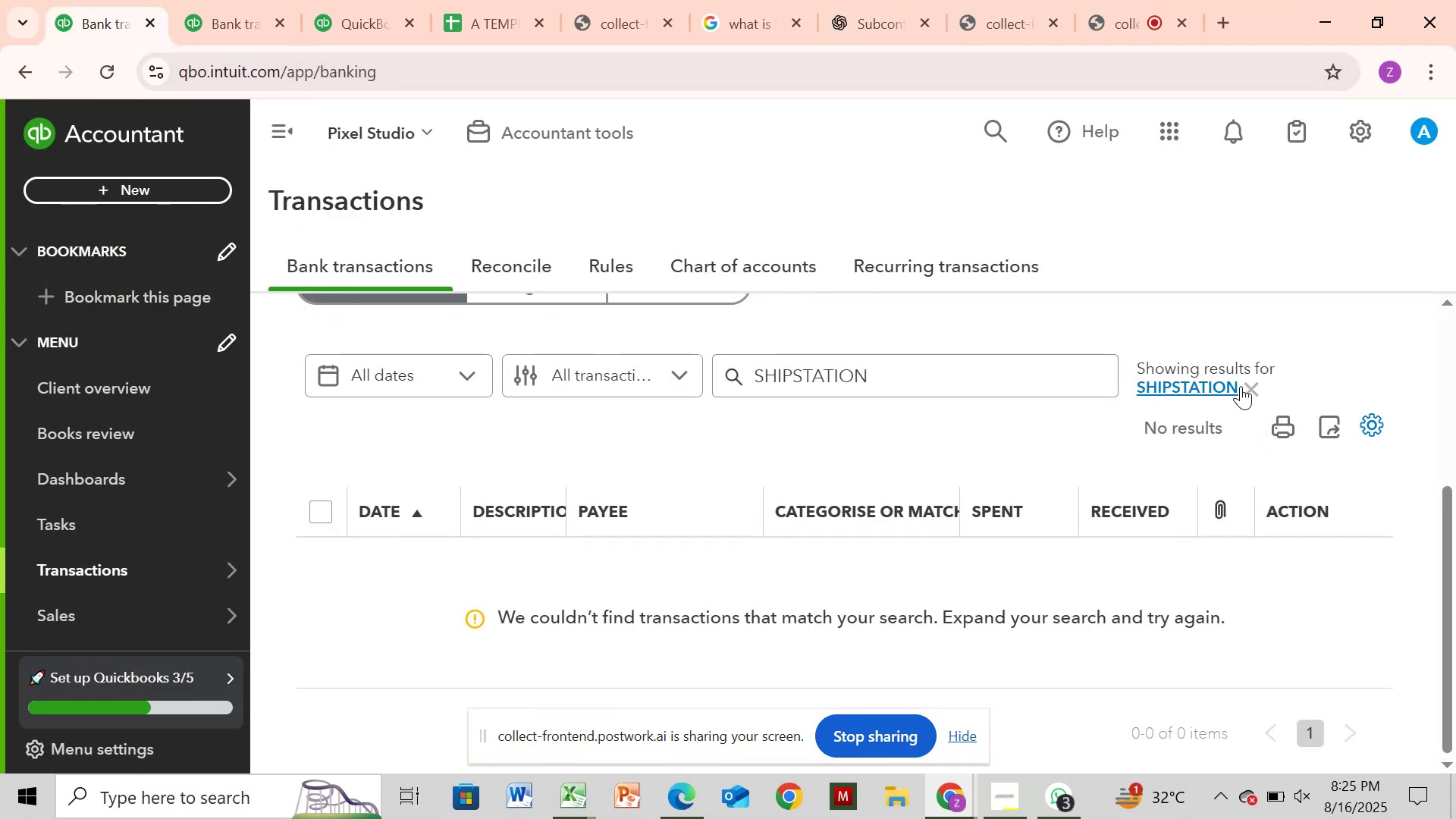 
left_click([1245, 386])
 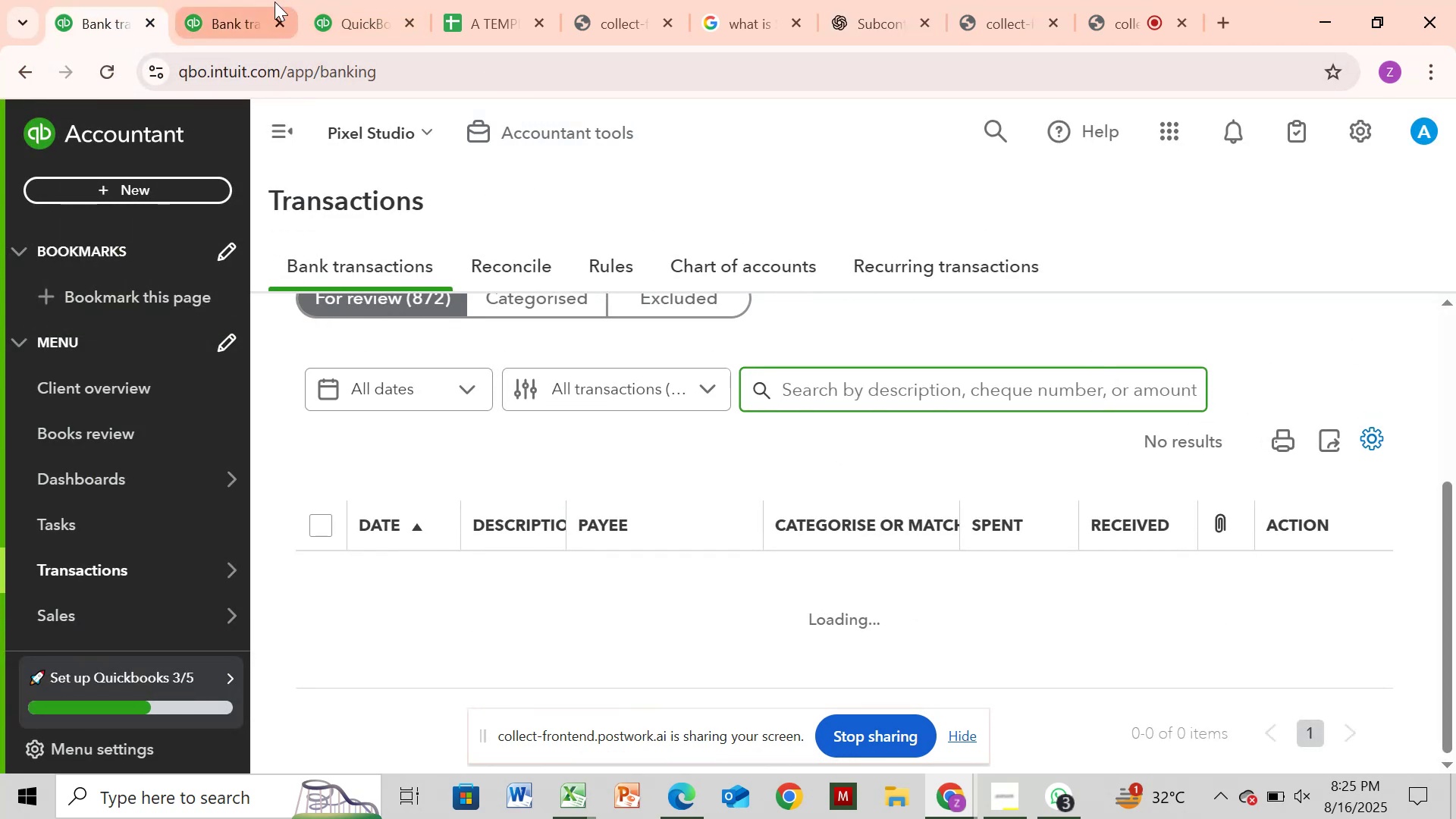 
left_click([228, 16])
 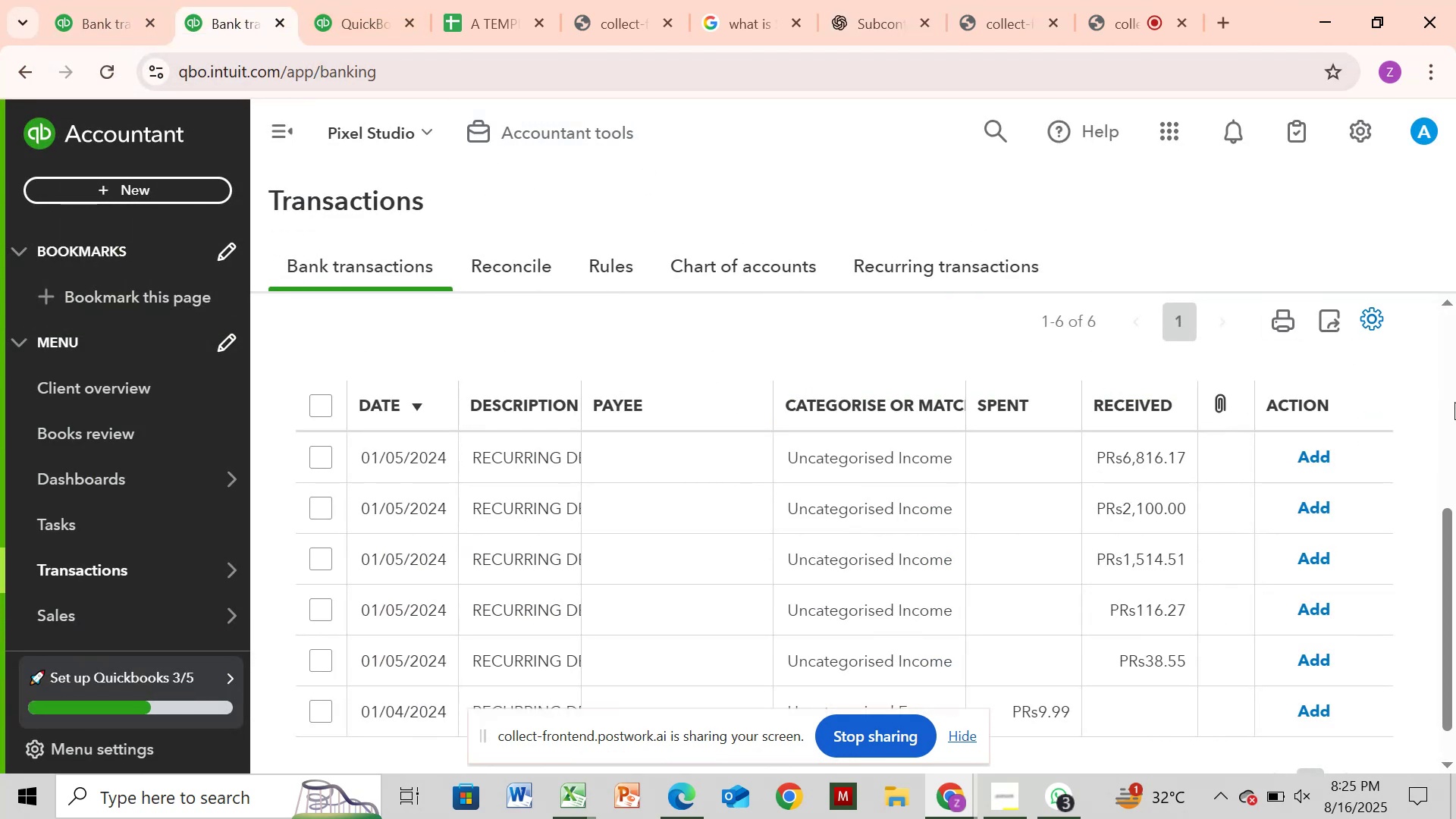 
left_click([1448, 399])
 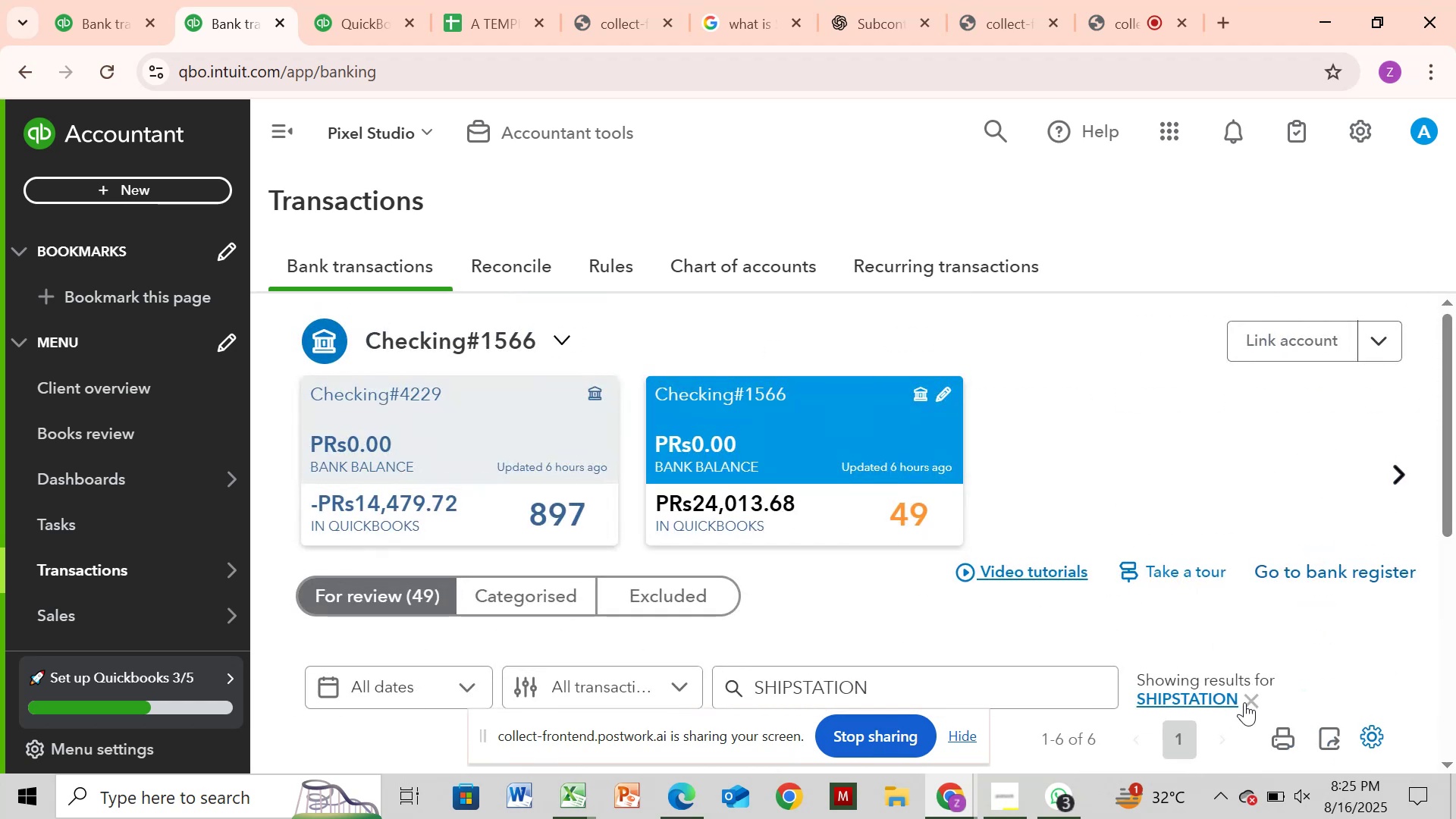 
left_click([1246, 701])
 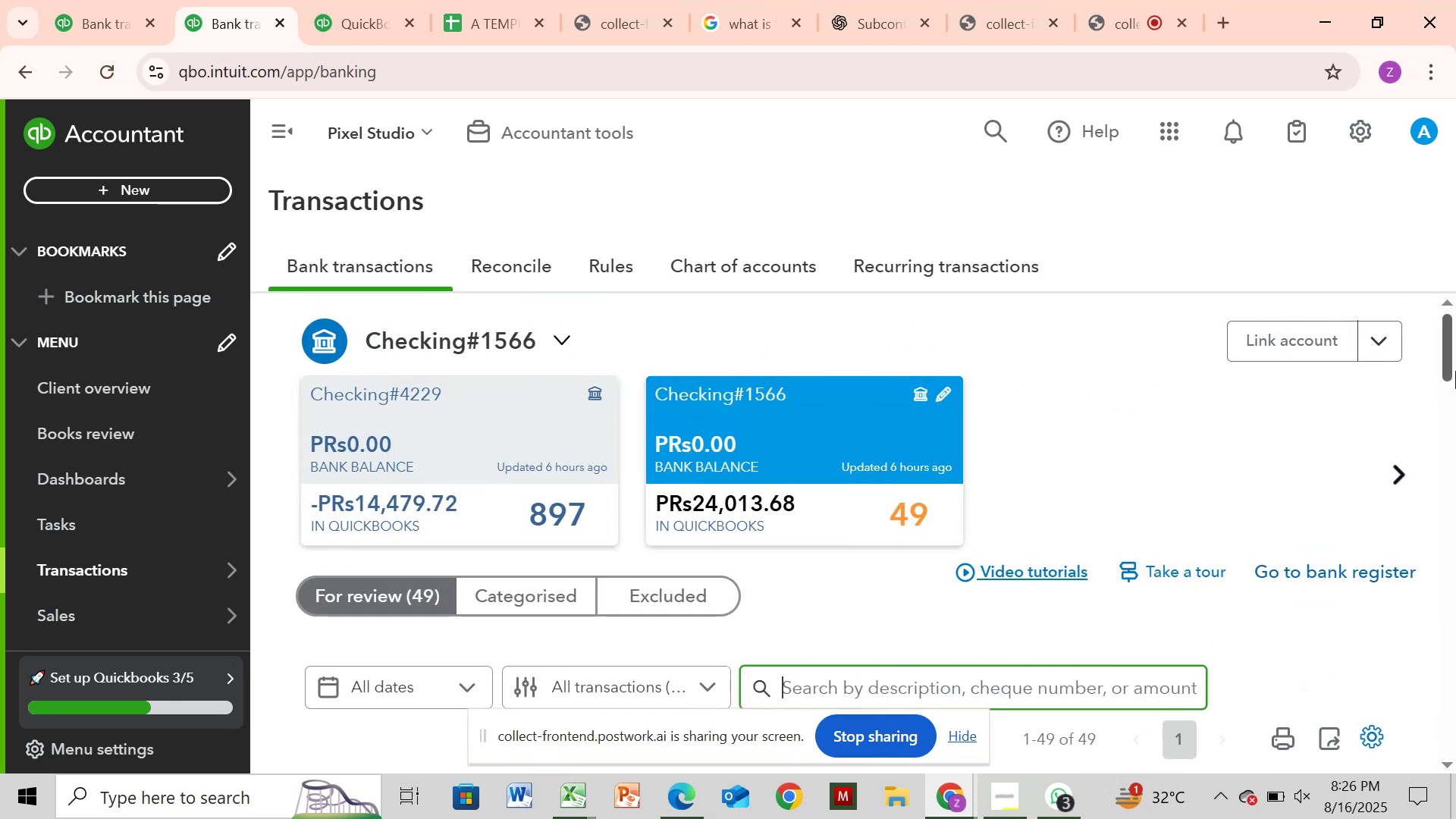 
left_click_drag(start_coordinate=[1442, 366], to_coordinate=[1439, 394])
 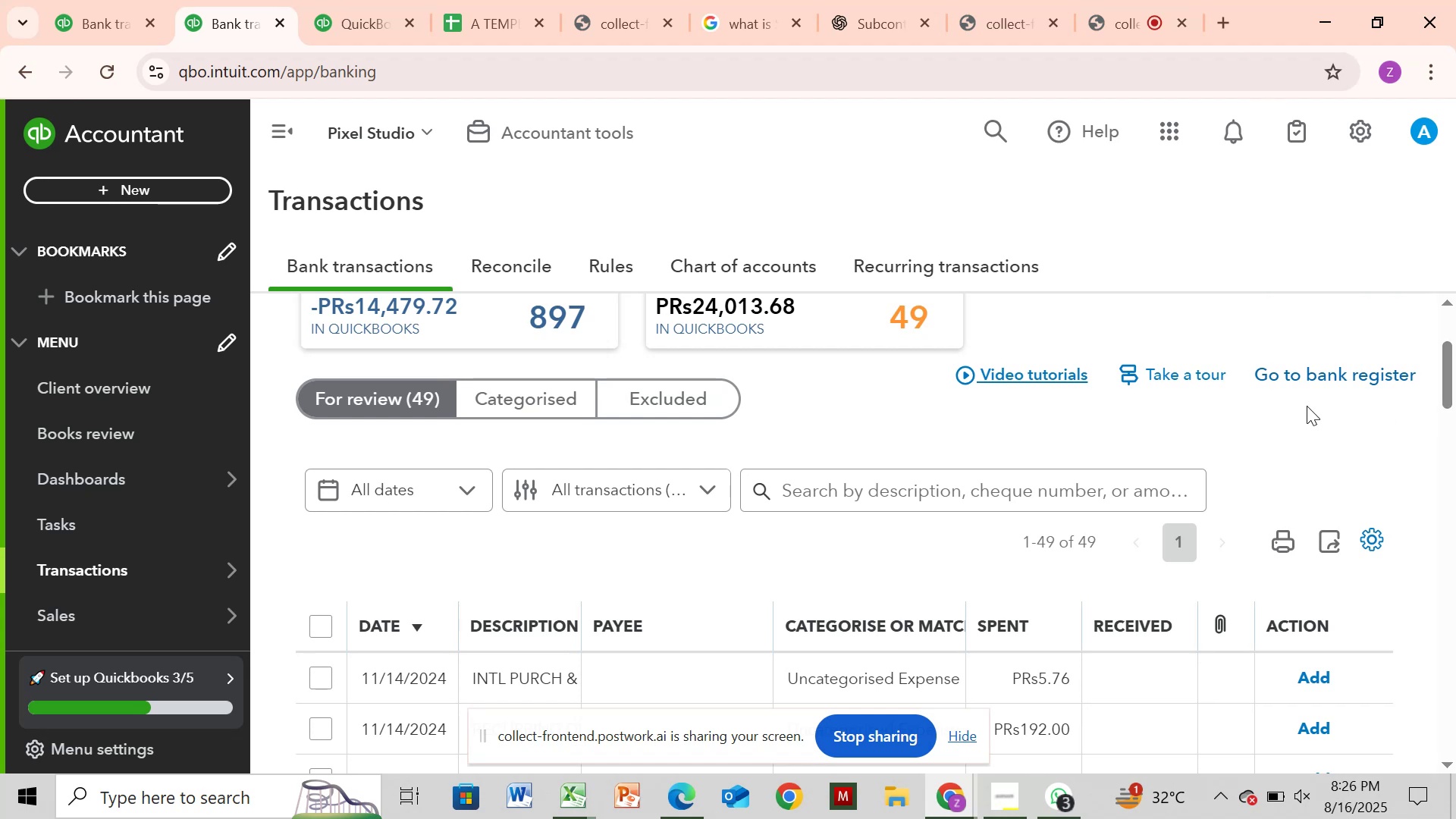 
wait(7.17)
 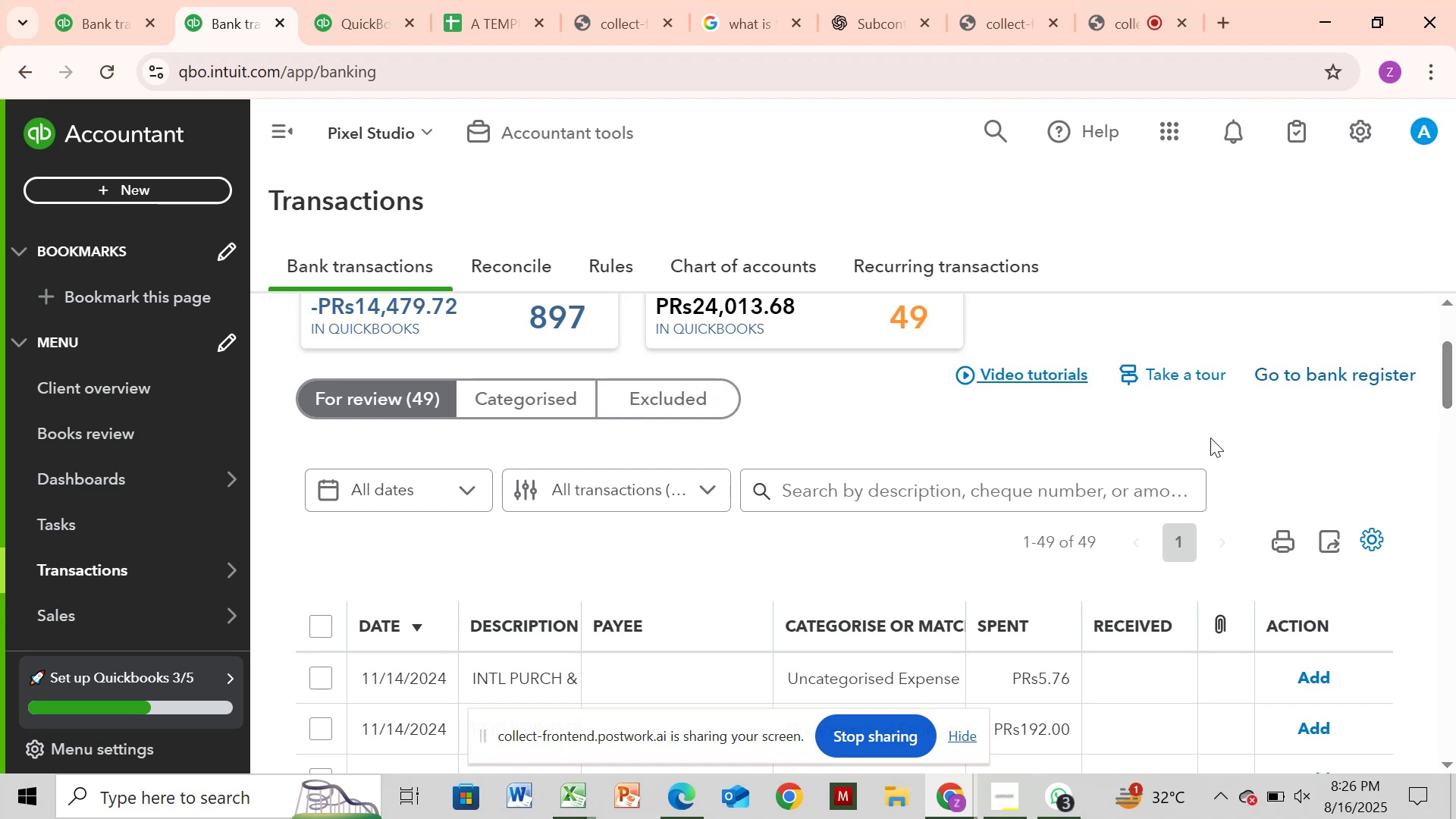 
left_click([510, 672])
 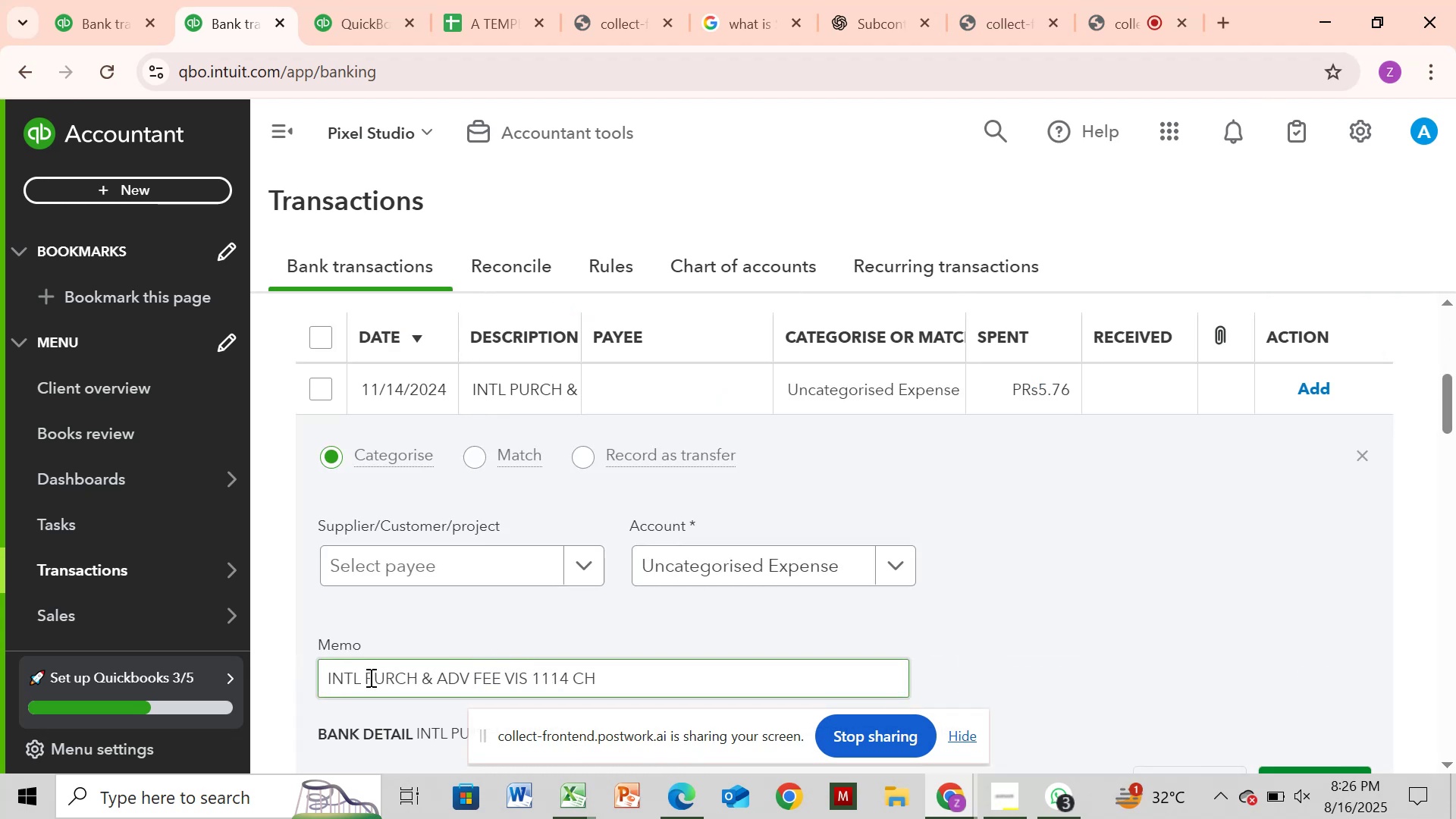 
left_click_drag(start_coordinate=[364, 677], to_coordinate=[504, 684])
 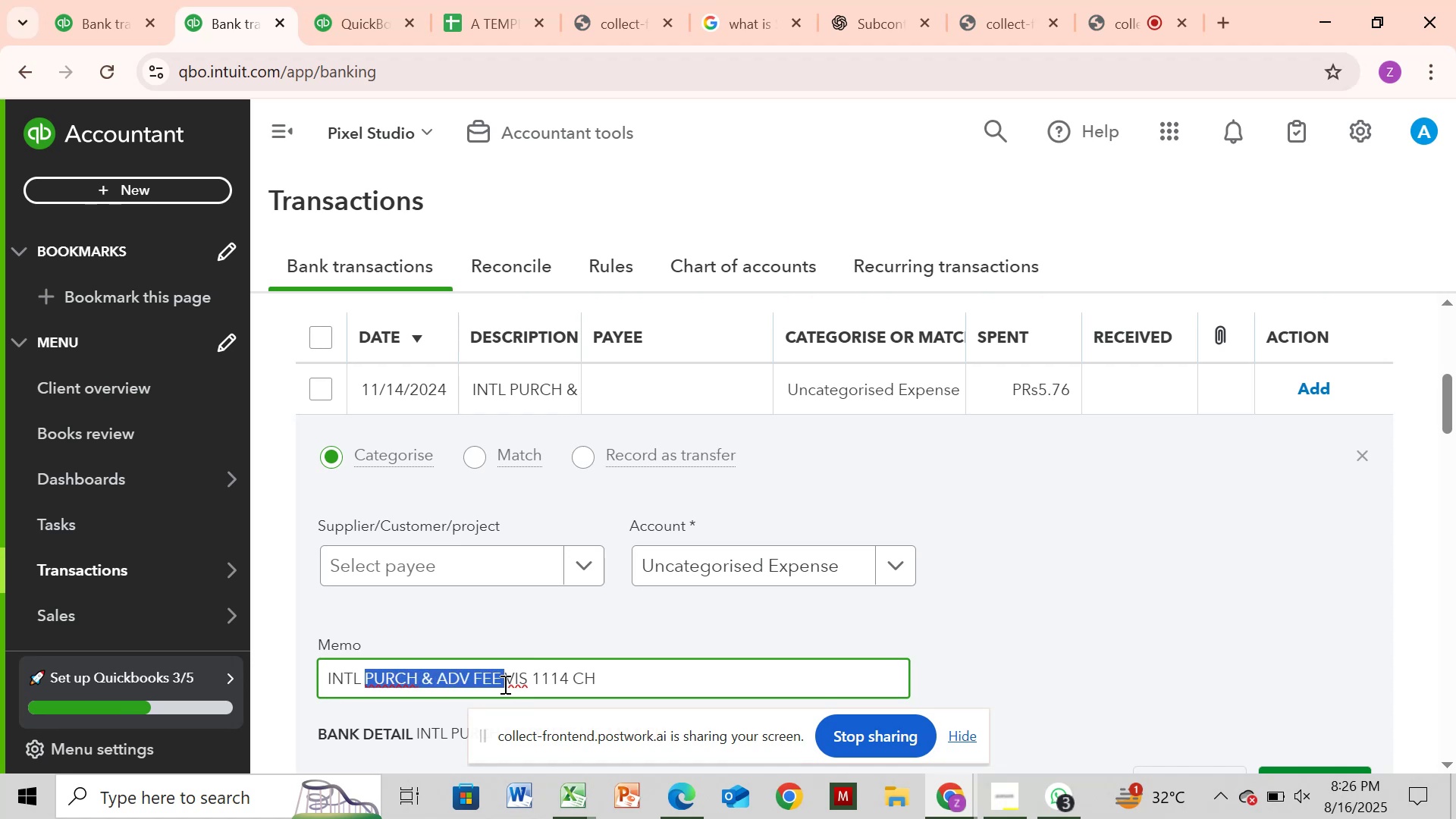 
key(Control+C)
 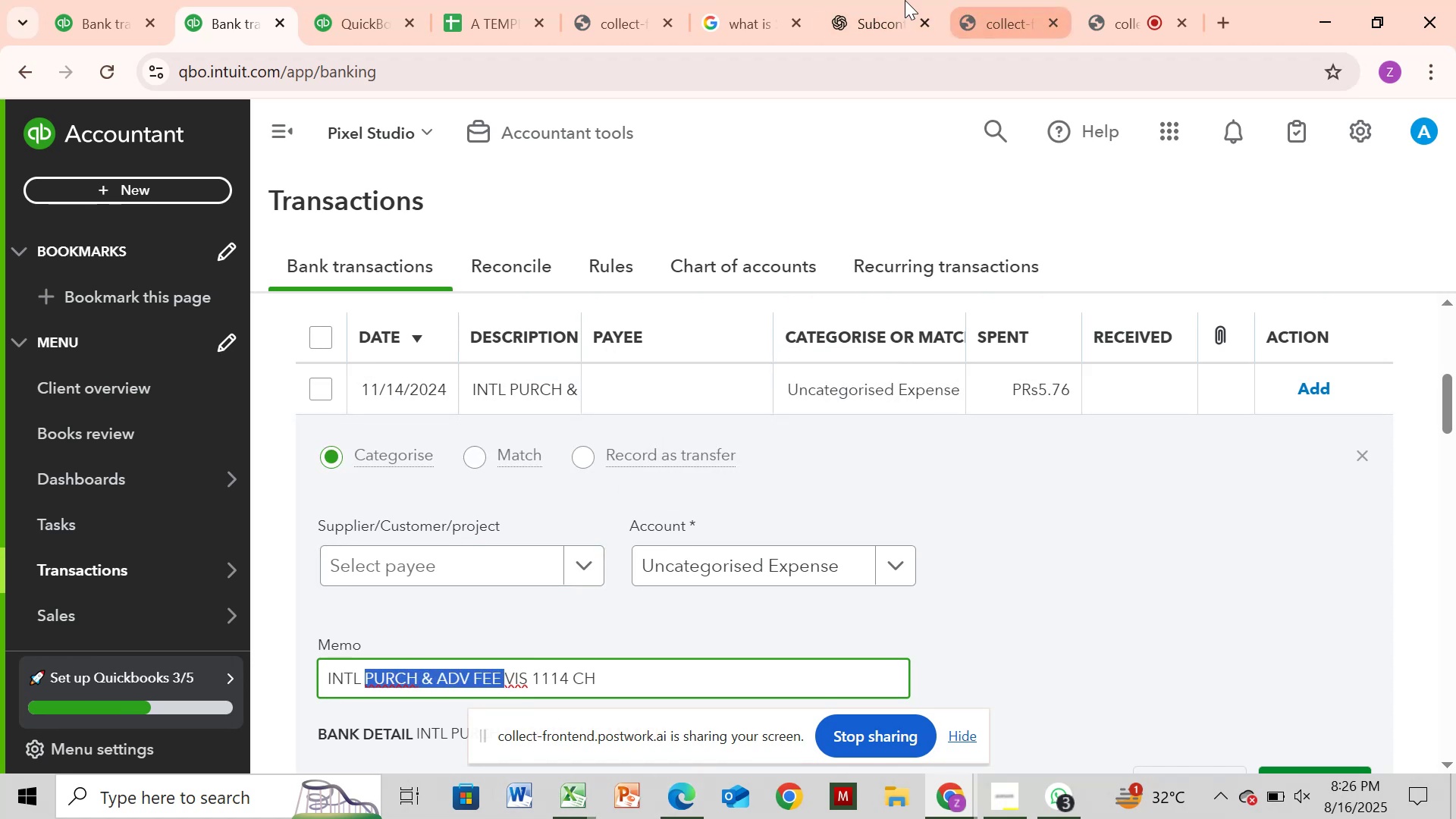 
left_click([738, 9])
 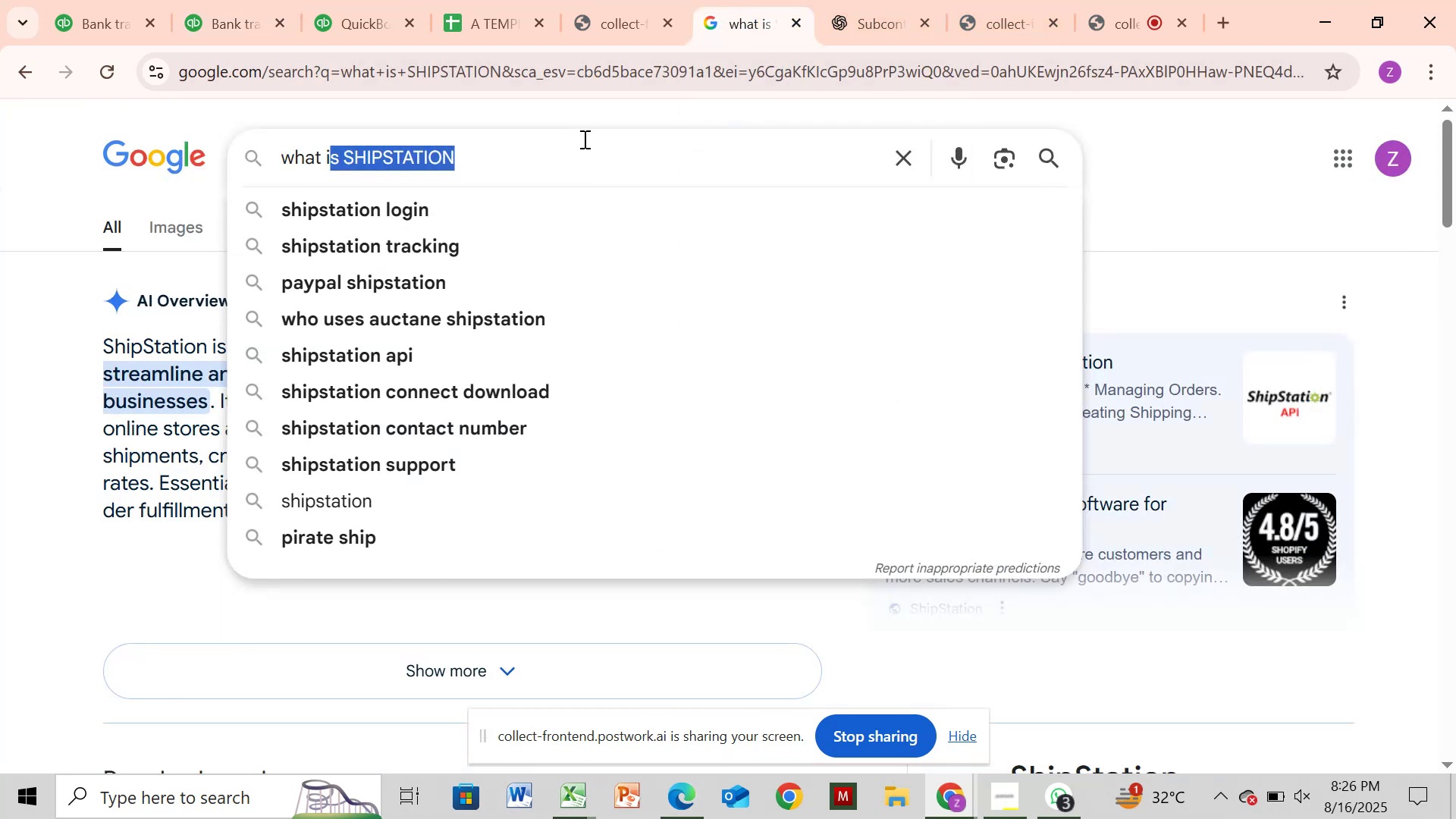 
key(Backspace)
 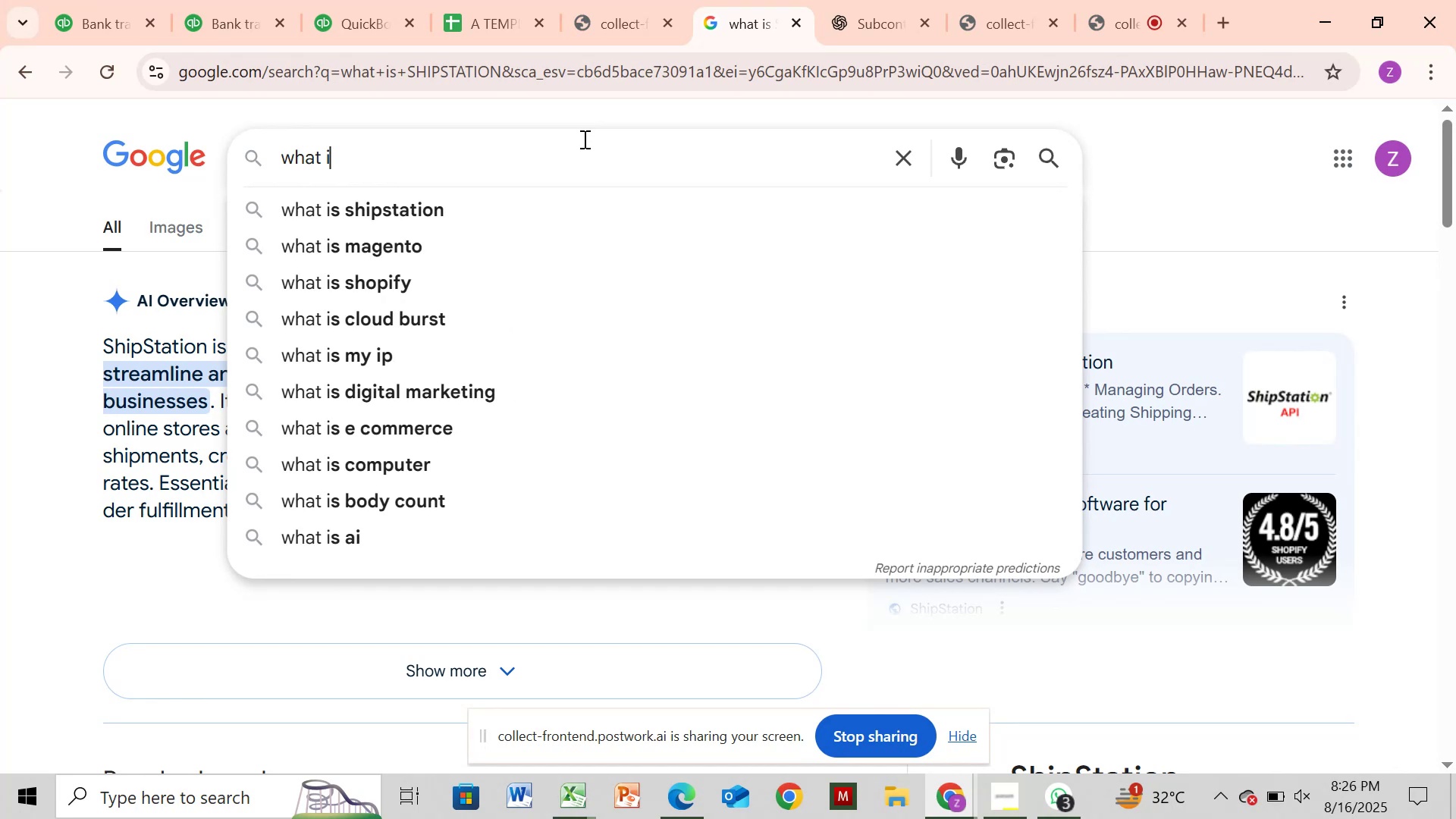 
key(Z)
 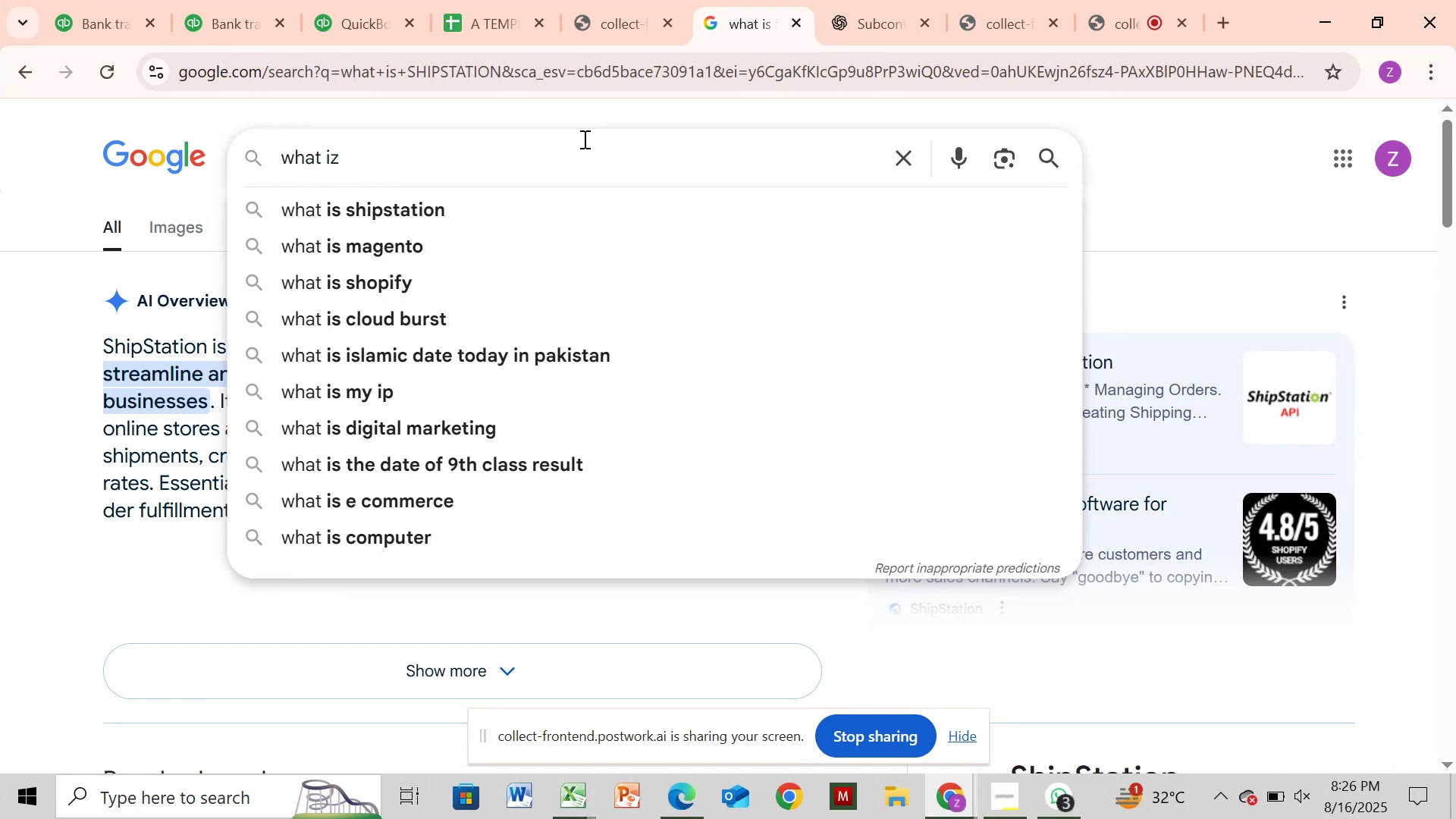 
key(Backspace)
 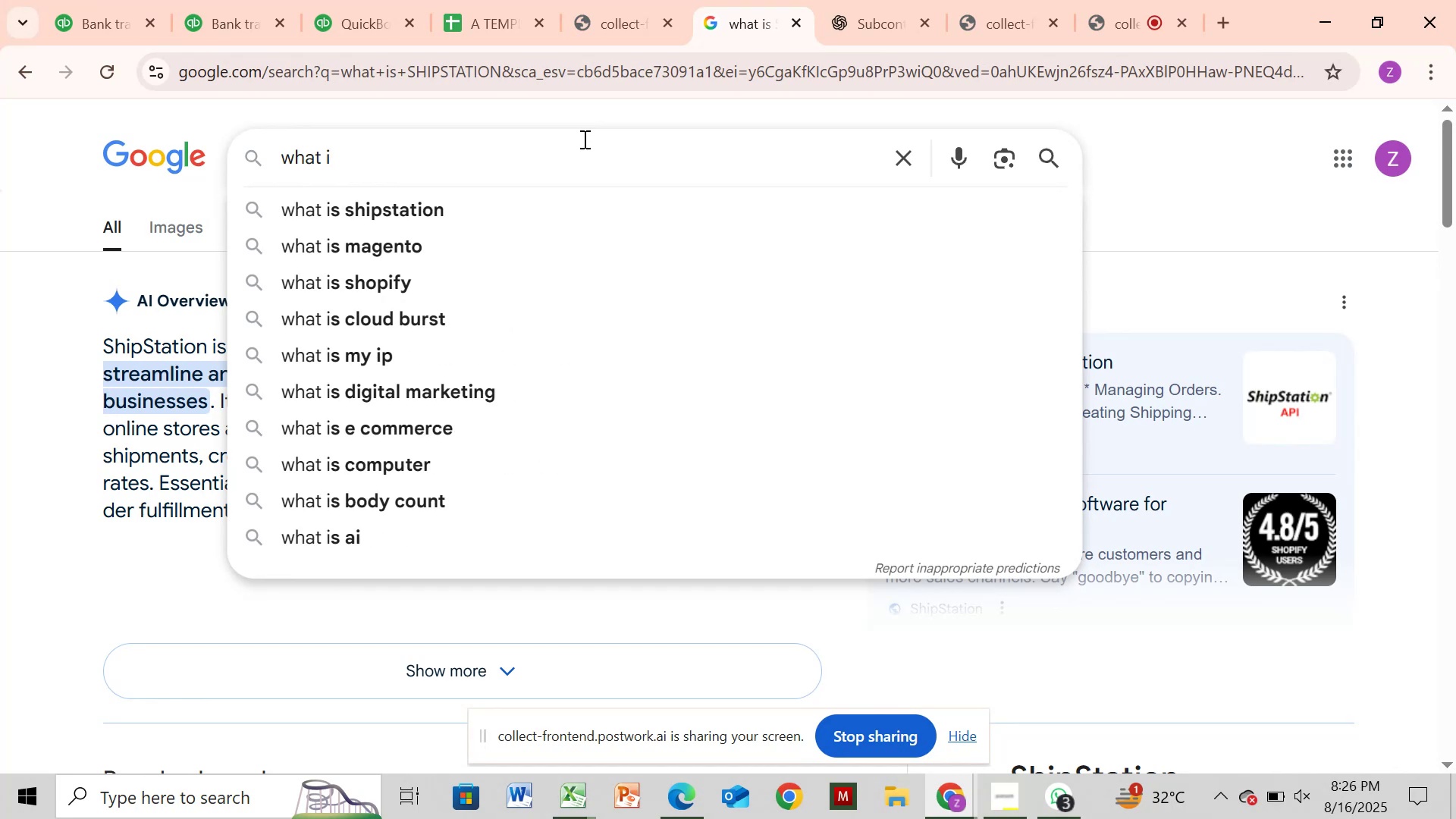 
key(S)
 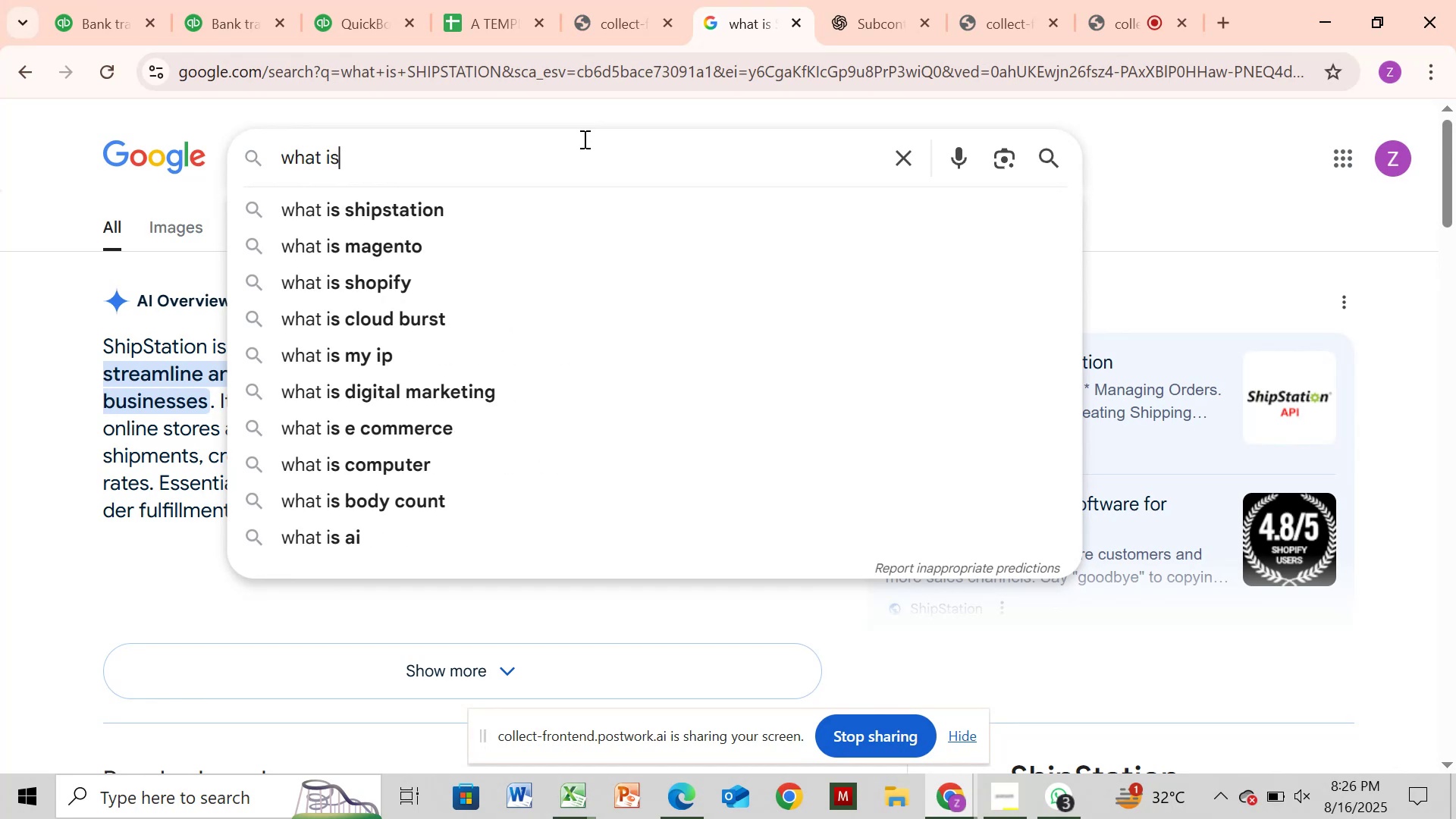 
key(Space)
 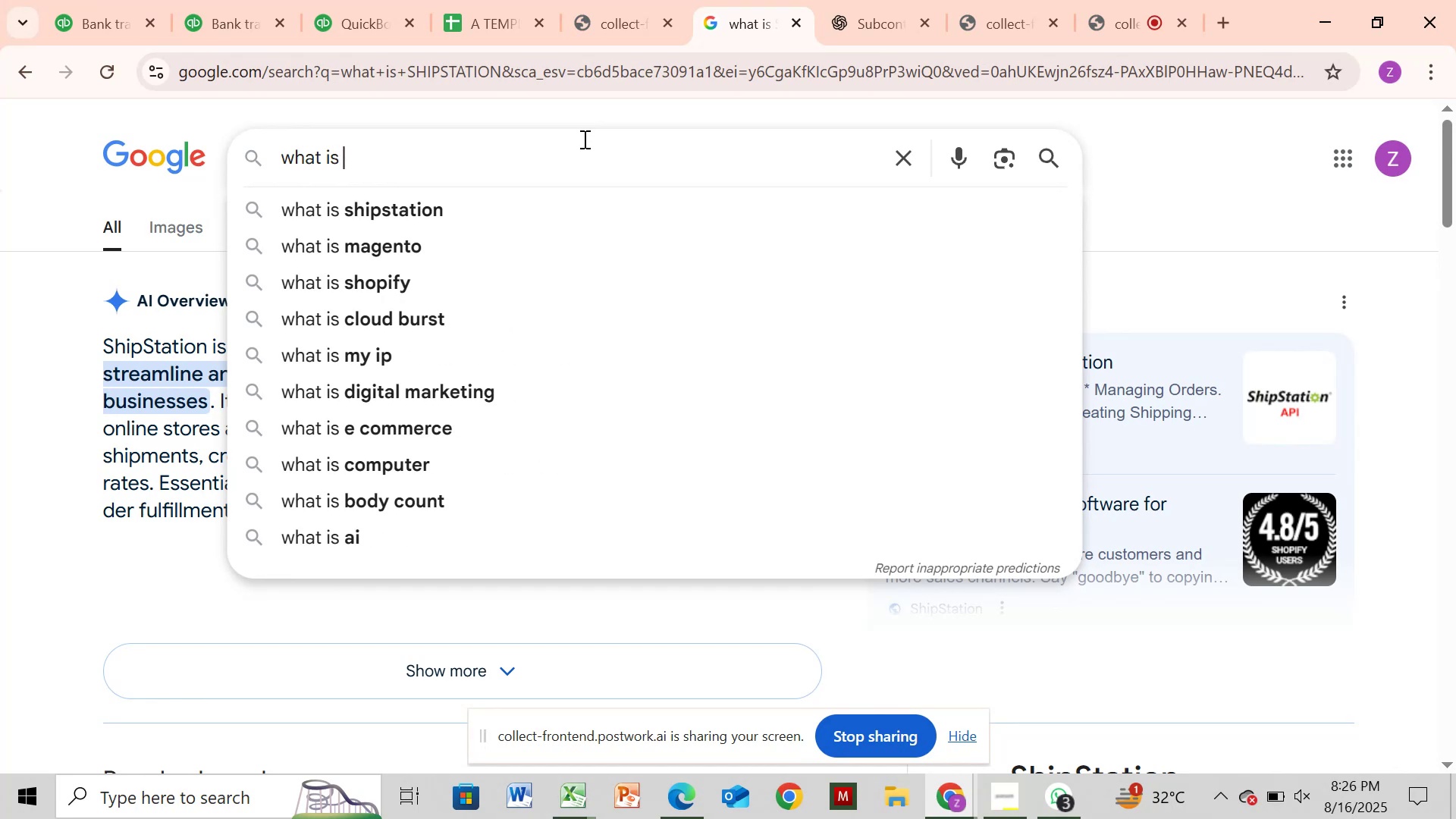 
key(Control+V)
 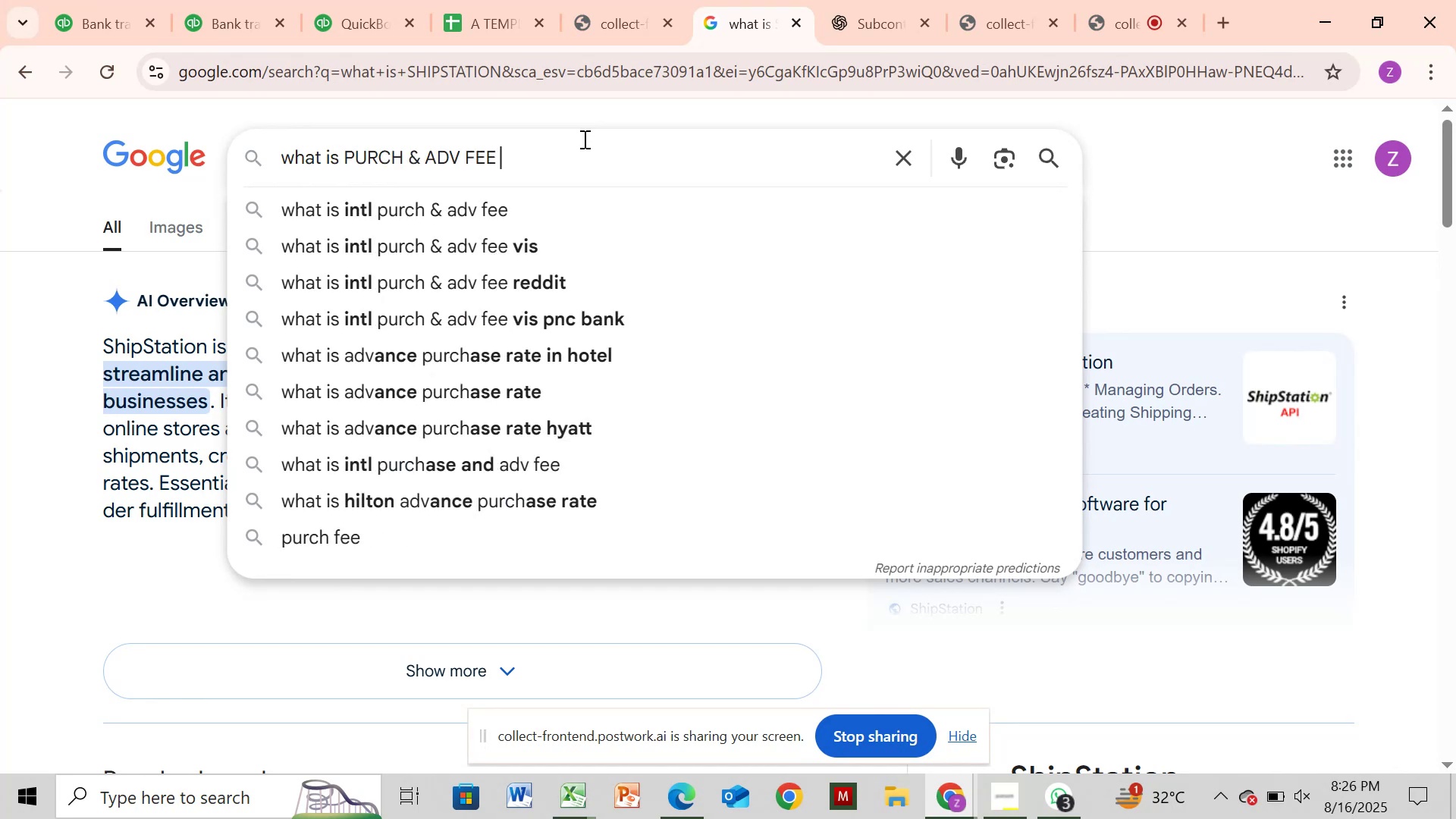 
key(Enter)
 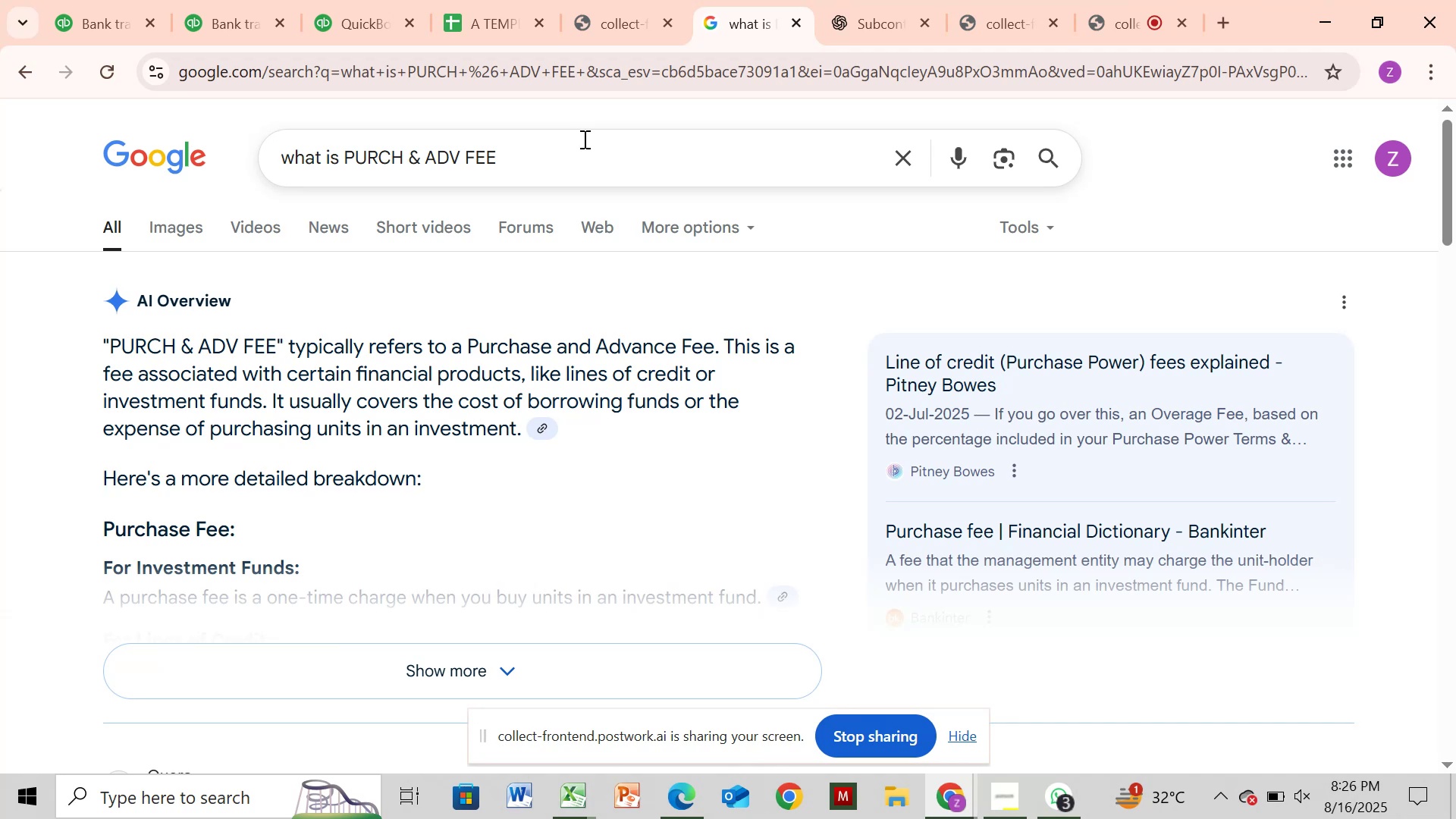 
wait(26.71)
 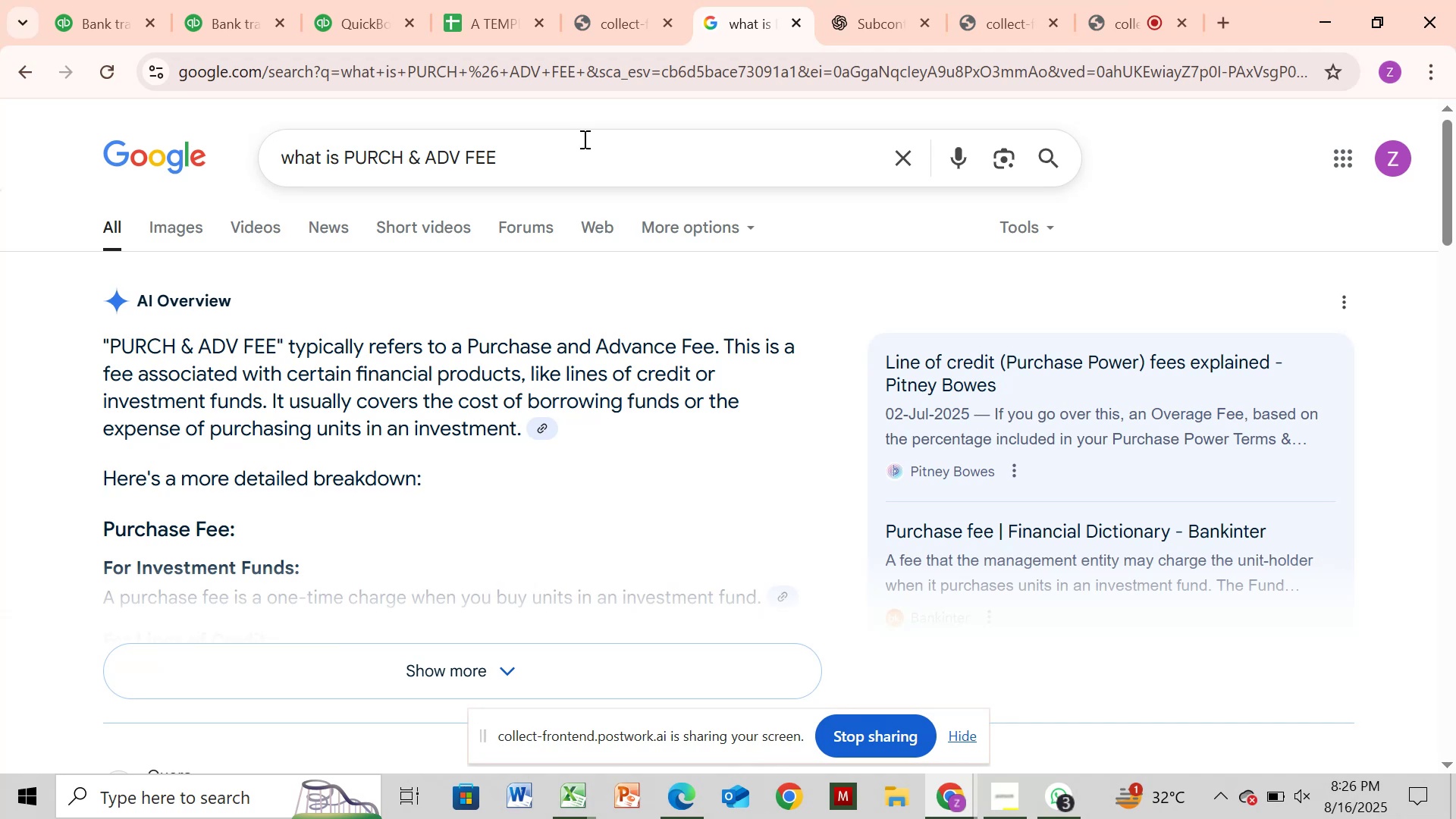 
left_click([245, 12])
 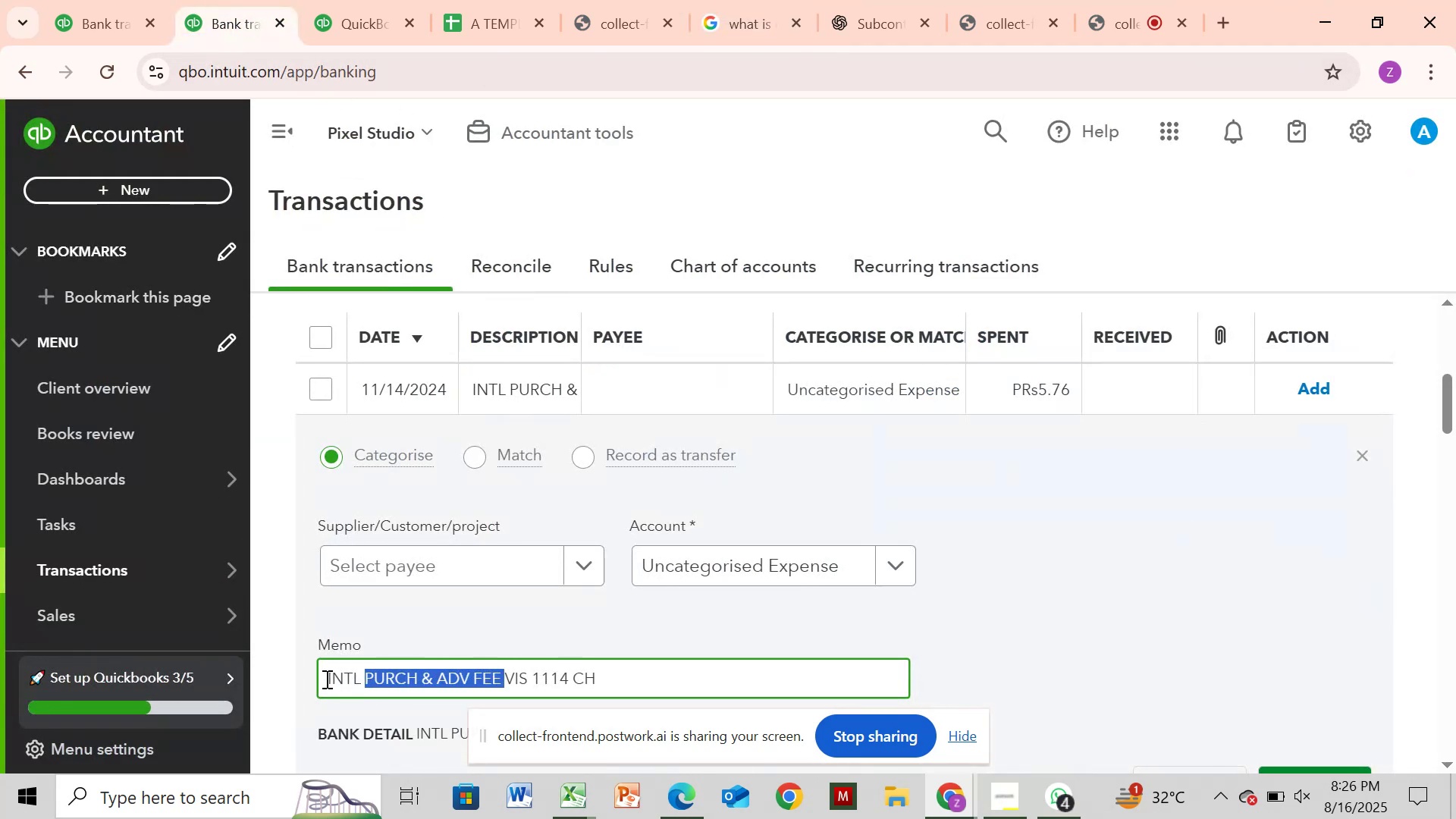 
left_click_drag(start_coordinate=[323, 676], to_coordinate=[645, 680])
 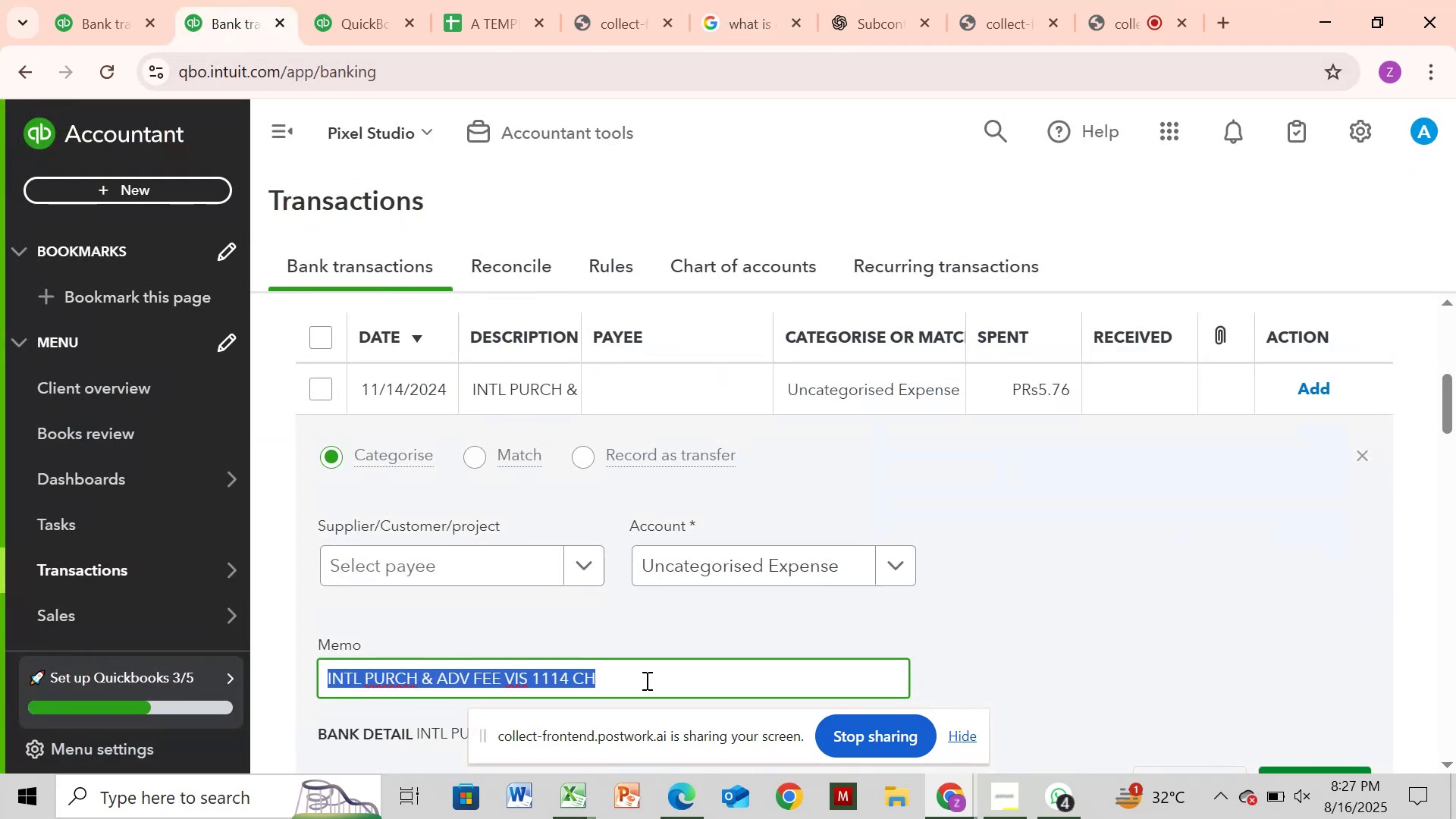 
hold_key(key=ControlLeft, duration=1.48)
 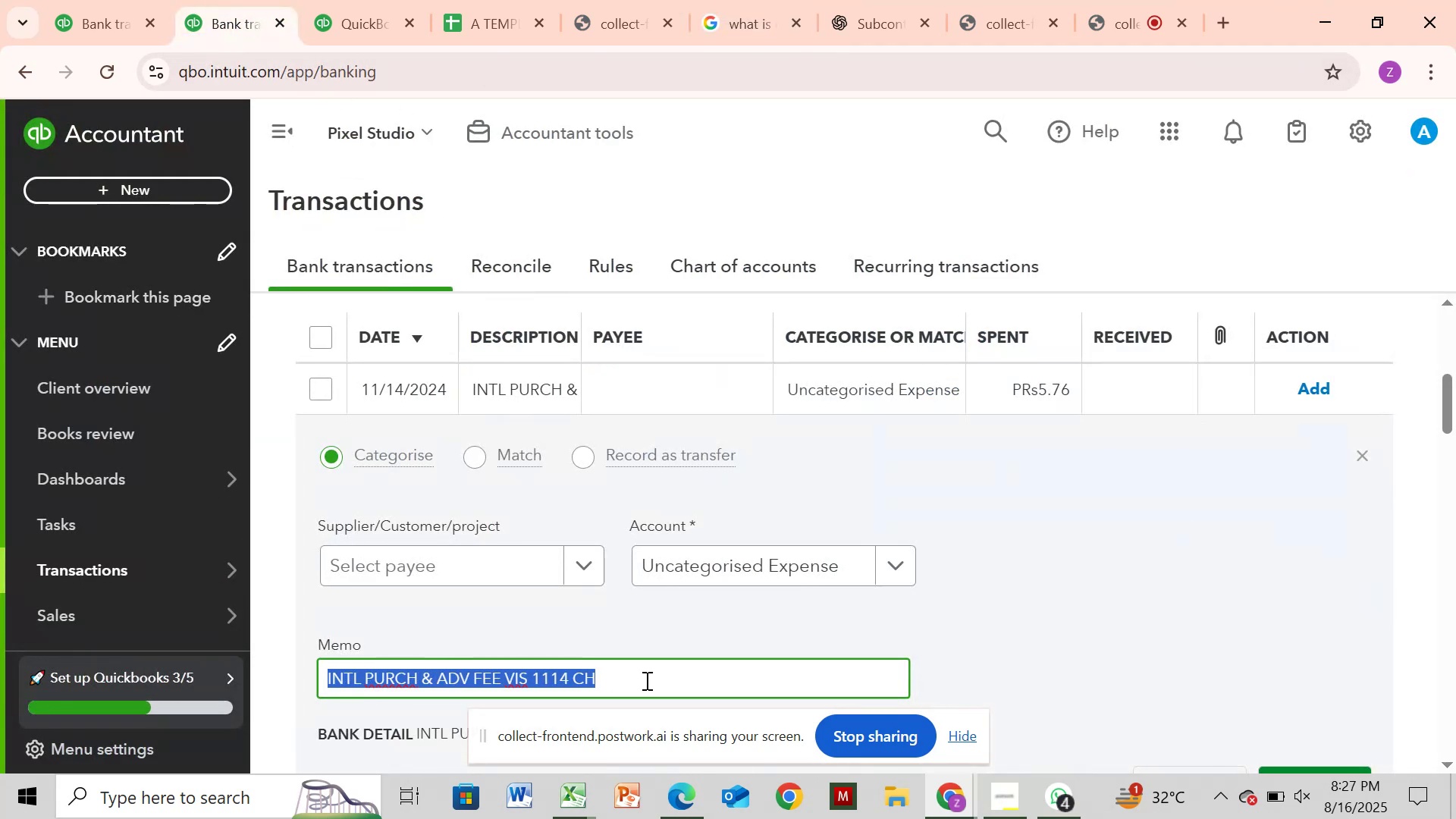 
hold_key(key=C, duration=0.41)
 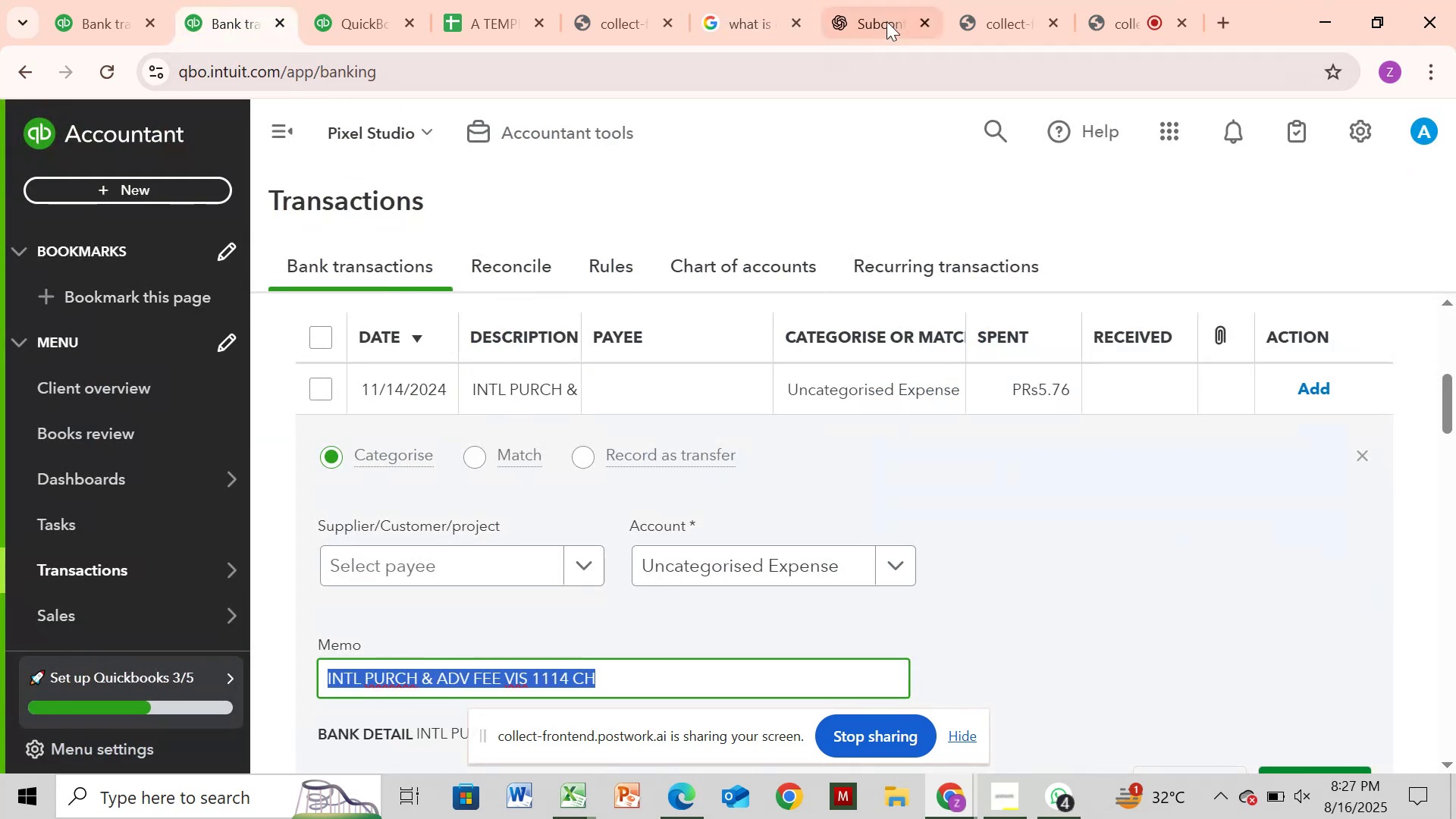 
left_click([880, 6])
 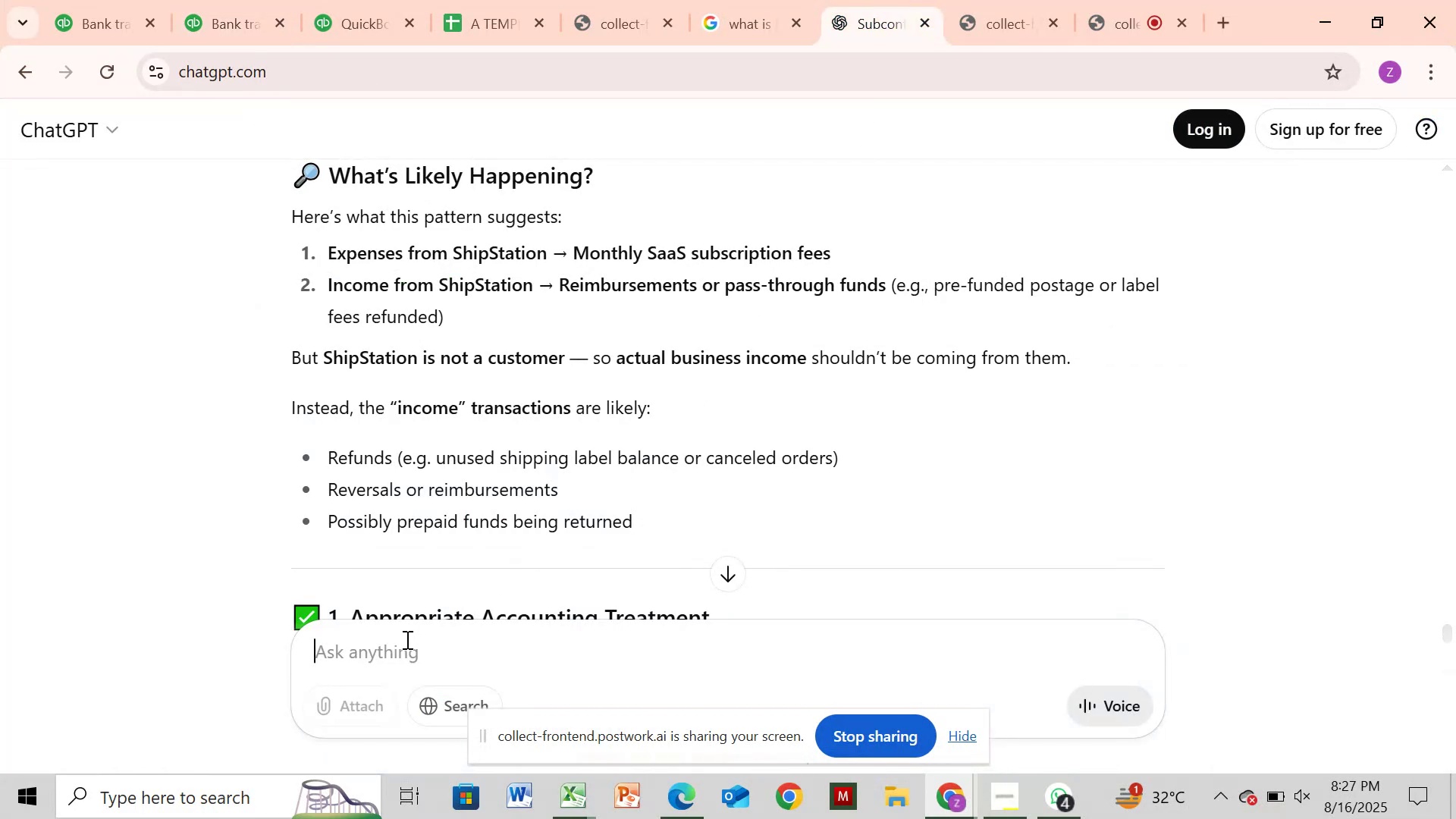 
left_click([402, 645])
 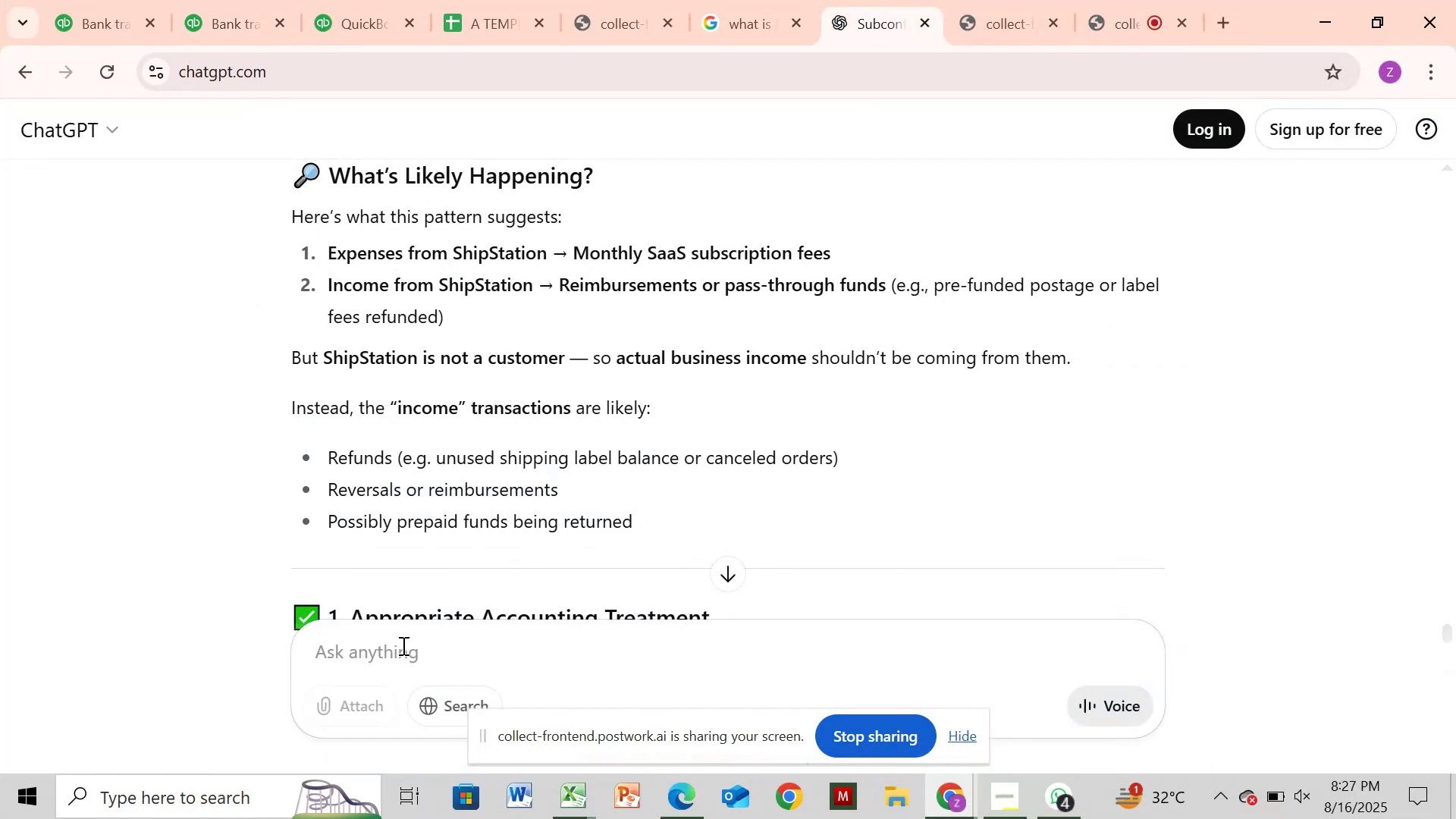 
key(Control+V)
 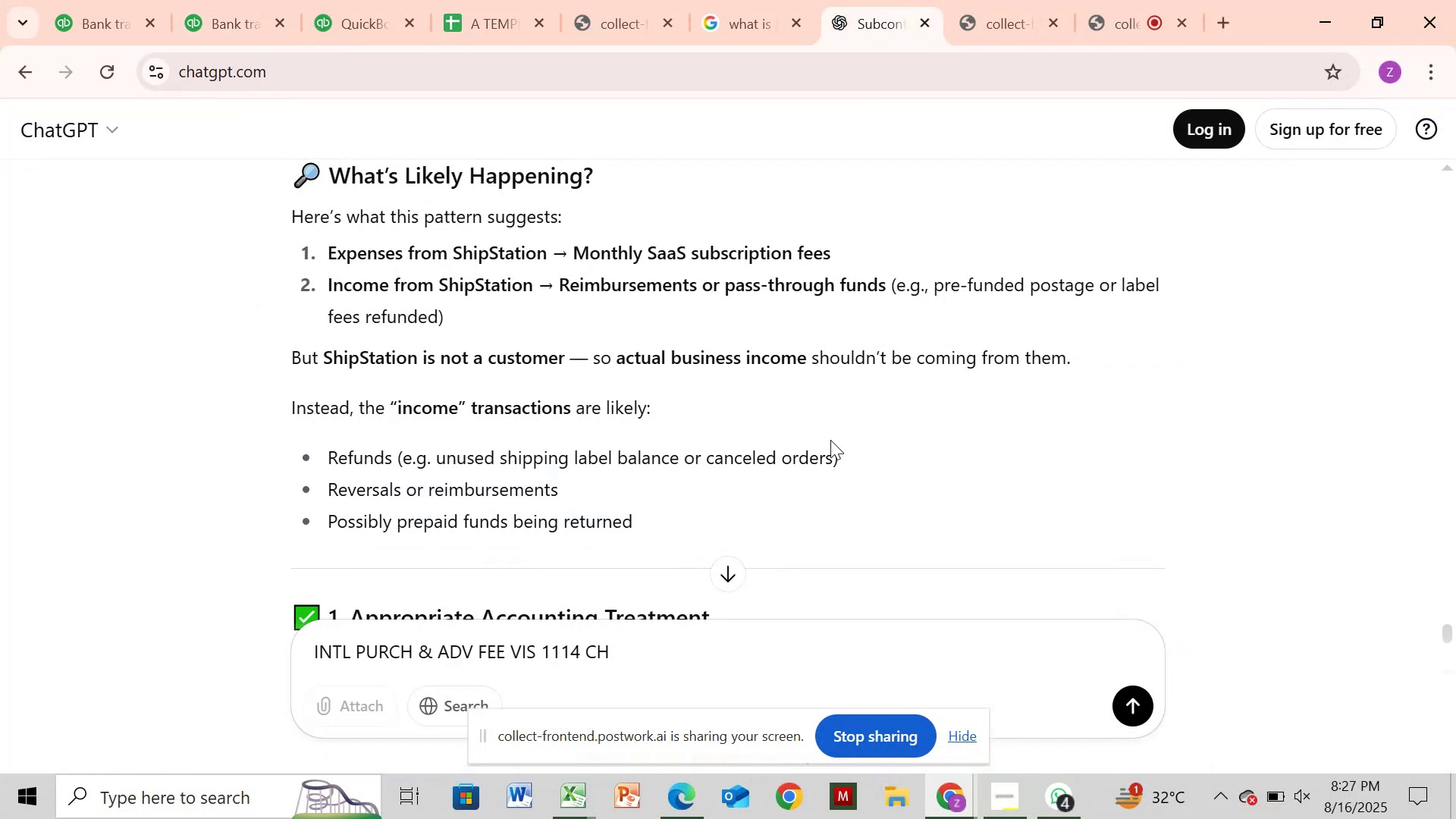 
scroll: coordinate [848, 438], scroll_direction: down, amount: 3.0
 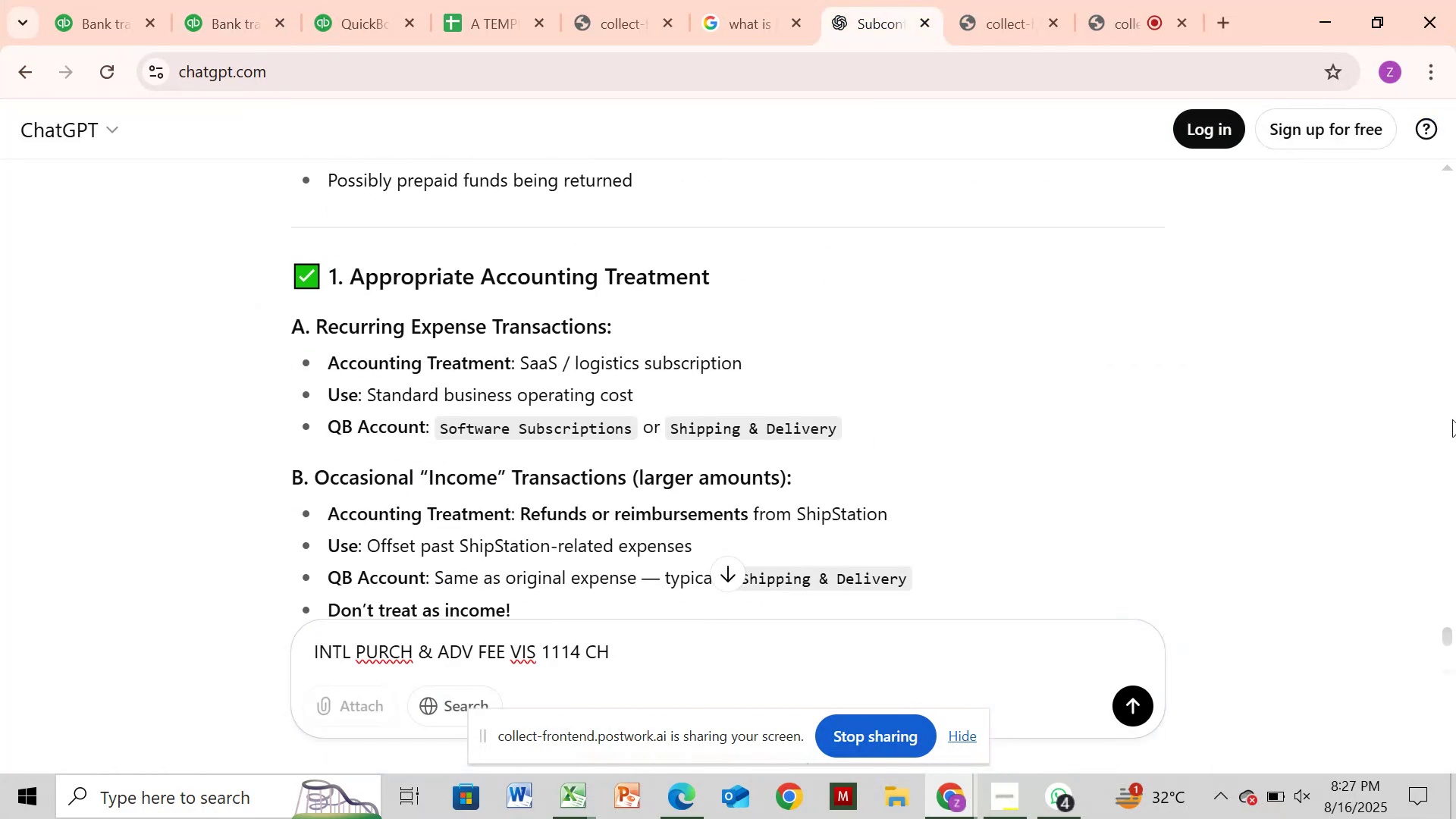 
double_click([1452, 419])
 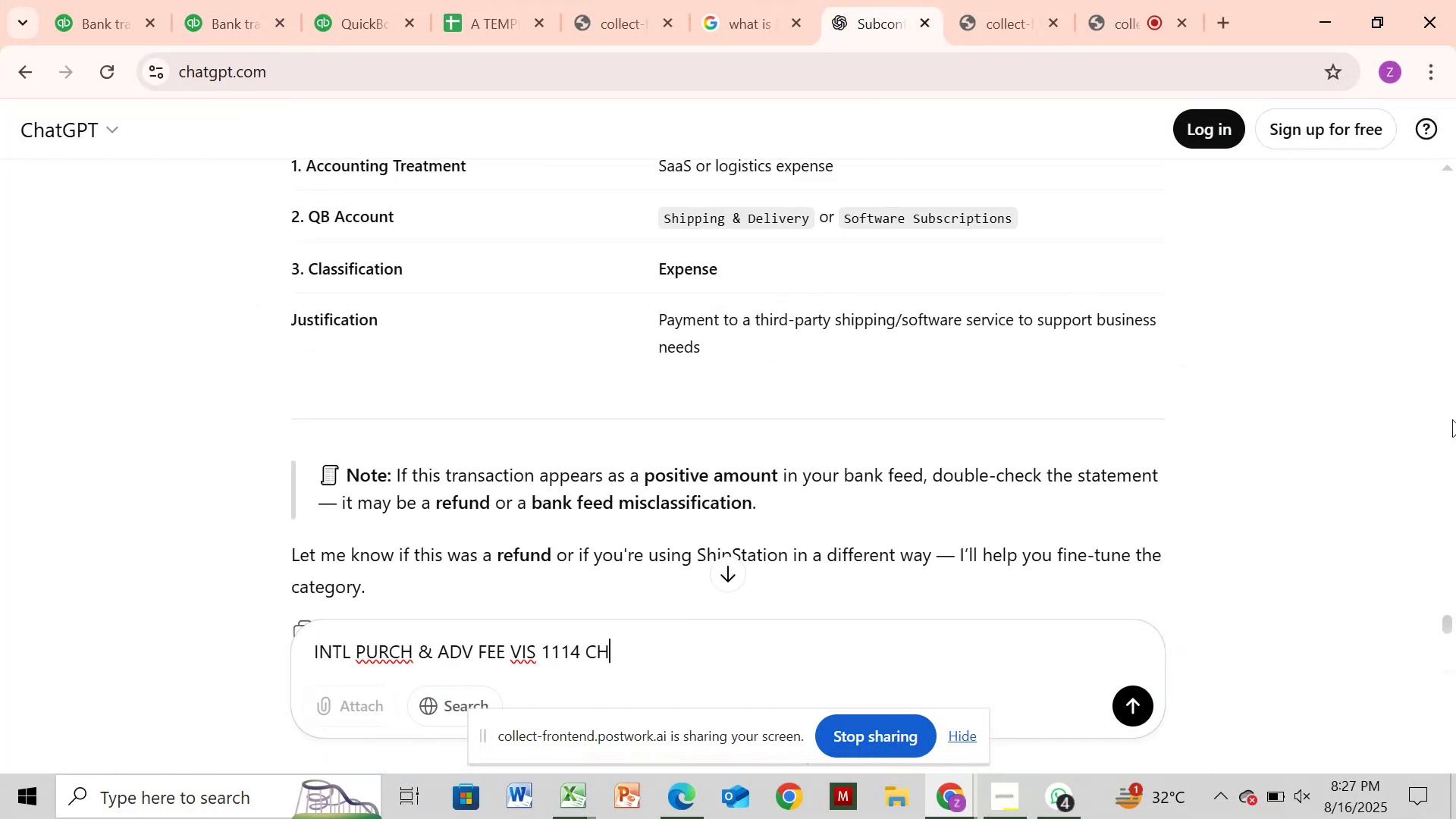 
triple_click([1452, 419])
 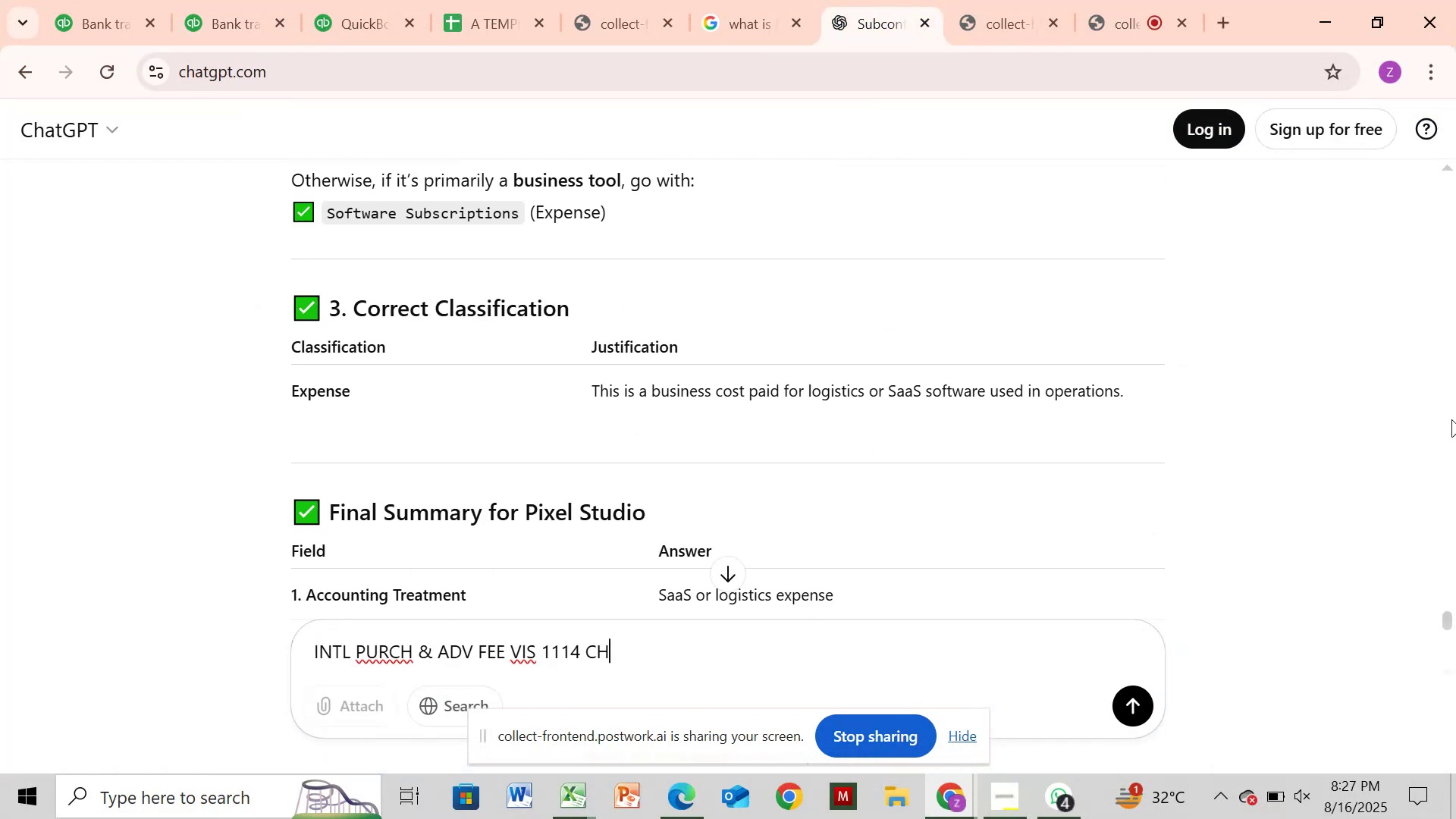 
triple_click([1451, 419])
 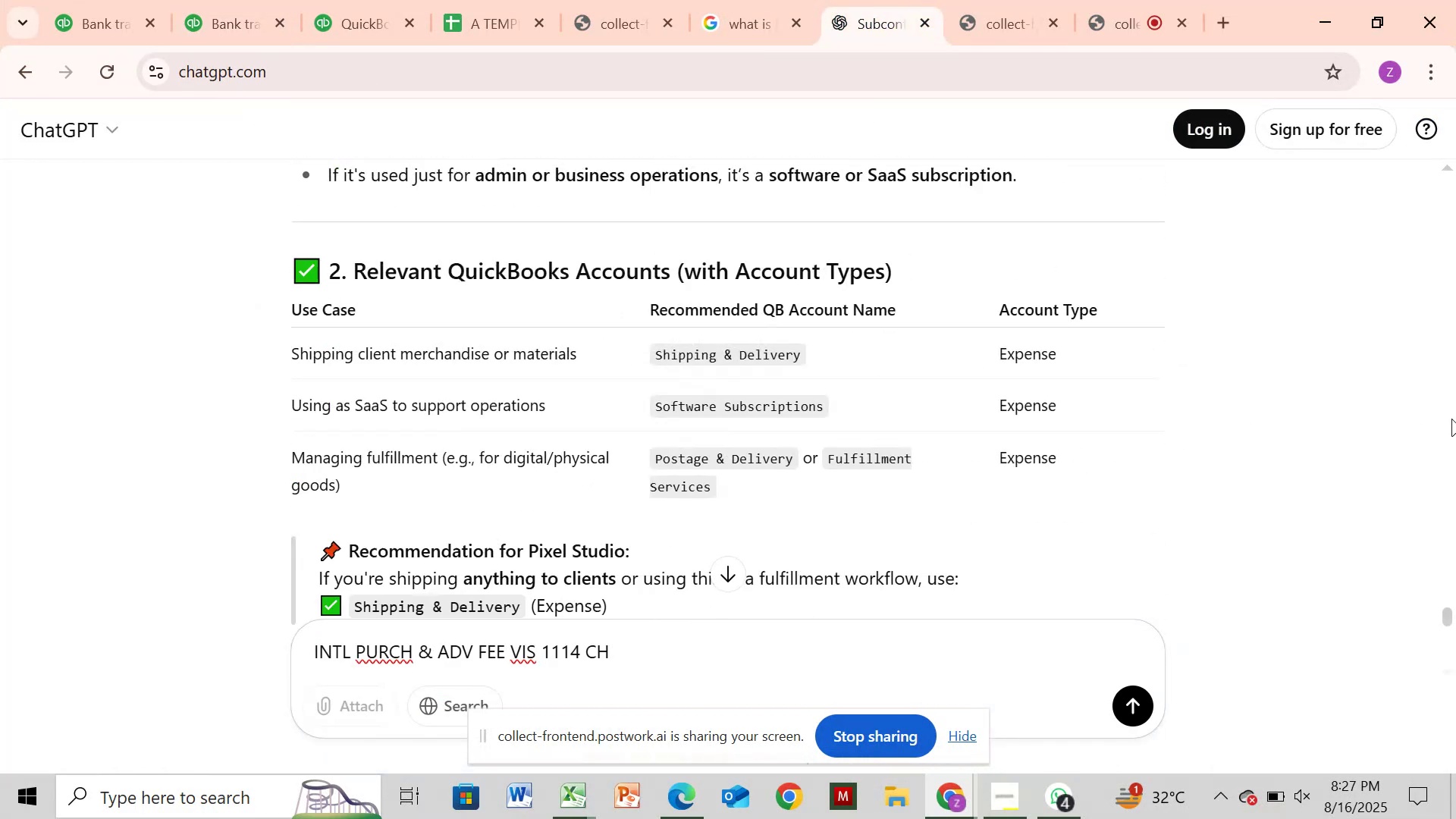 
triple_click([1451, 419])
 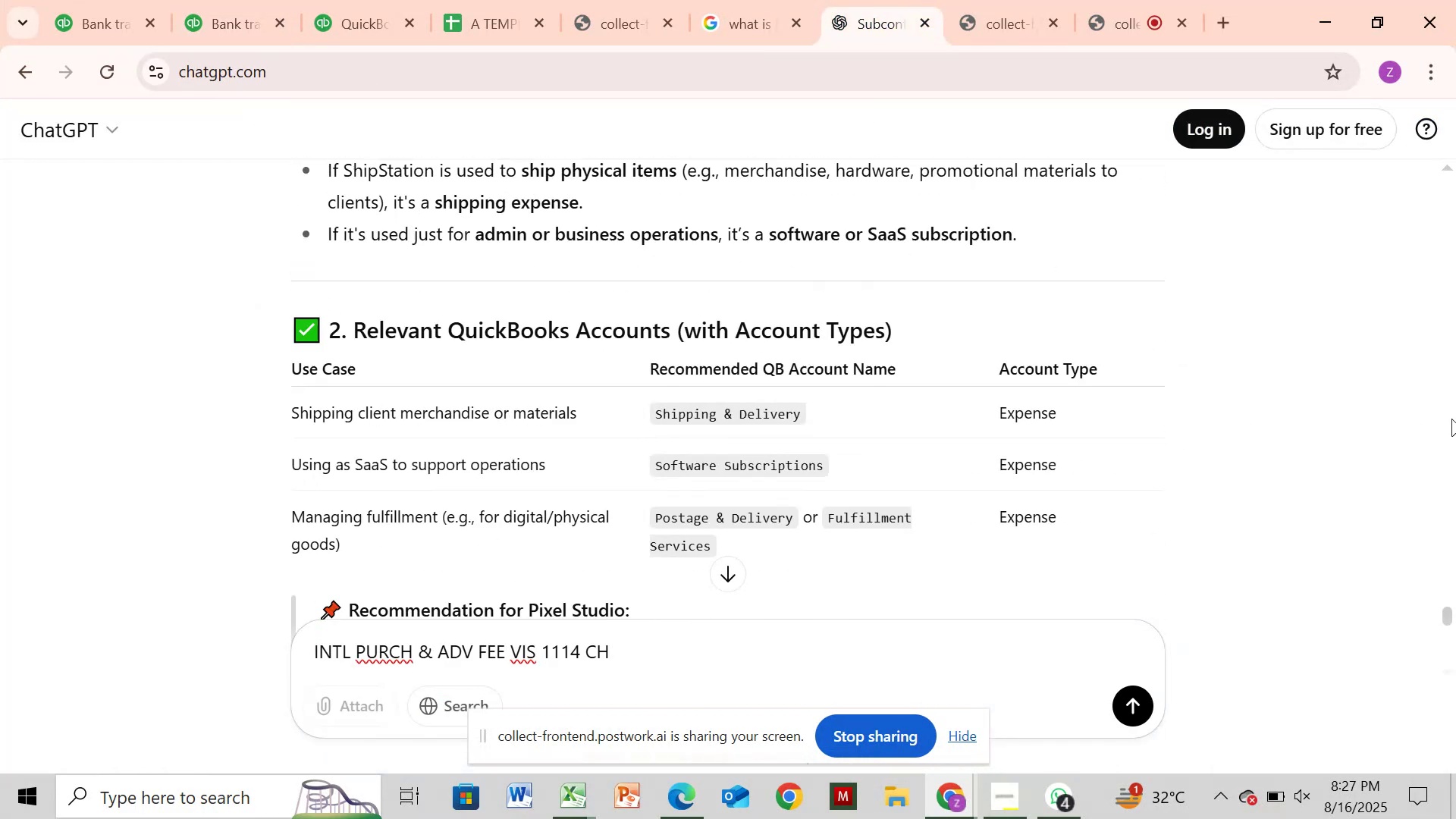 
triple_click([1451, 419])
 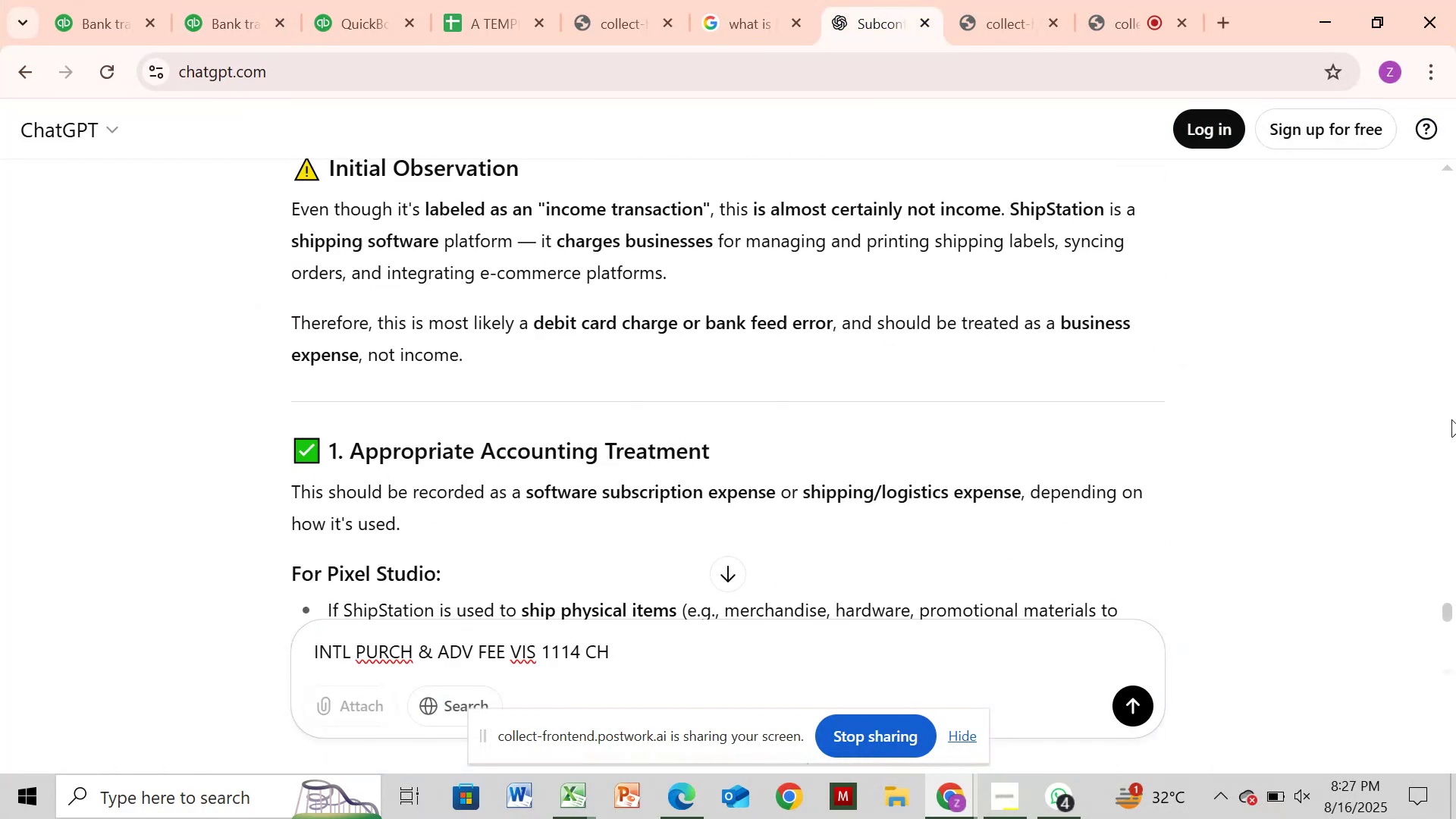 
triple_click([1451, 419])
 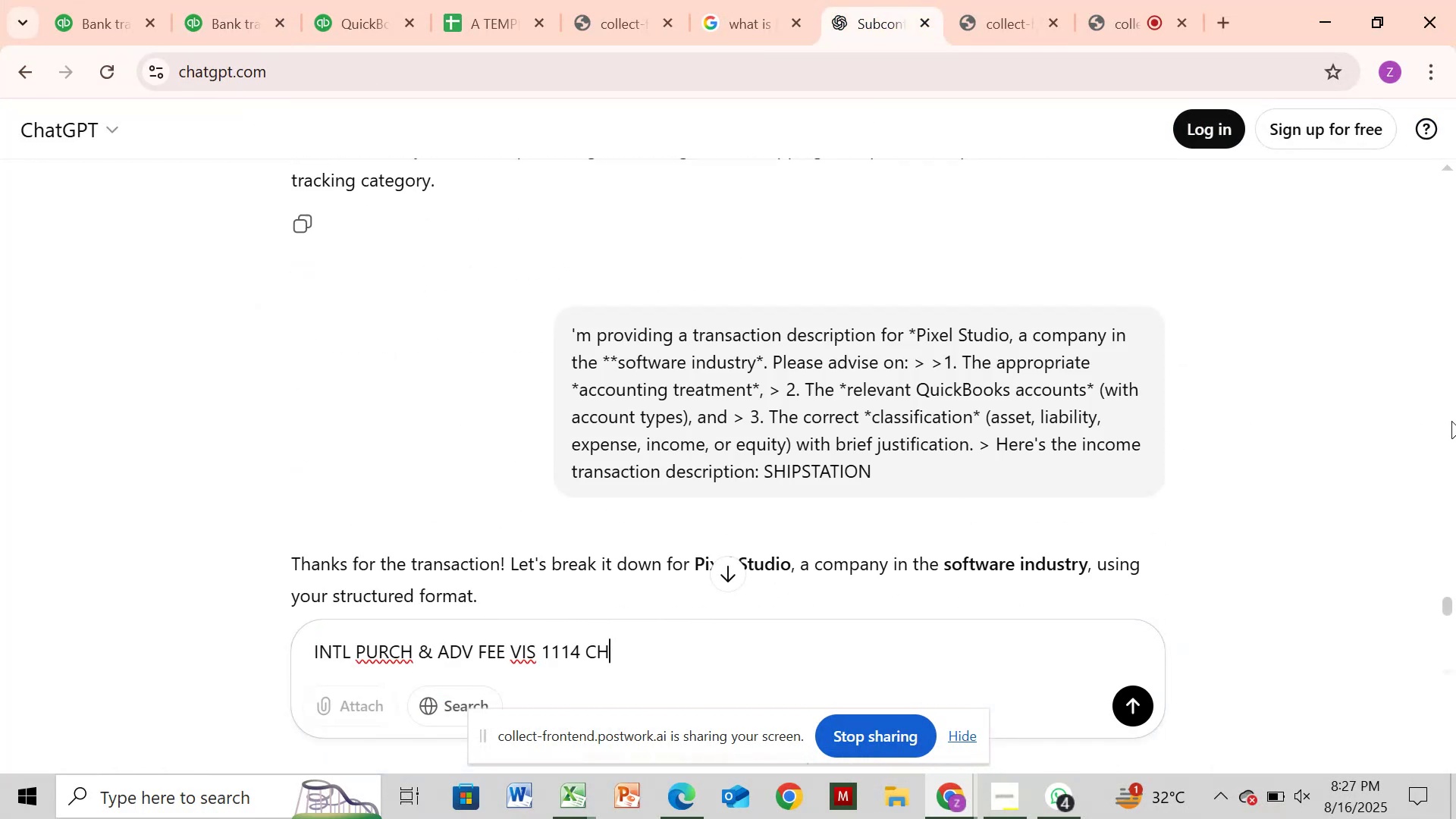 
triple_click([1451, 421])
 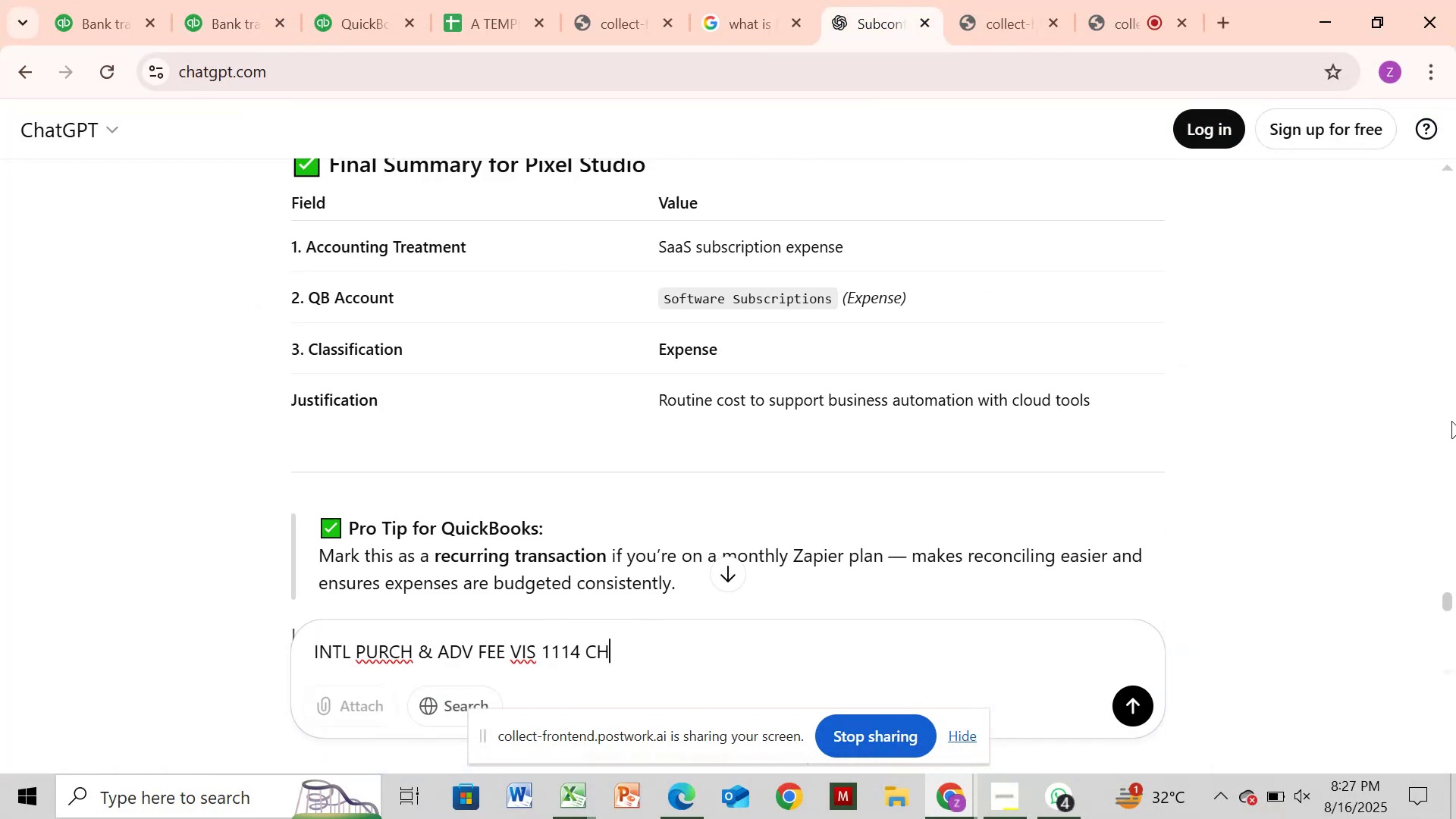 
triple_click([1451, 421])
 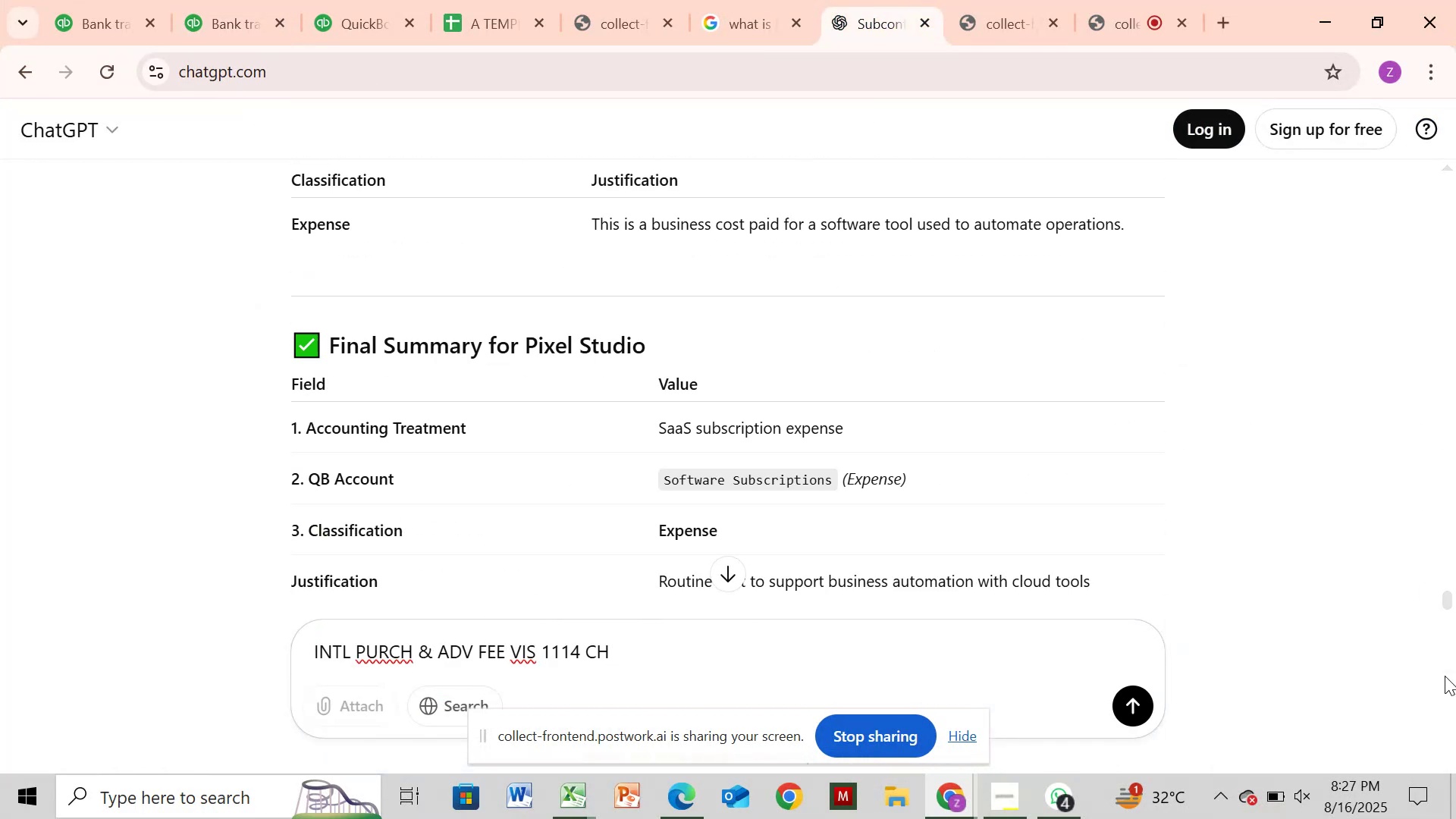 
left_click([1445, 676])
 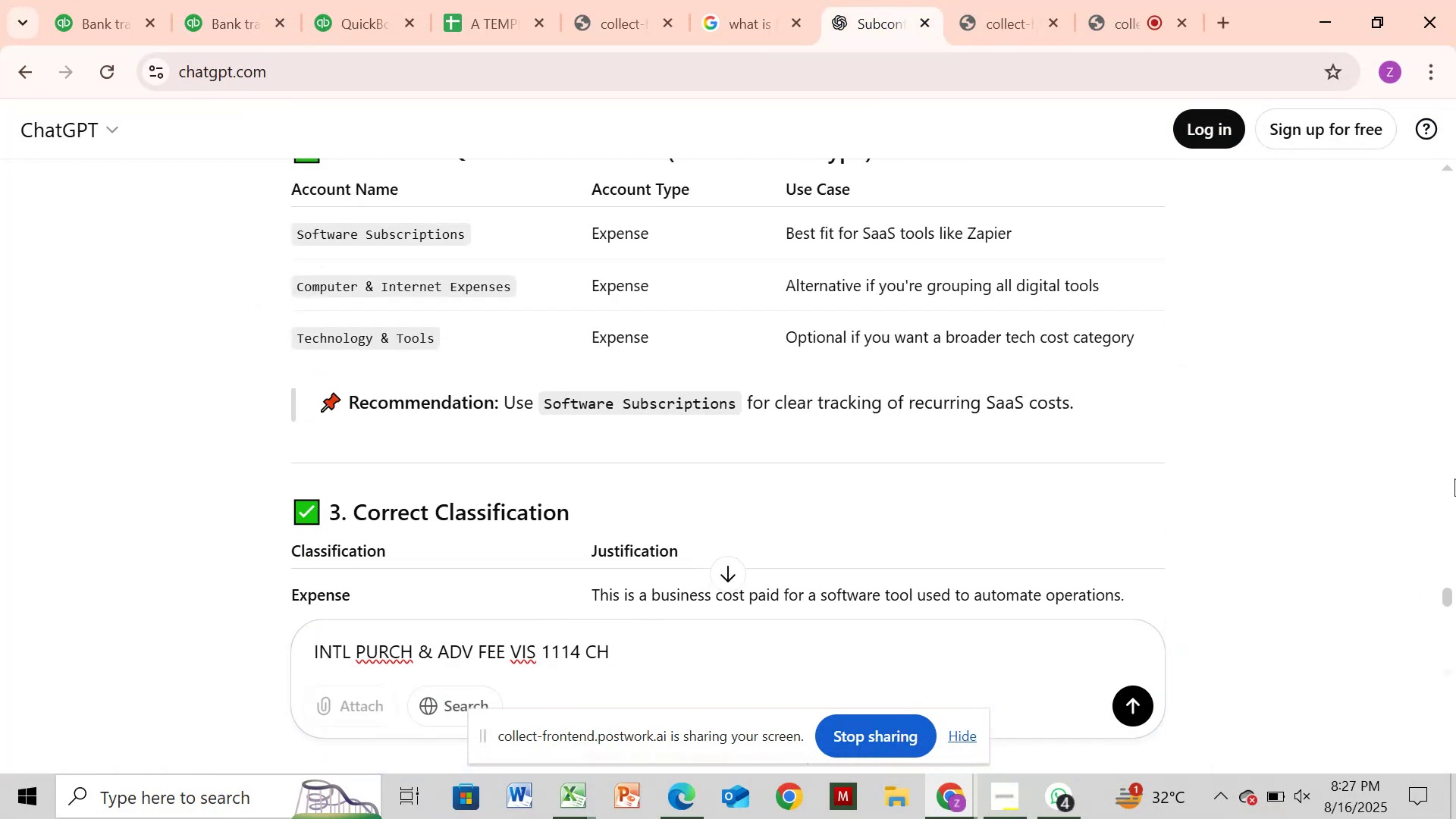 
double_click([1453, 479])
 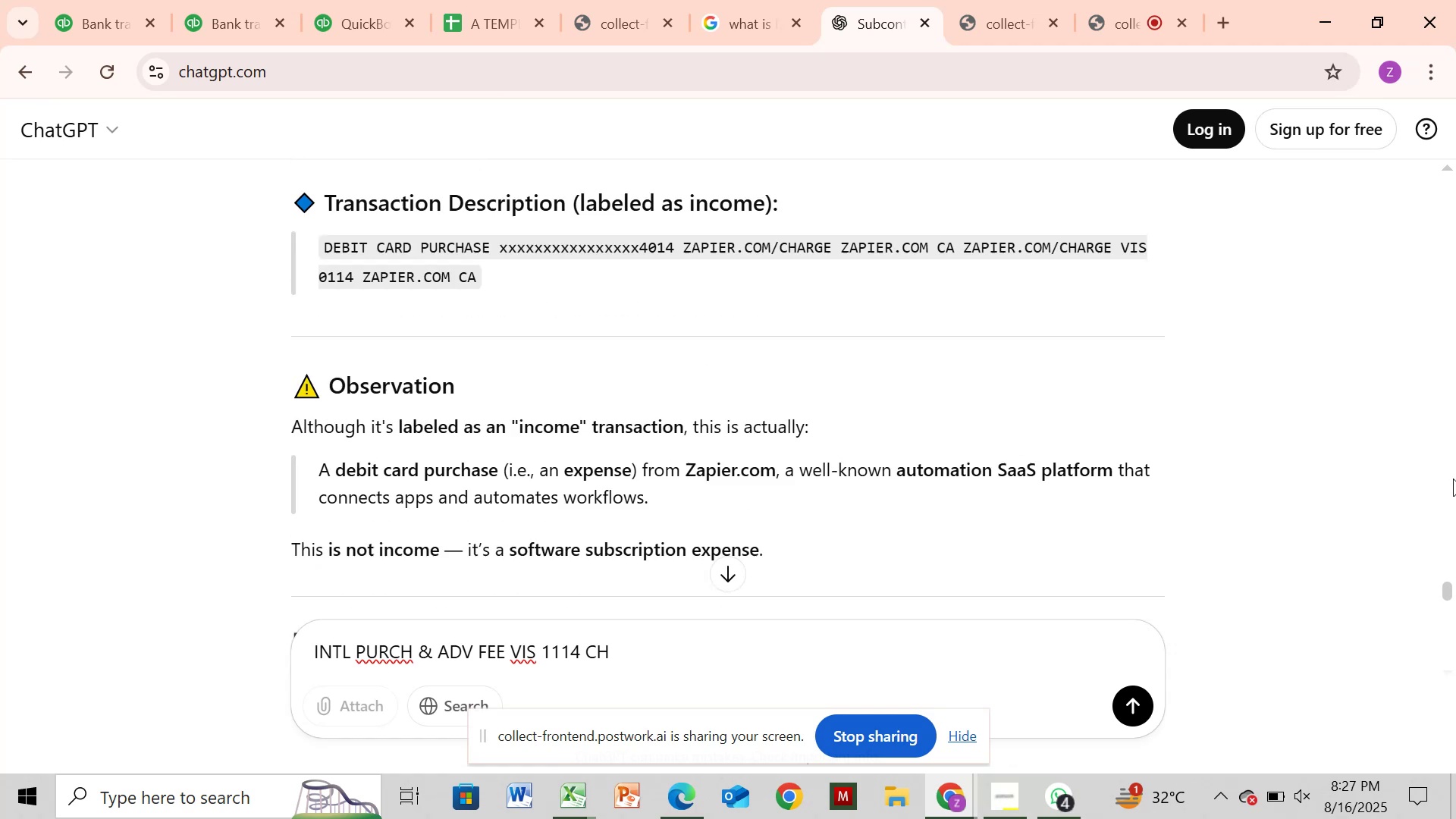 
triple_click([1453, 479])
 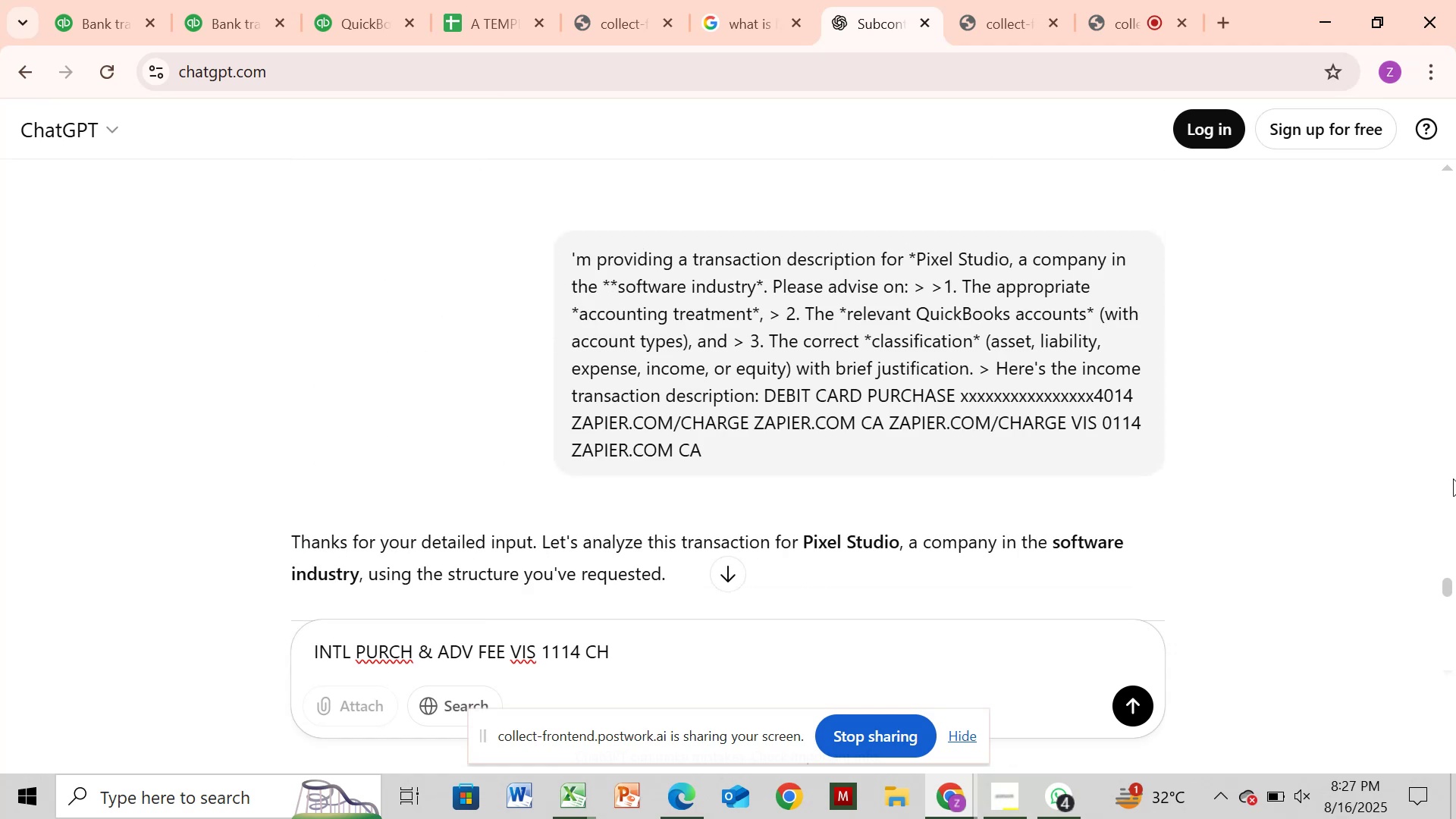 
triple_click([1453, 479])
 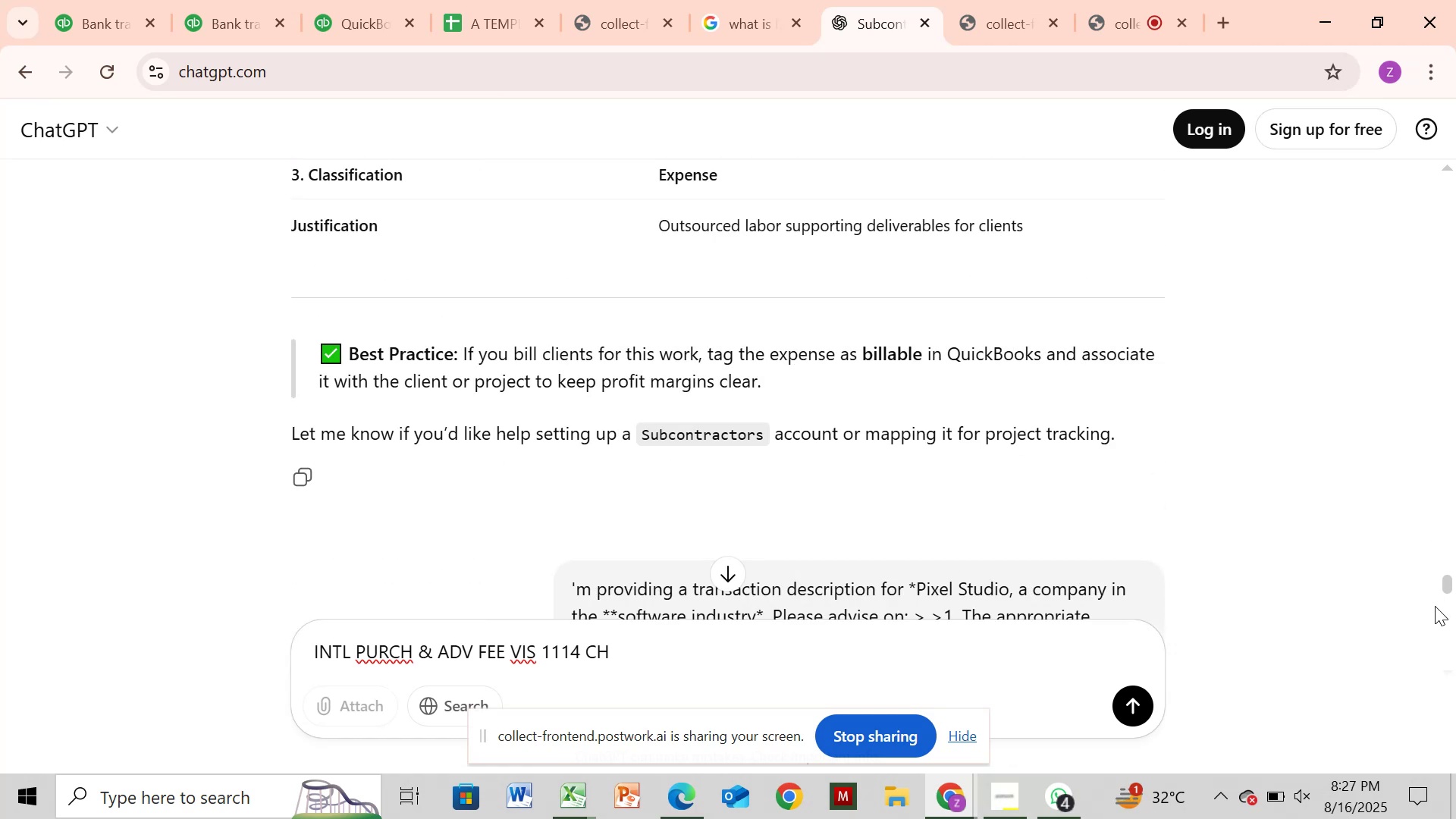 
scroll: coordinate [1307, 555], scroll_direction: down, amount: 2.0
 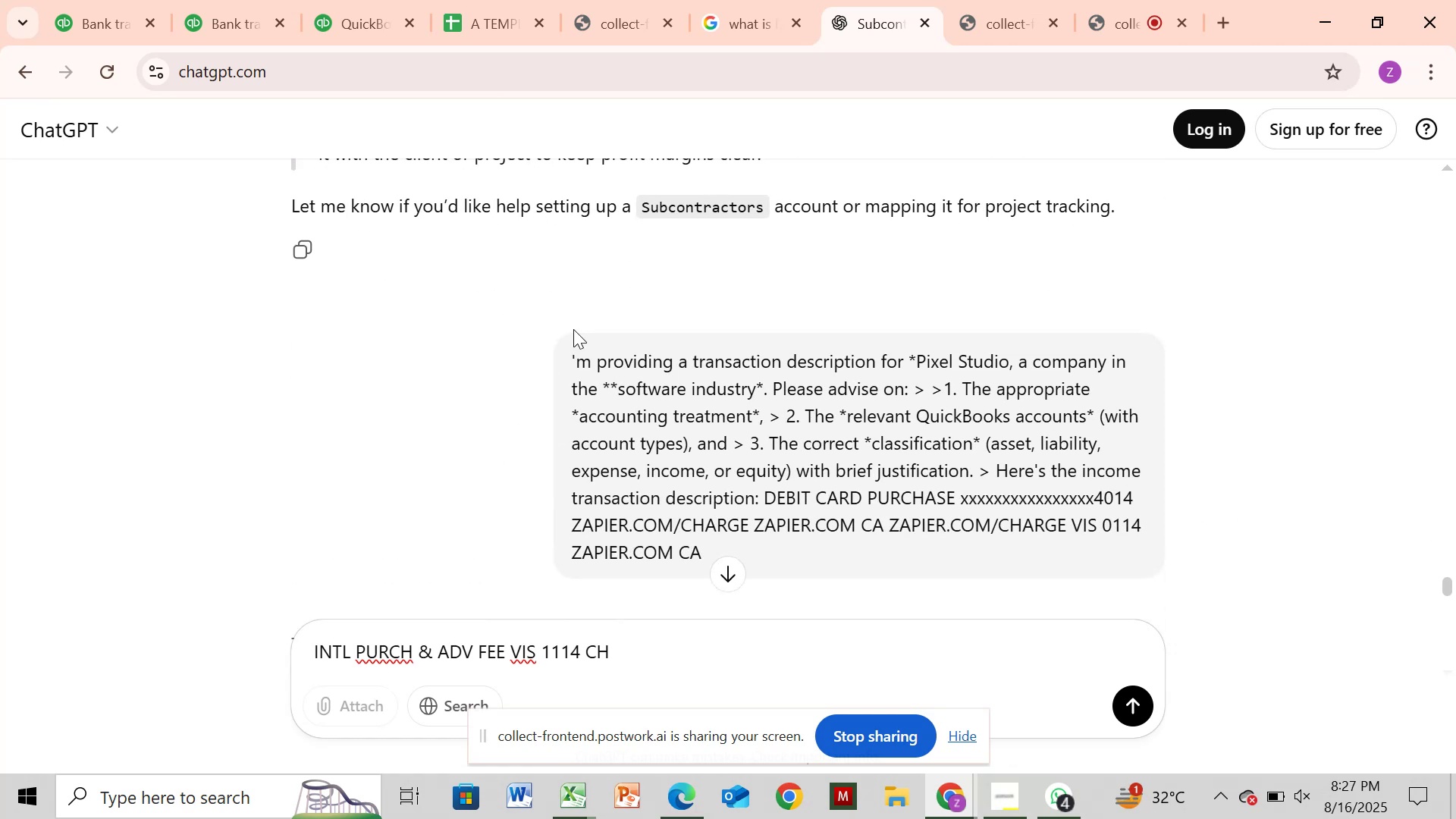 
left_click_drag(start_coordinate=[568, 351], to_coordinate=[765, 492])
 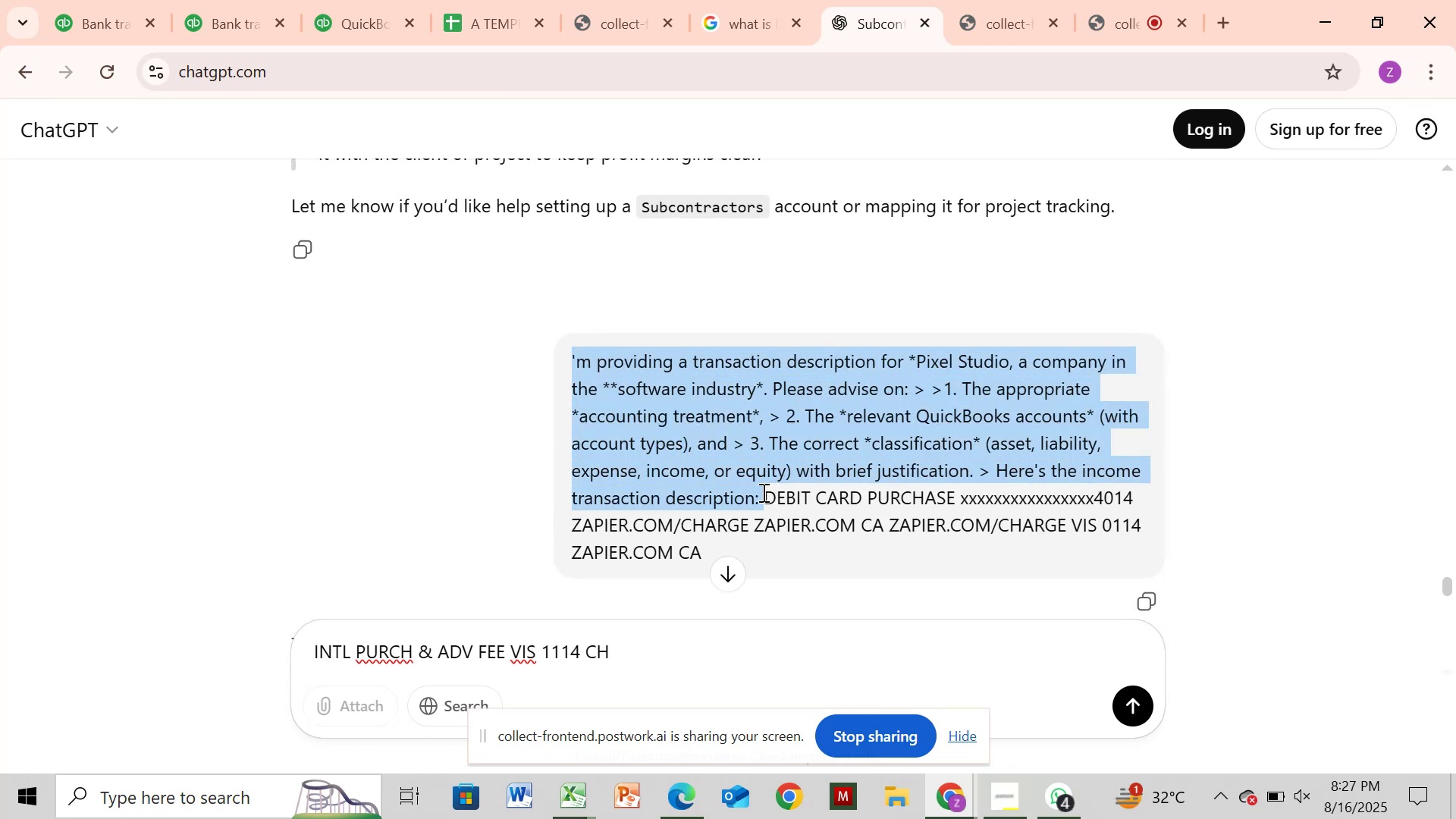 
key(Control+C)
 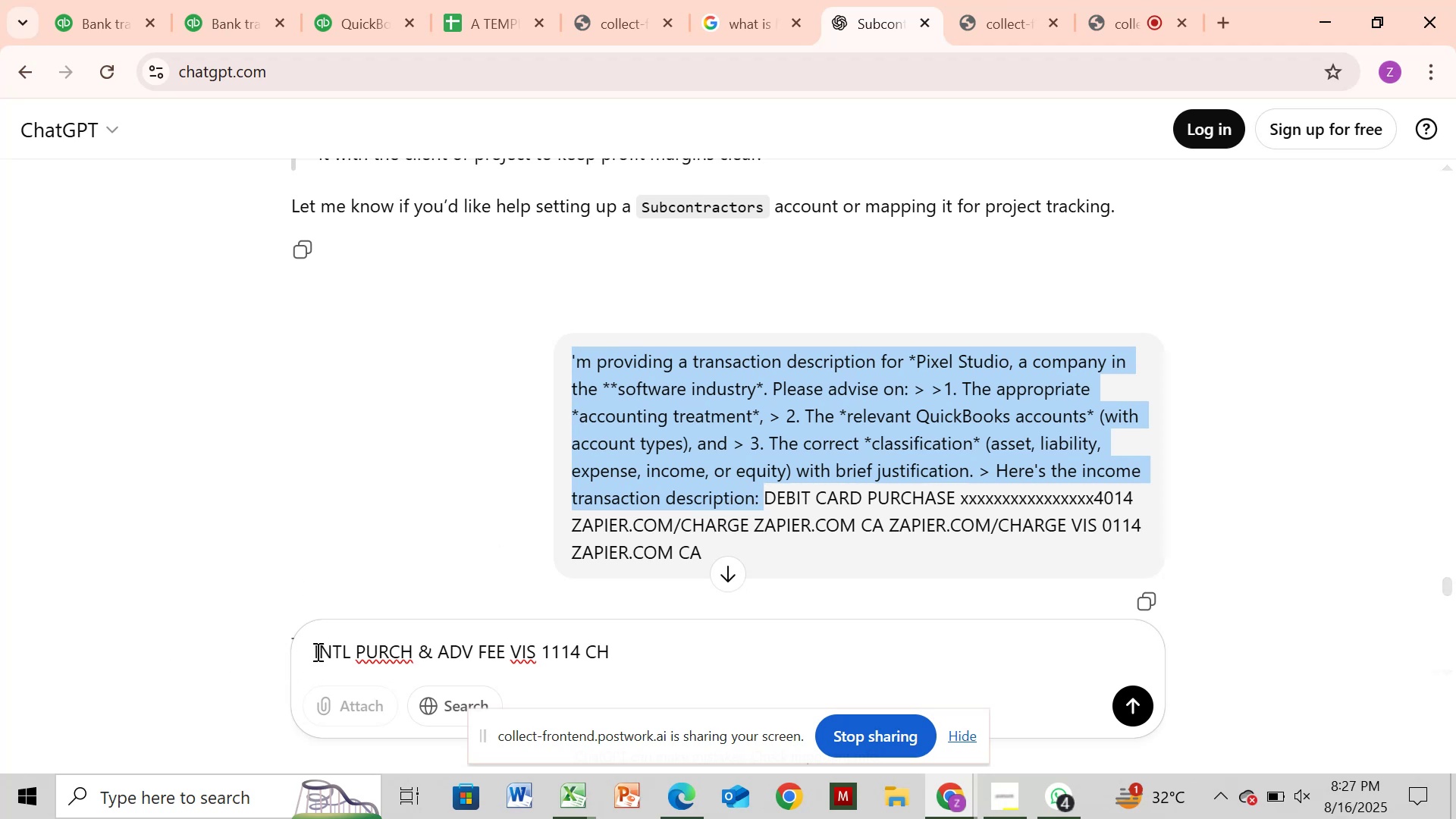 
left_click([316, 651])
 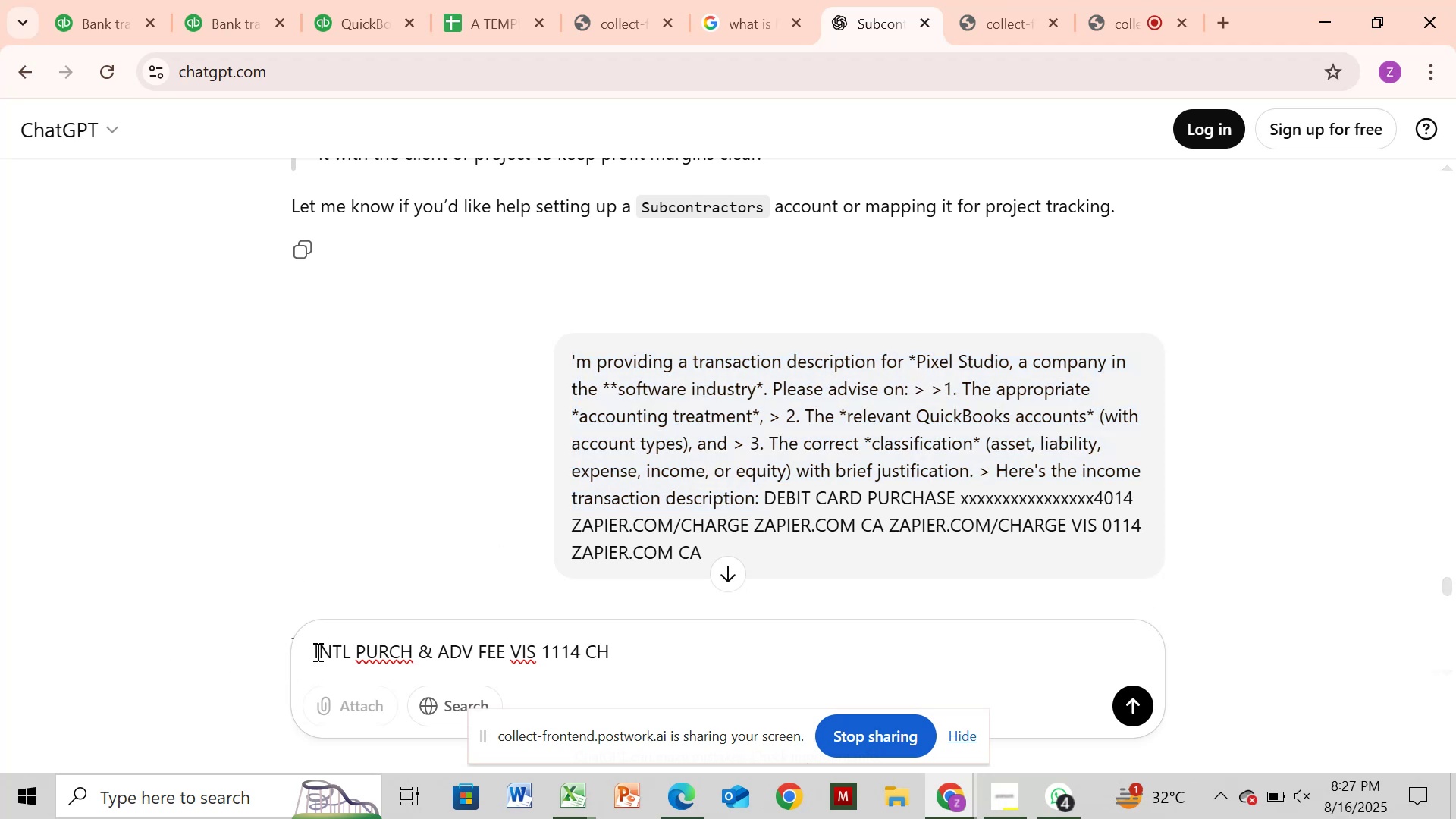 
key(Control+V)
 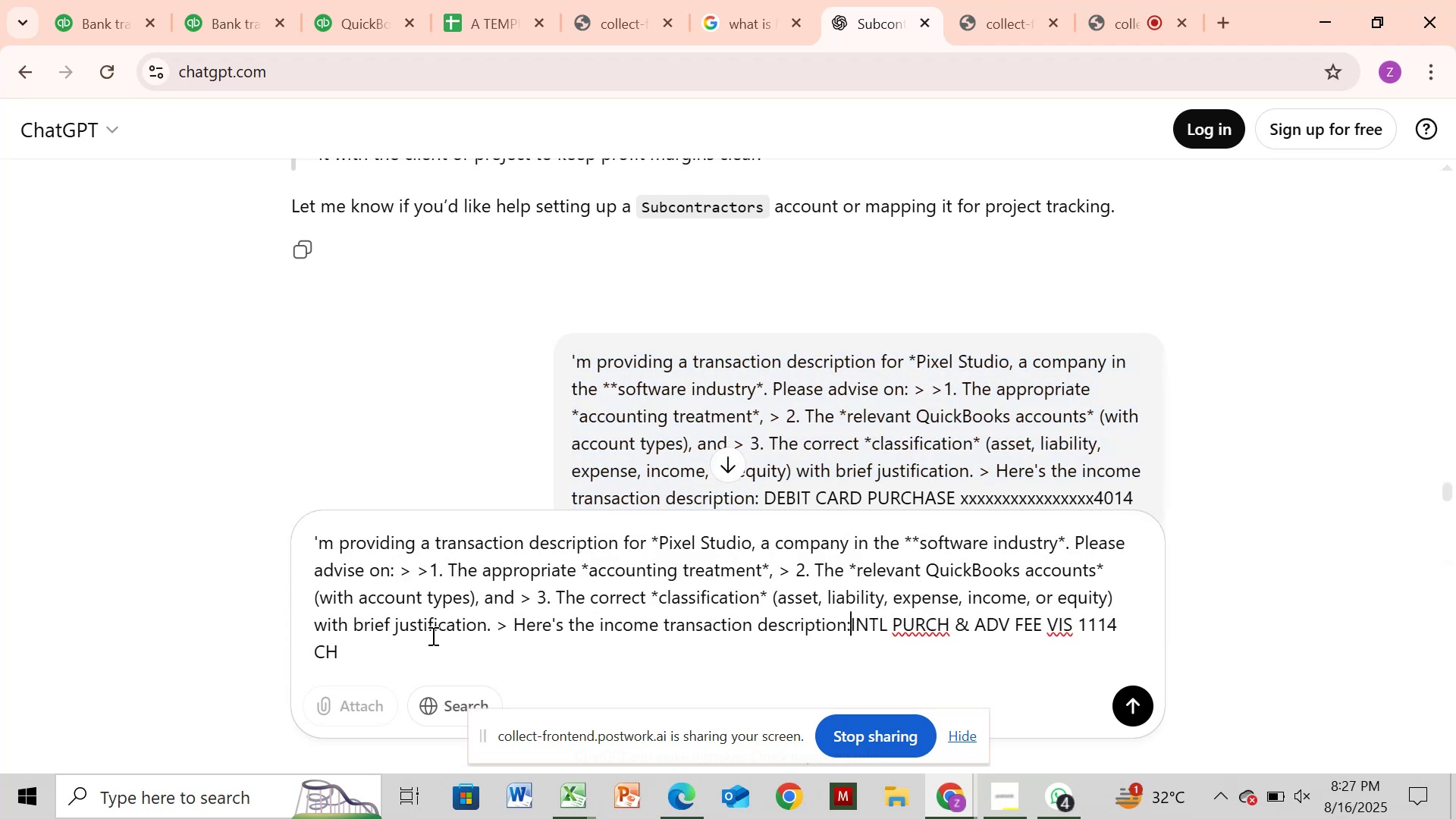 
hold_key(key=ArrowLeft, duration=1.33)
 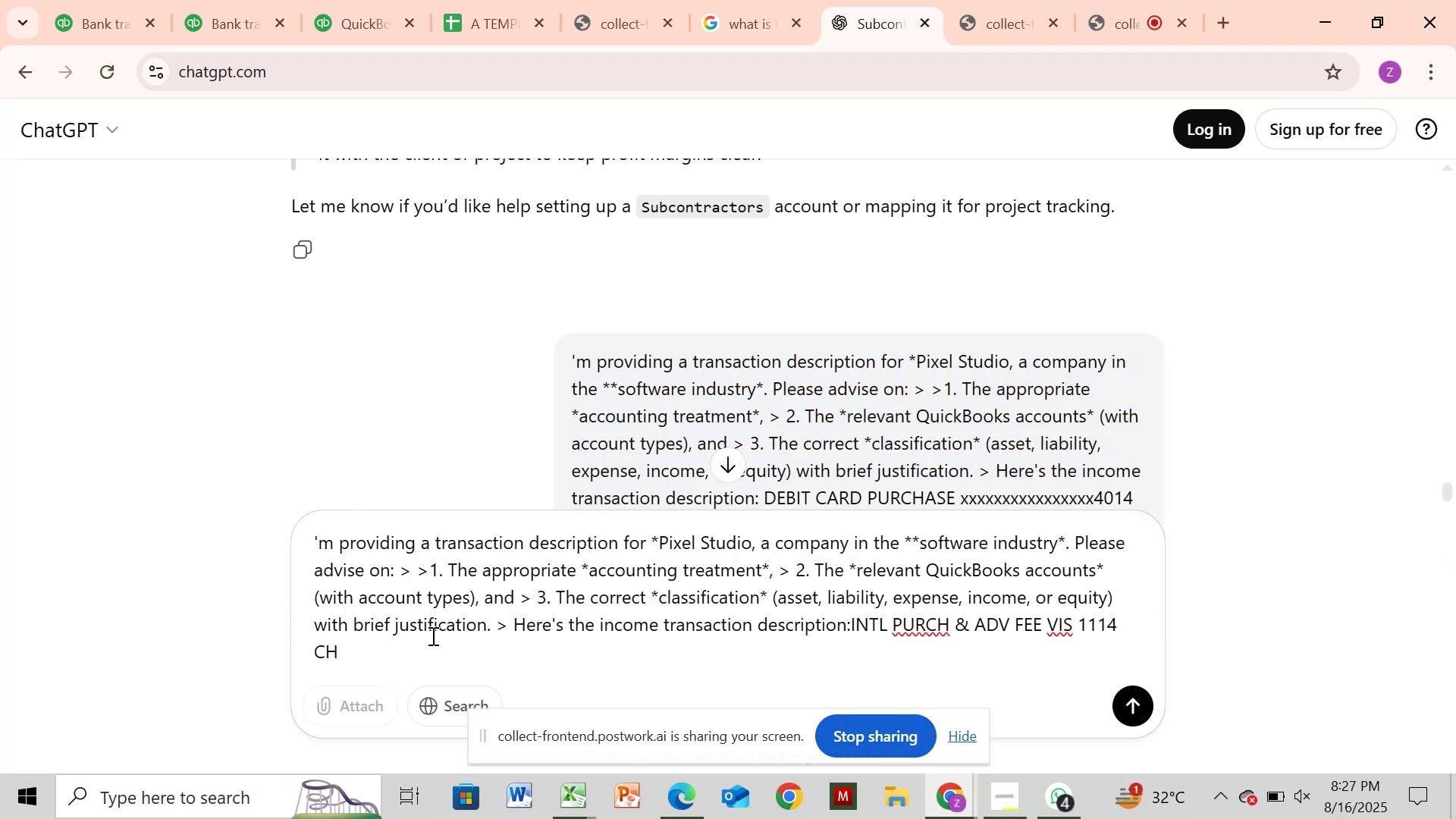 
key(Backspace)
key(Backspace)
key(Backspace)
key(Backspace)
key(Backspace)
key(Backspace)
type(expense)
 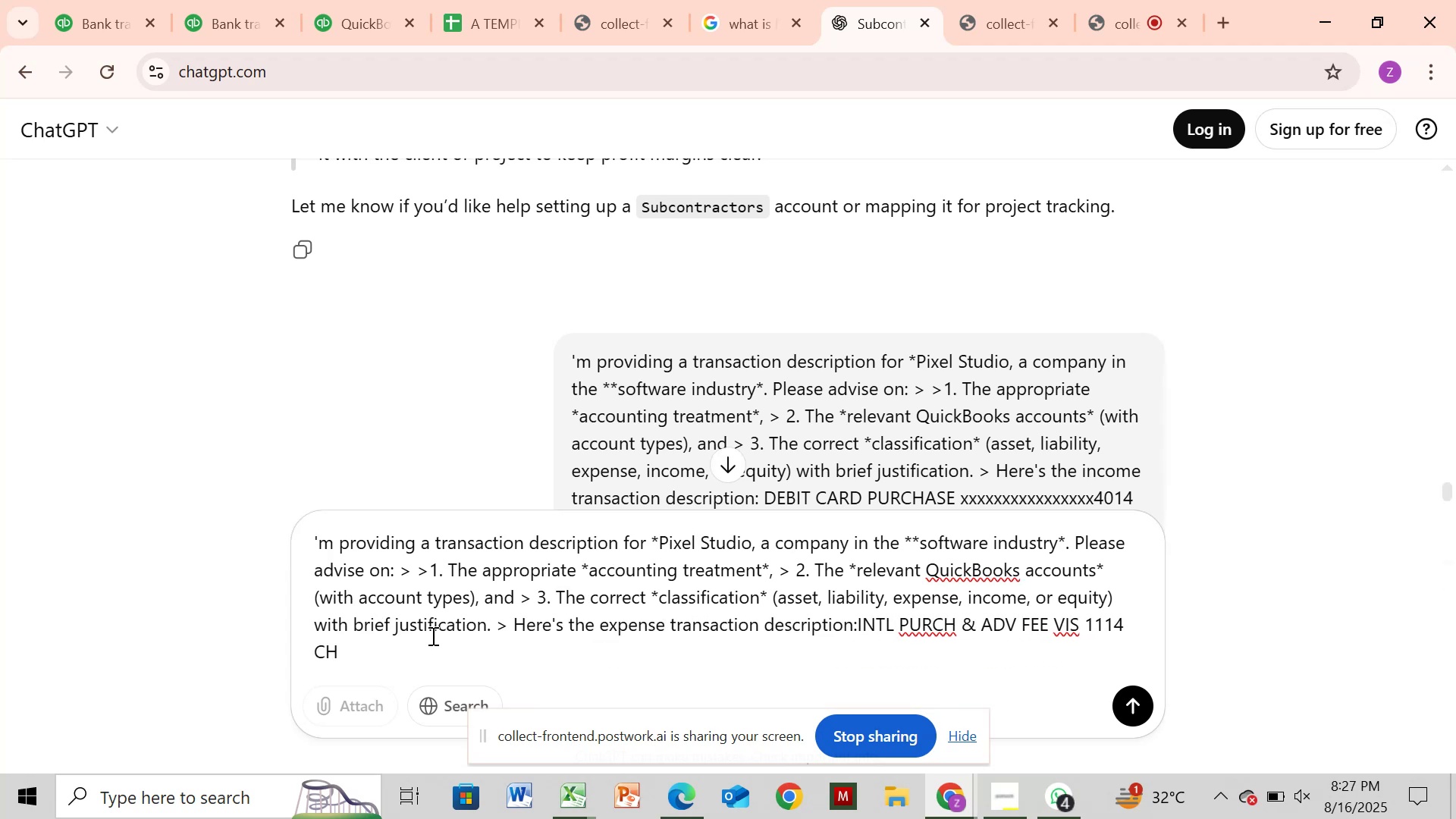 
key(Enter)
 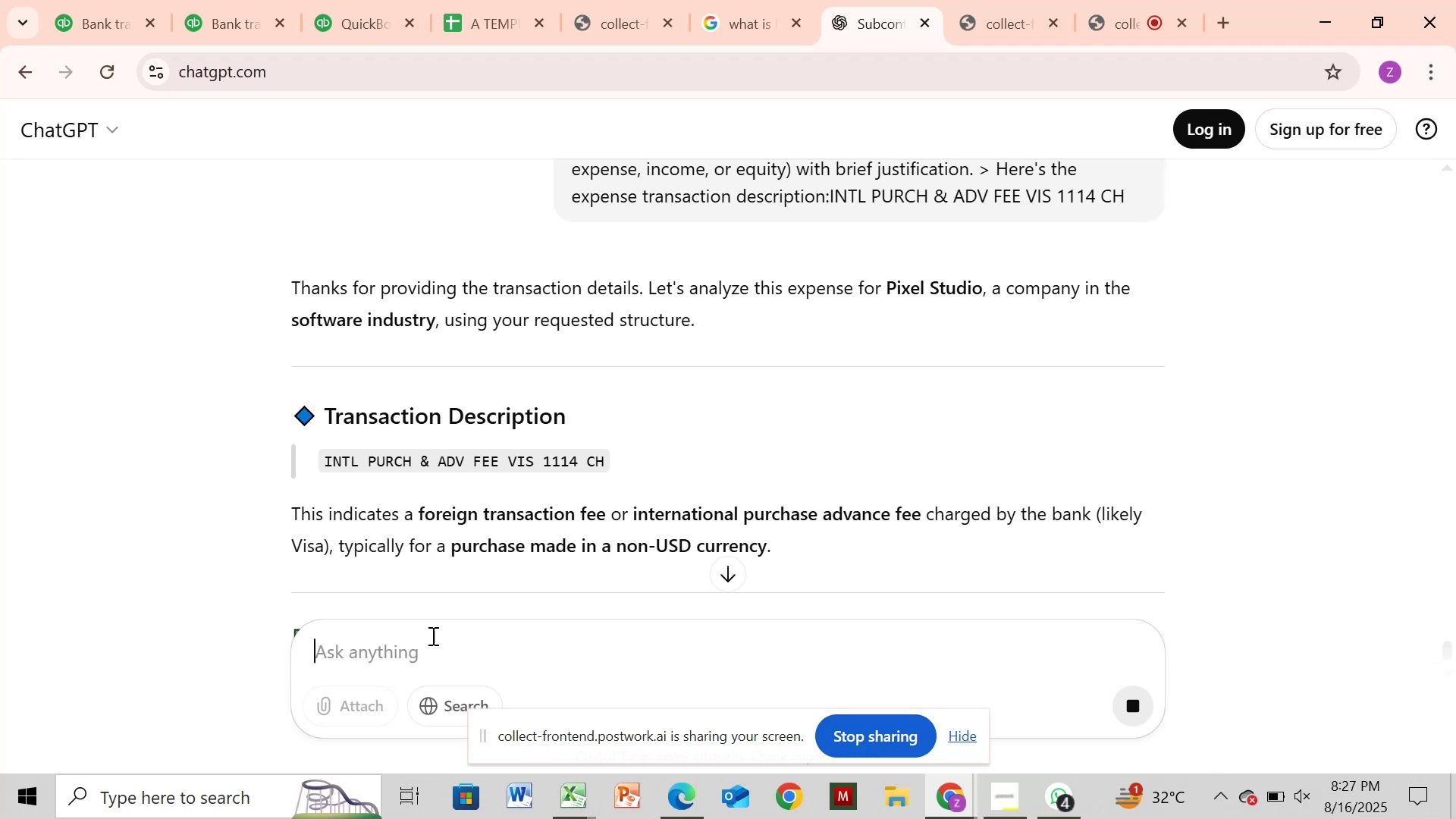 
wait(12.01)
 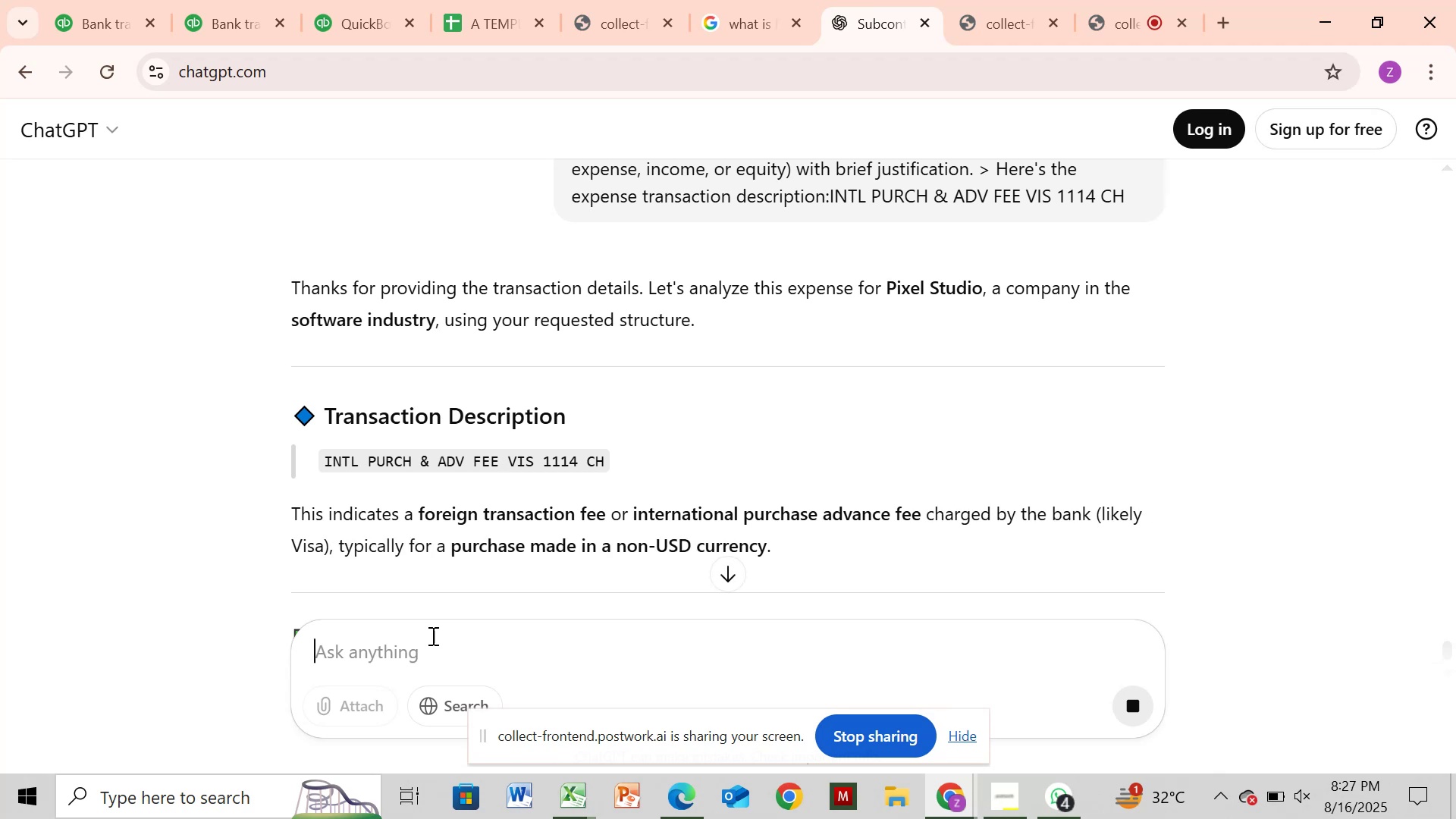 
scroll: coordinate [561, 504], scroll_direction: down, amount: 6.0
 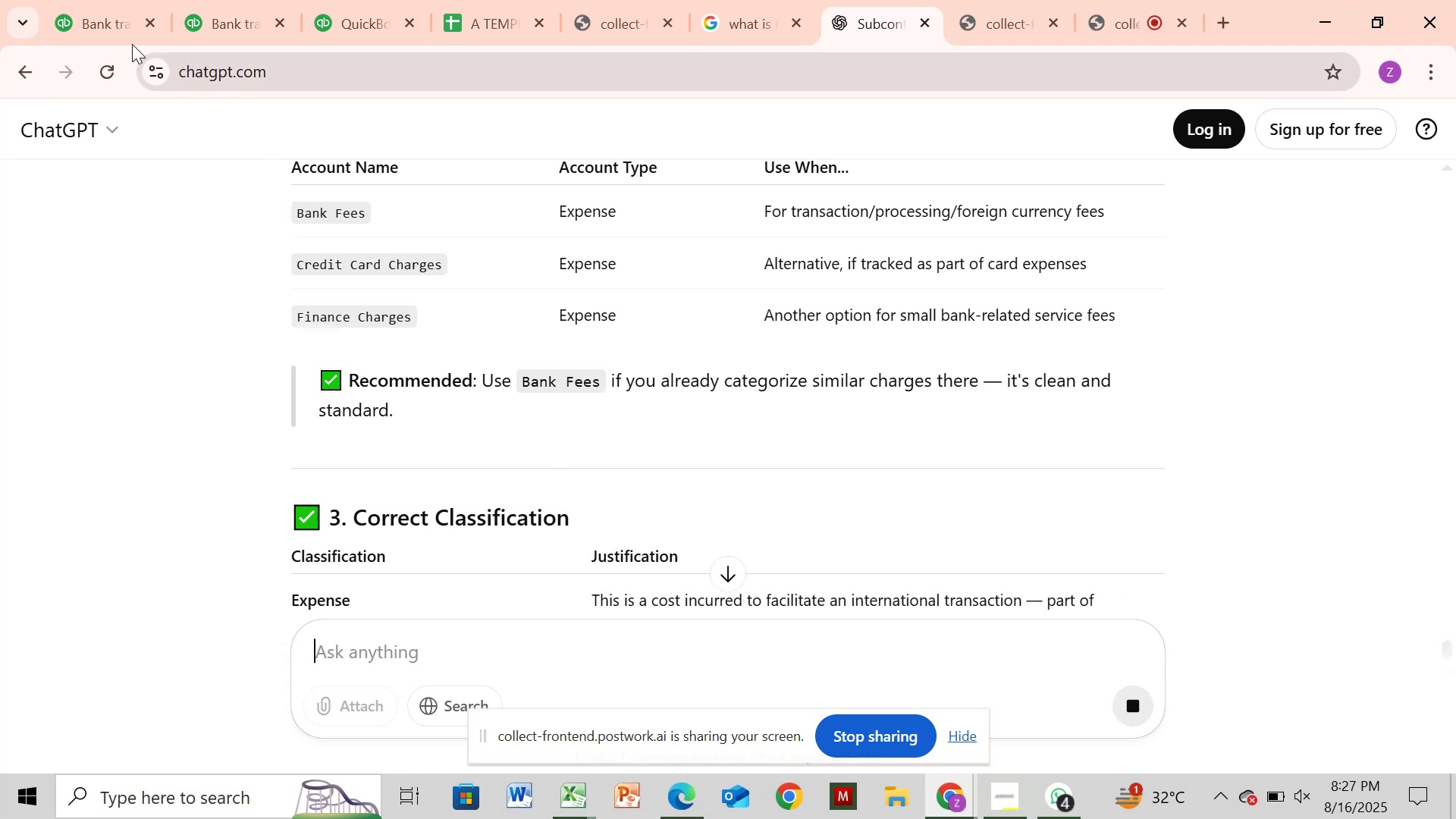 
mouse_move([136, 22])
 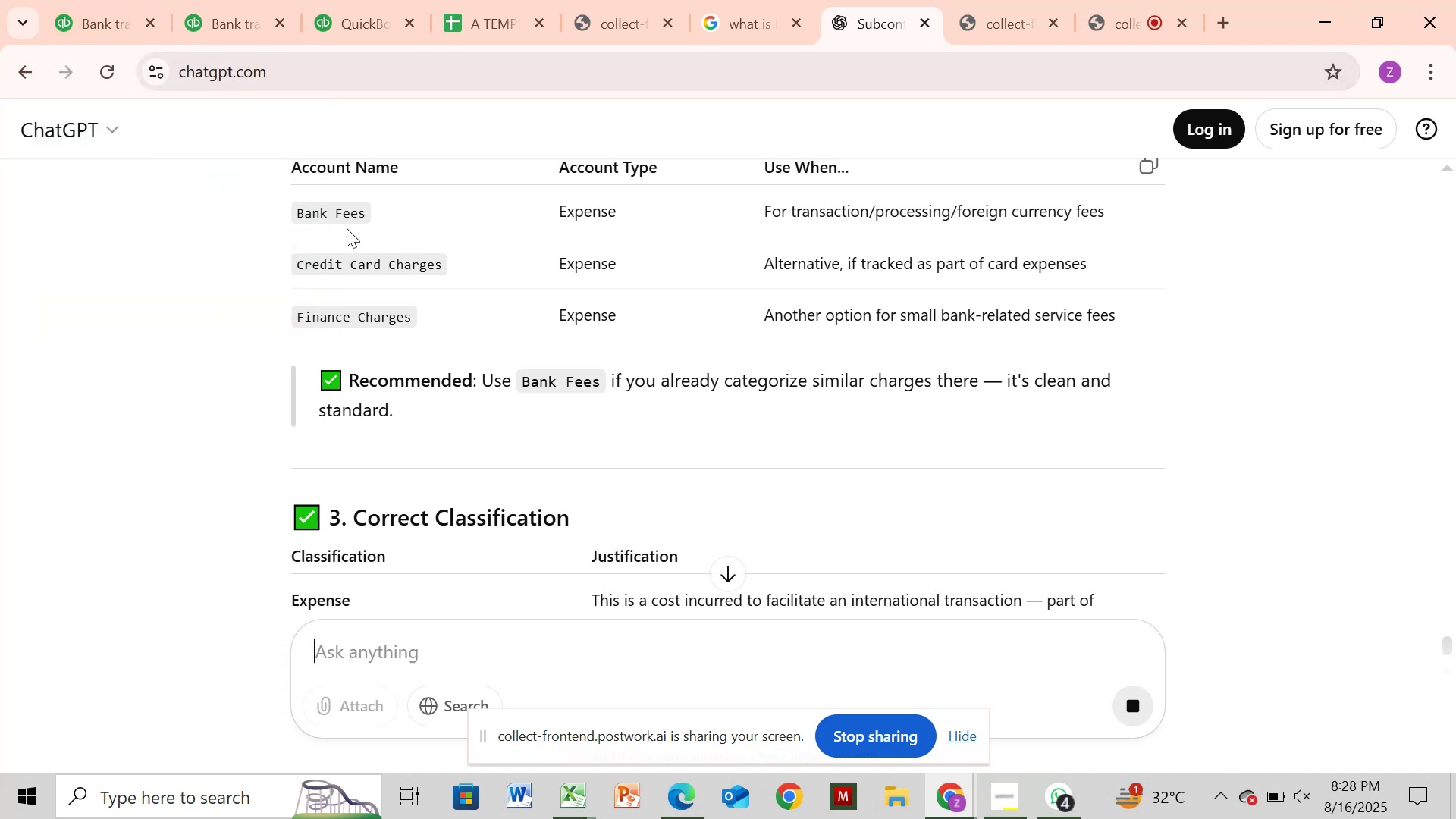 
scroll: coordinate [347, 233], scroll_direction: down, amount: 2.0
 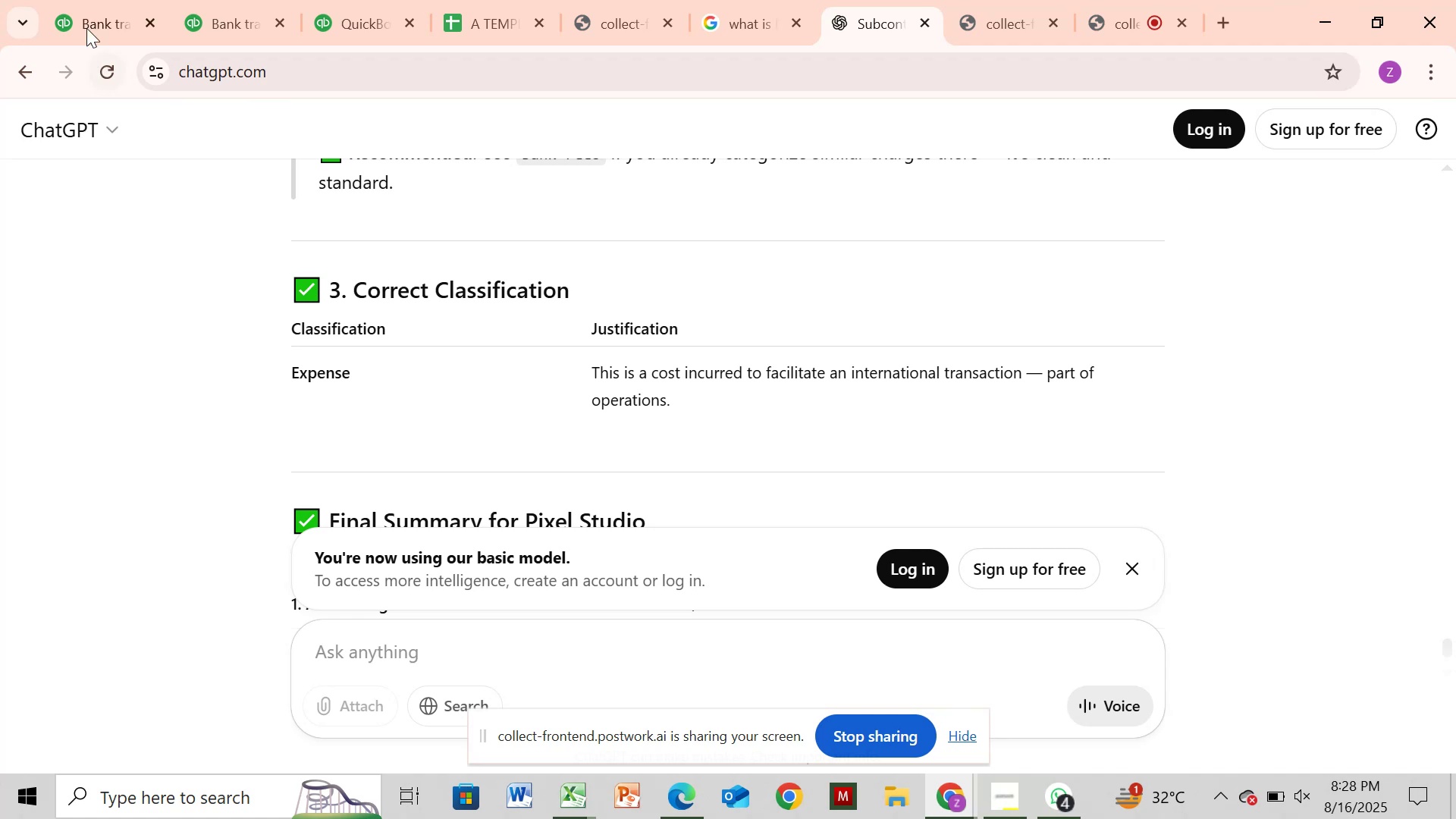 
left_click([221, 29])
 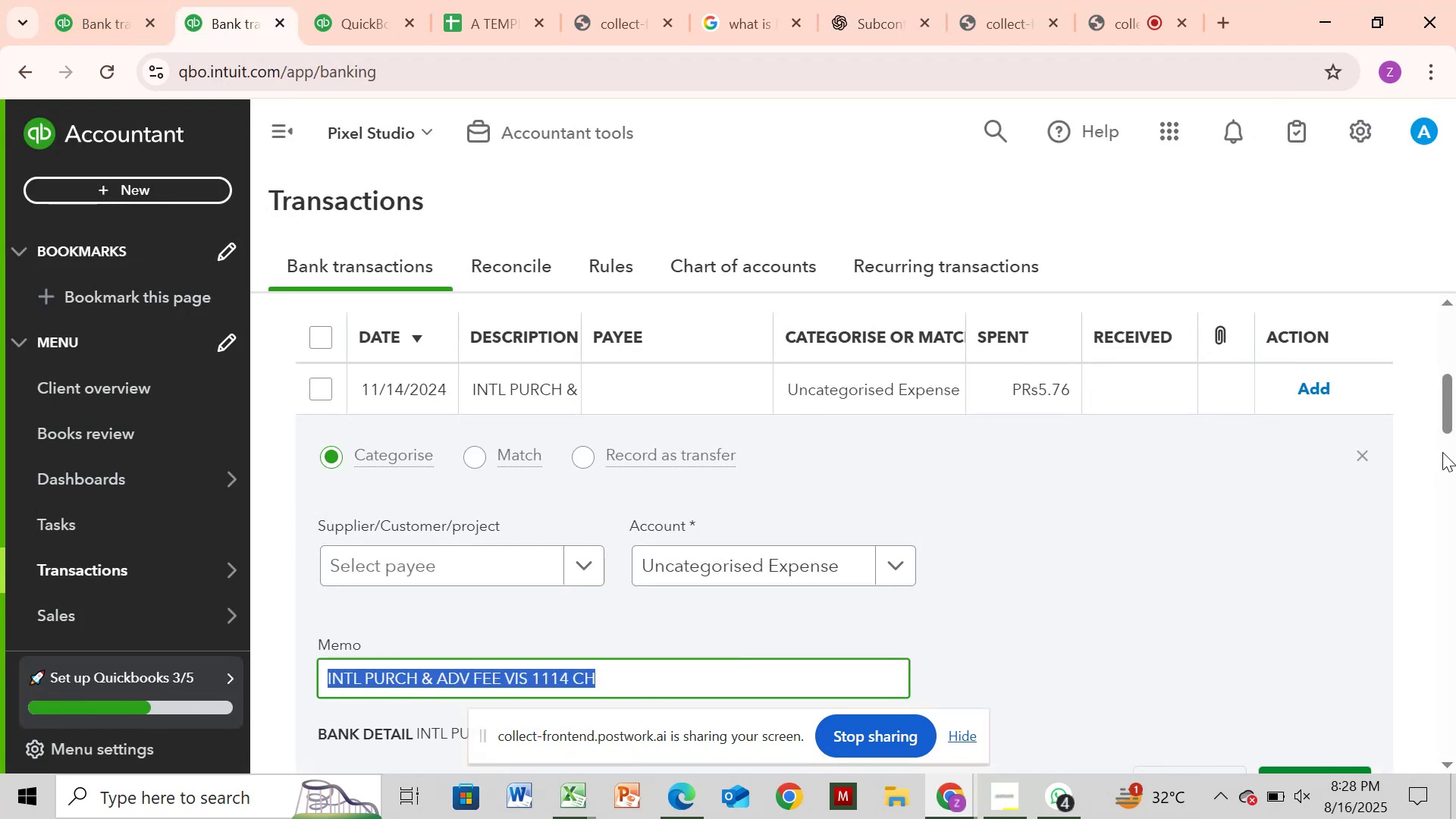 
left_click_drag(start_coordinate=[1443, 419], to_coordinate=[1455, 392])
 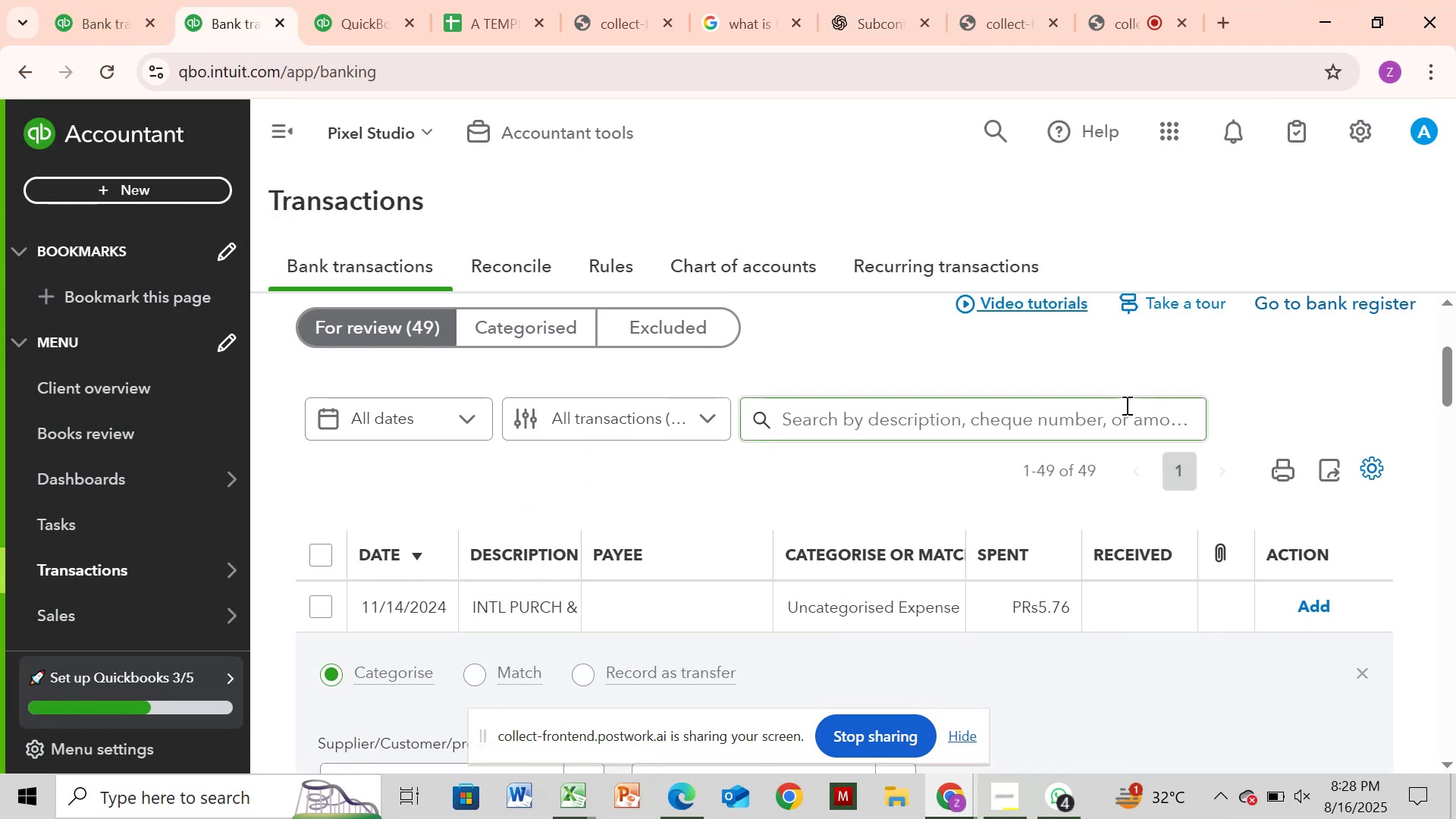 
left_click([1128, 405])
 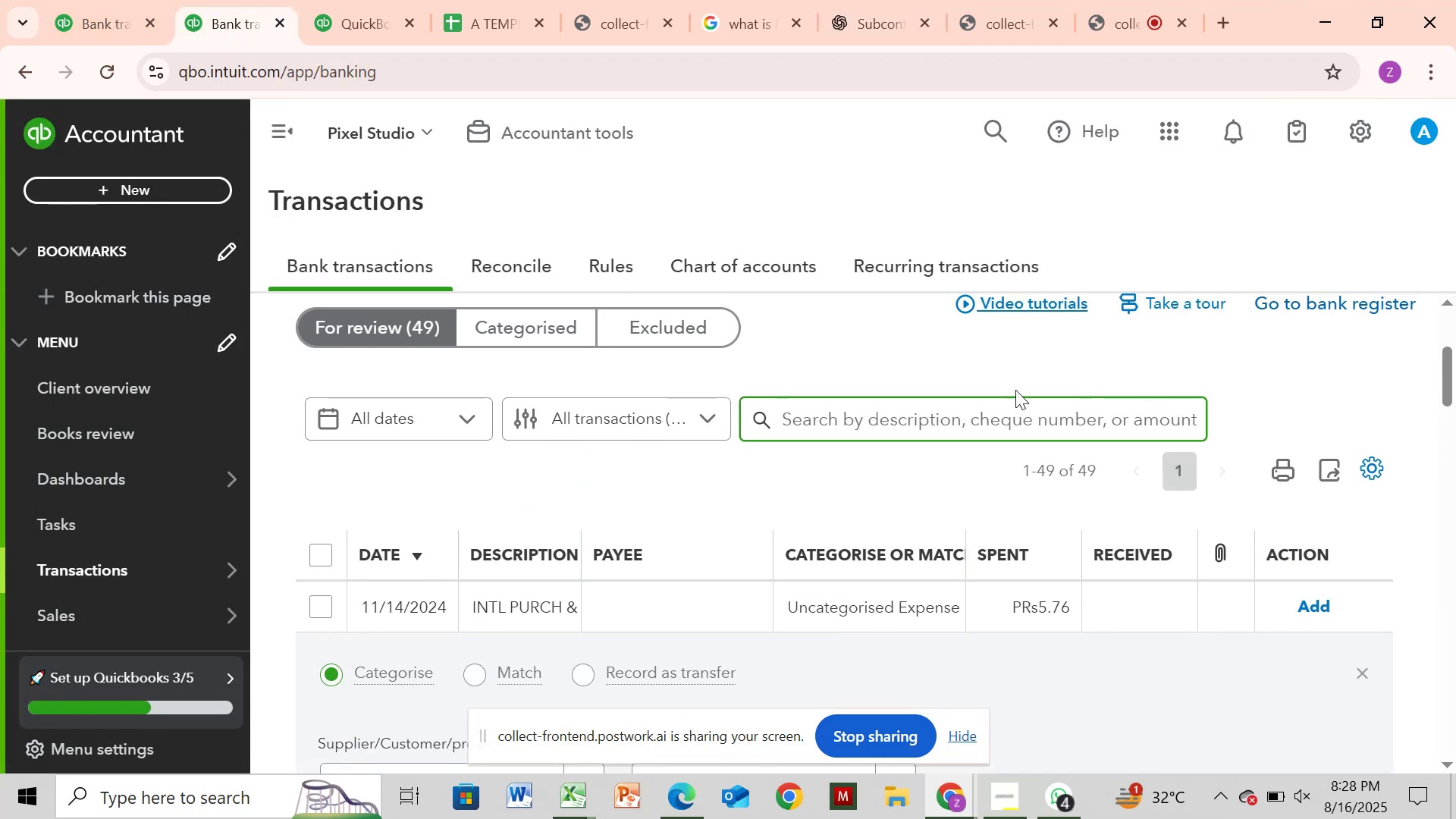 
key(Control+V)
 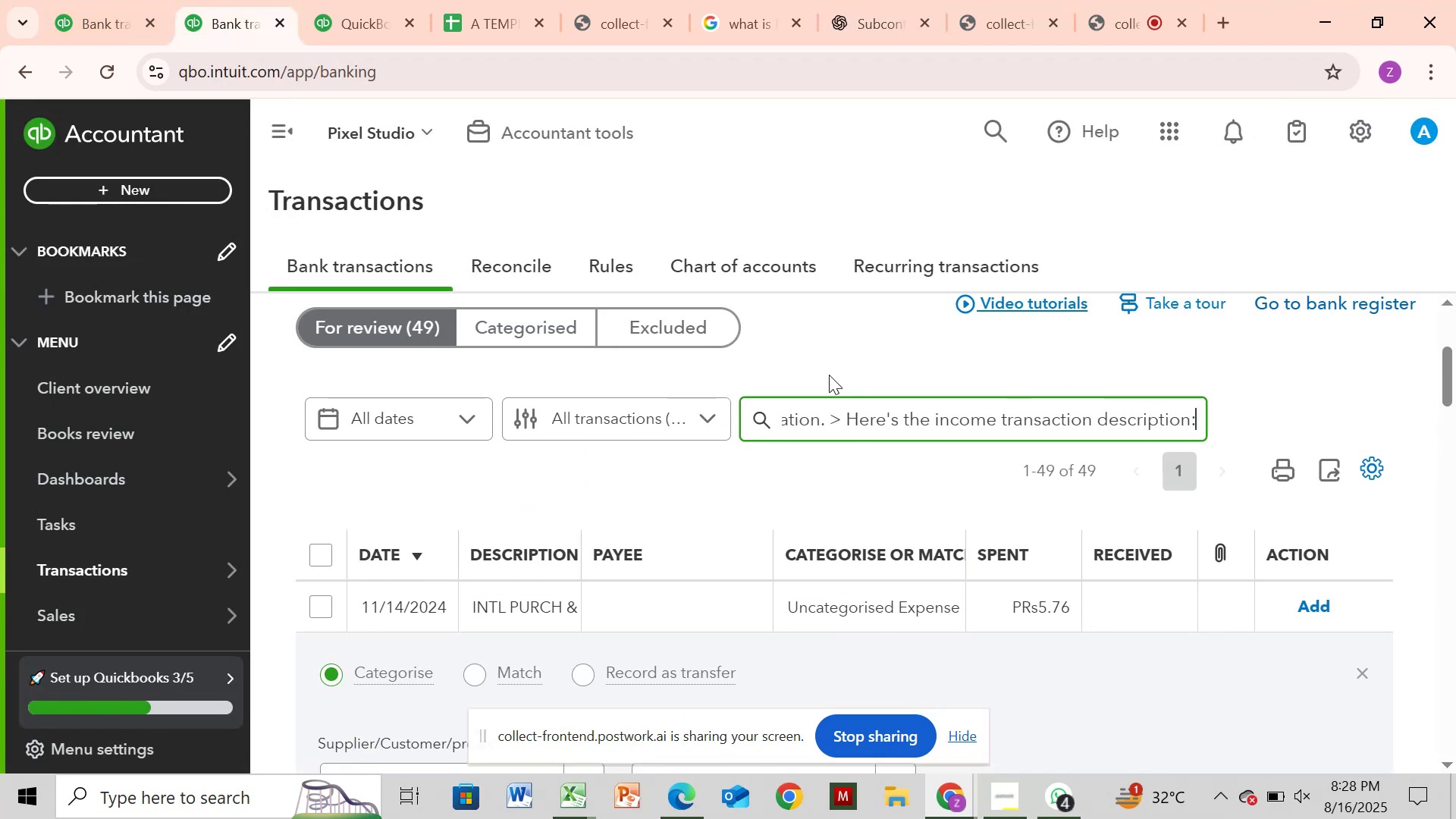 
hold_key(key=Backspace, duration=1.52)
 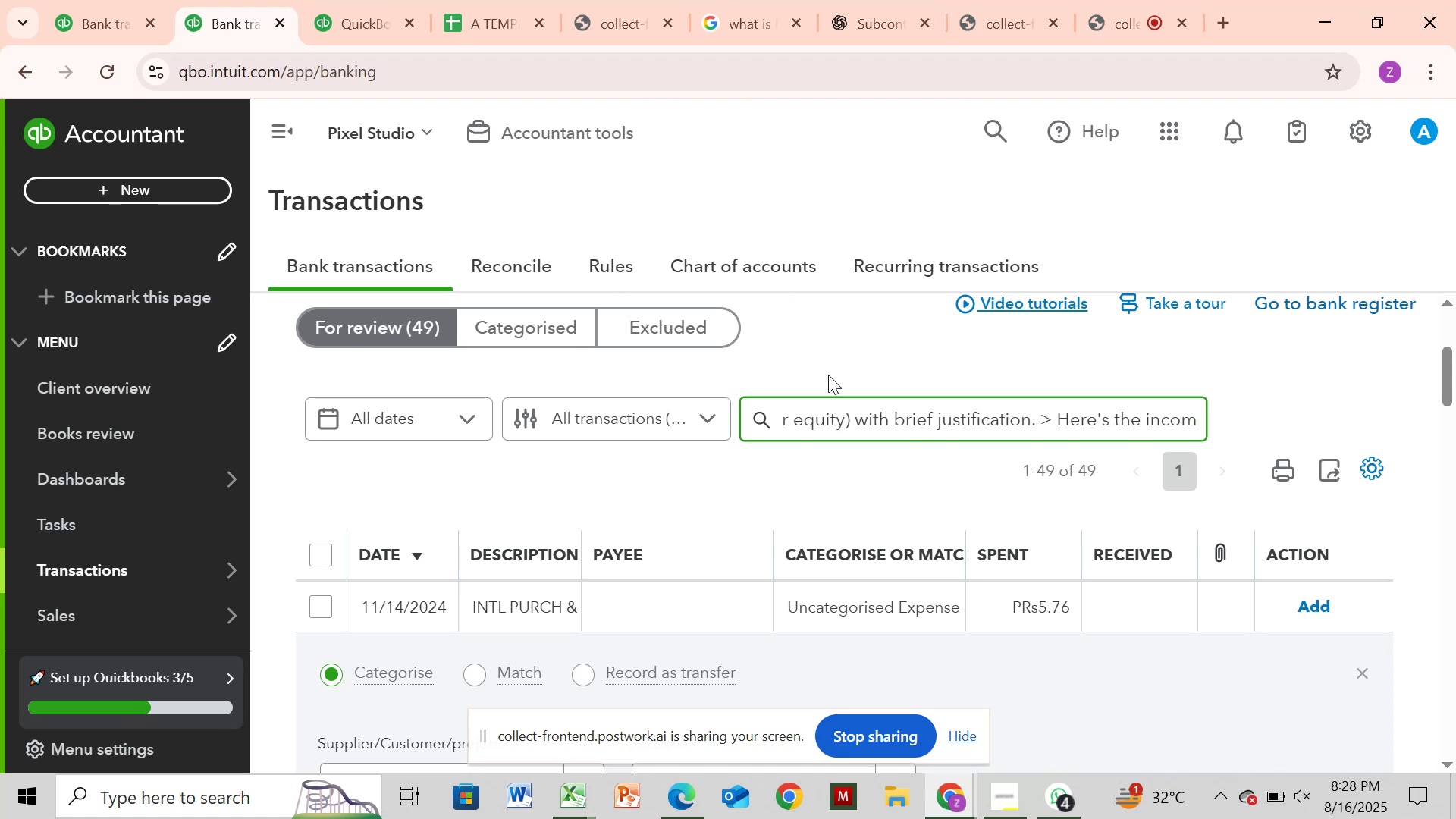 
hold_key(key=Backspace, duration=1.52)
 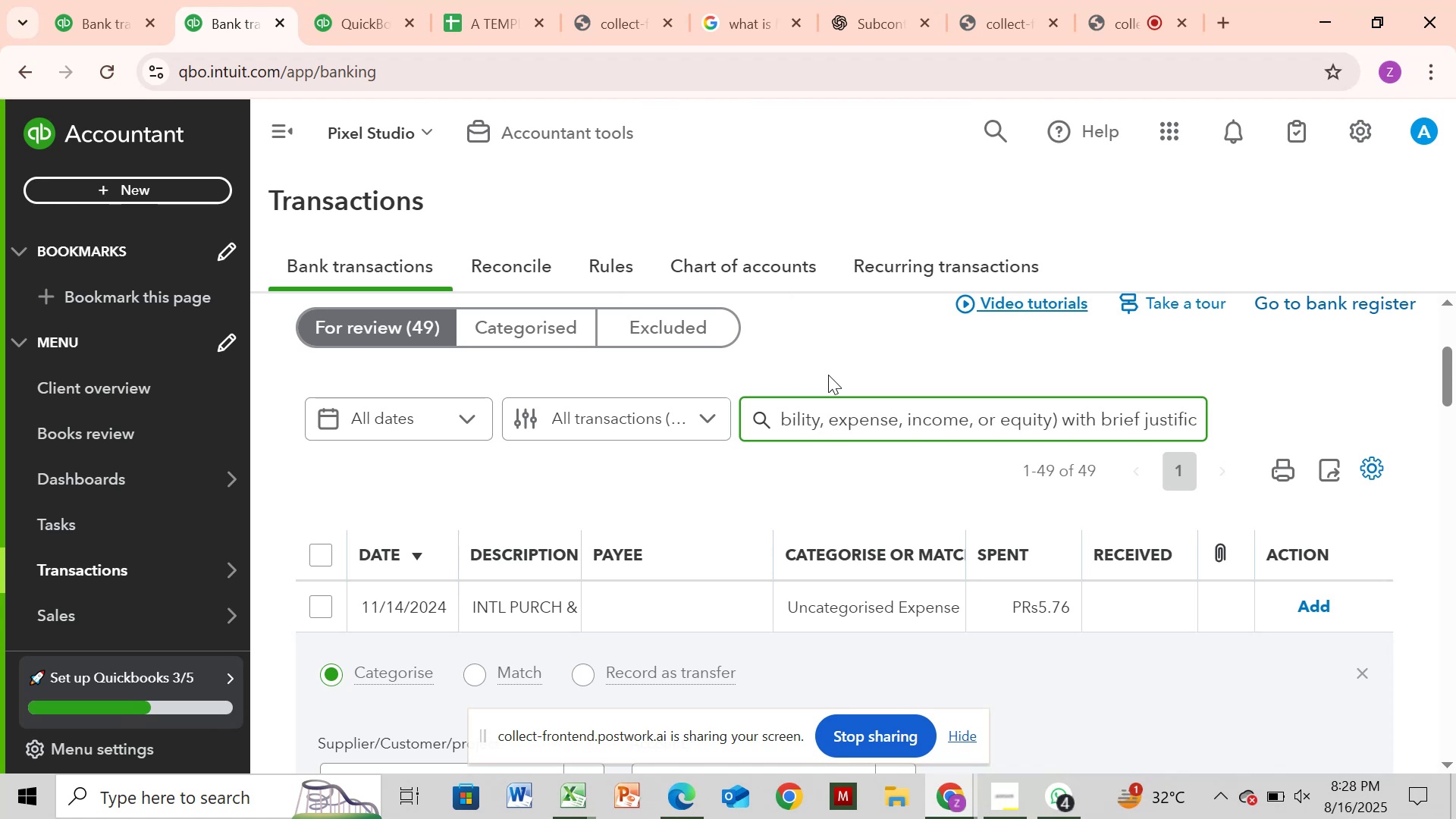 
hold_key(key=Backspace, duration=1.52)
 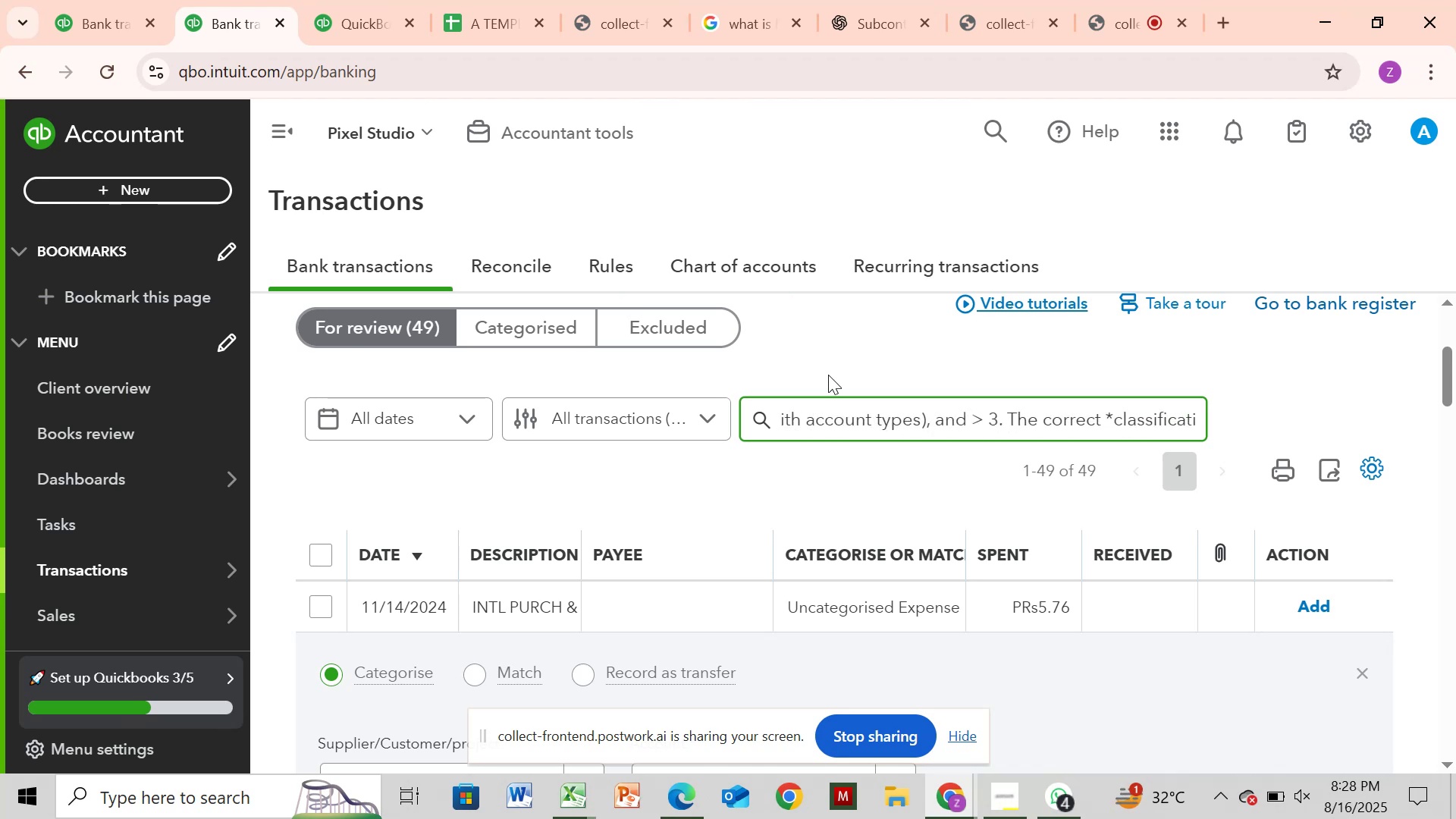 
hold_key(key=Backspace, duration=1.52)
 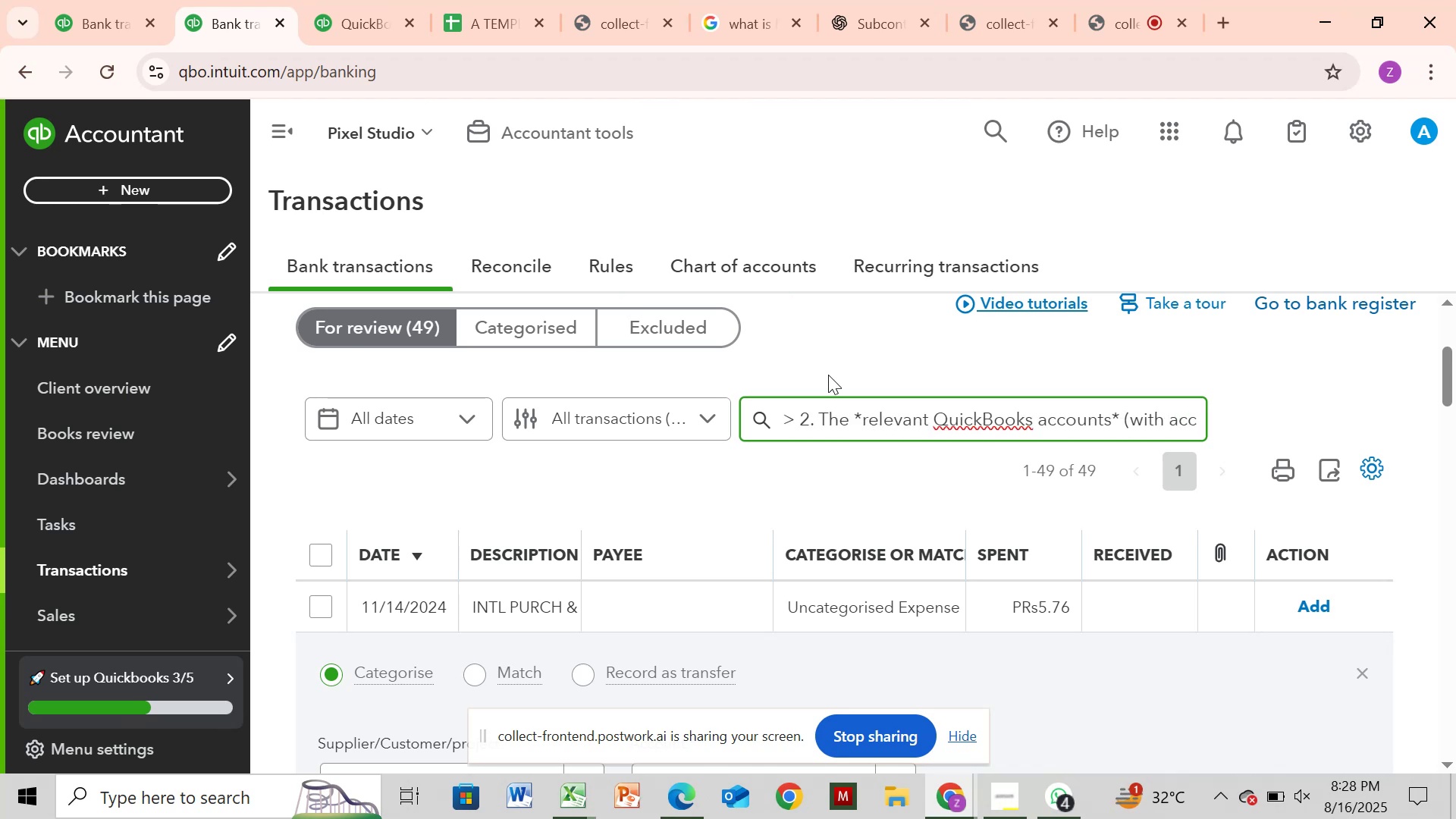 
hold_key(key=Backspace, duration=1.52)
 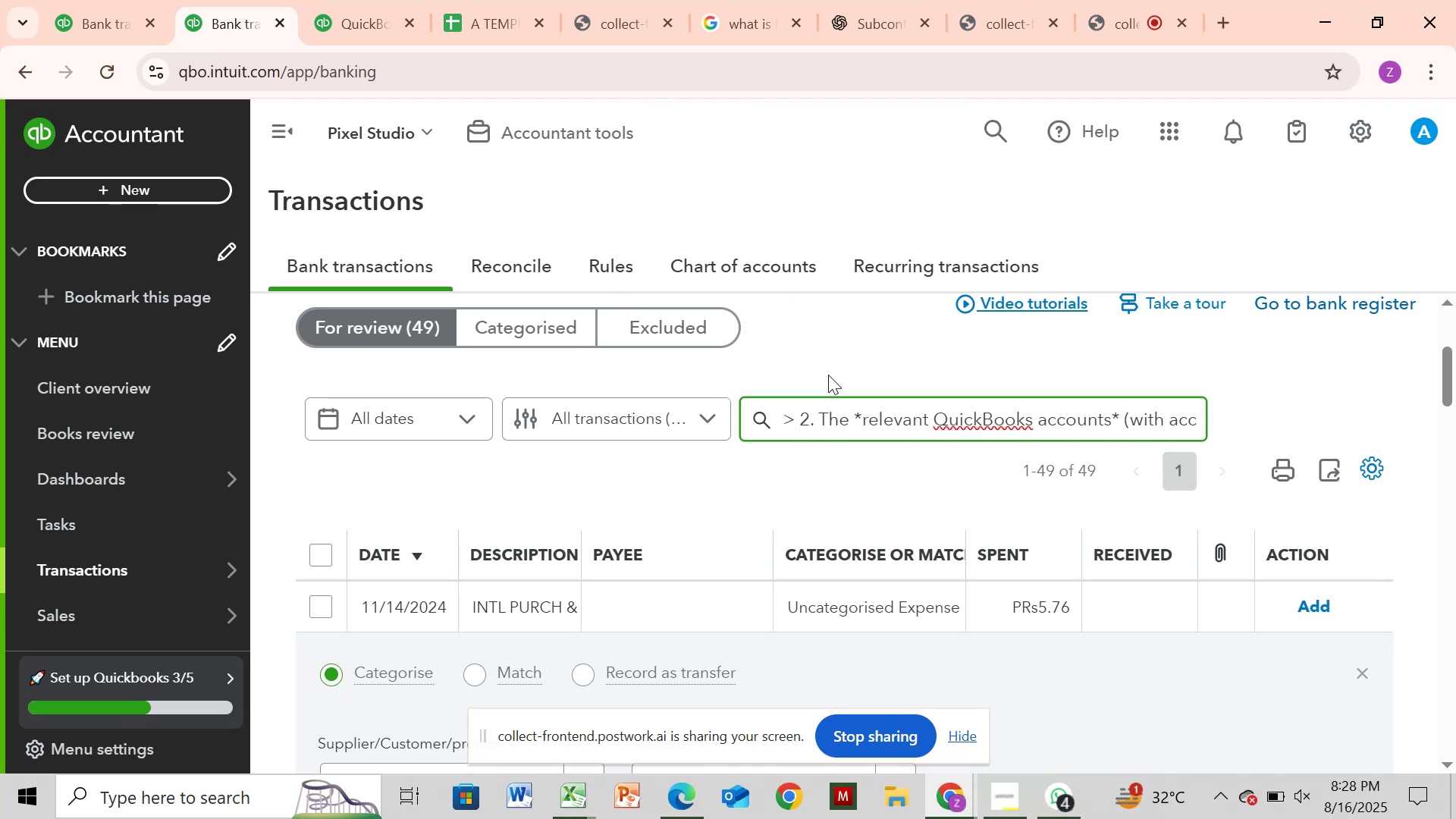 
hold_key(key=Backspace, duration=0.56)
 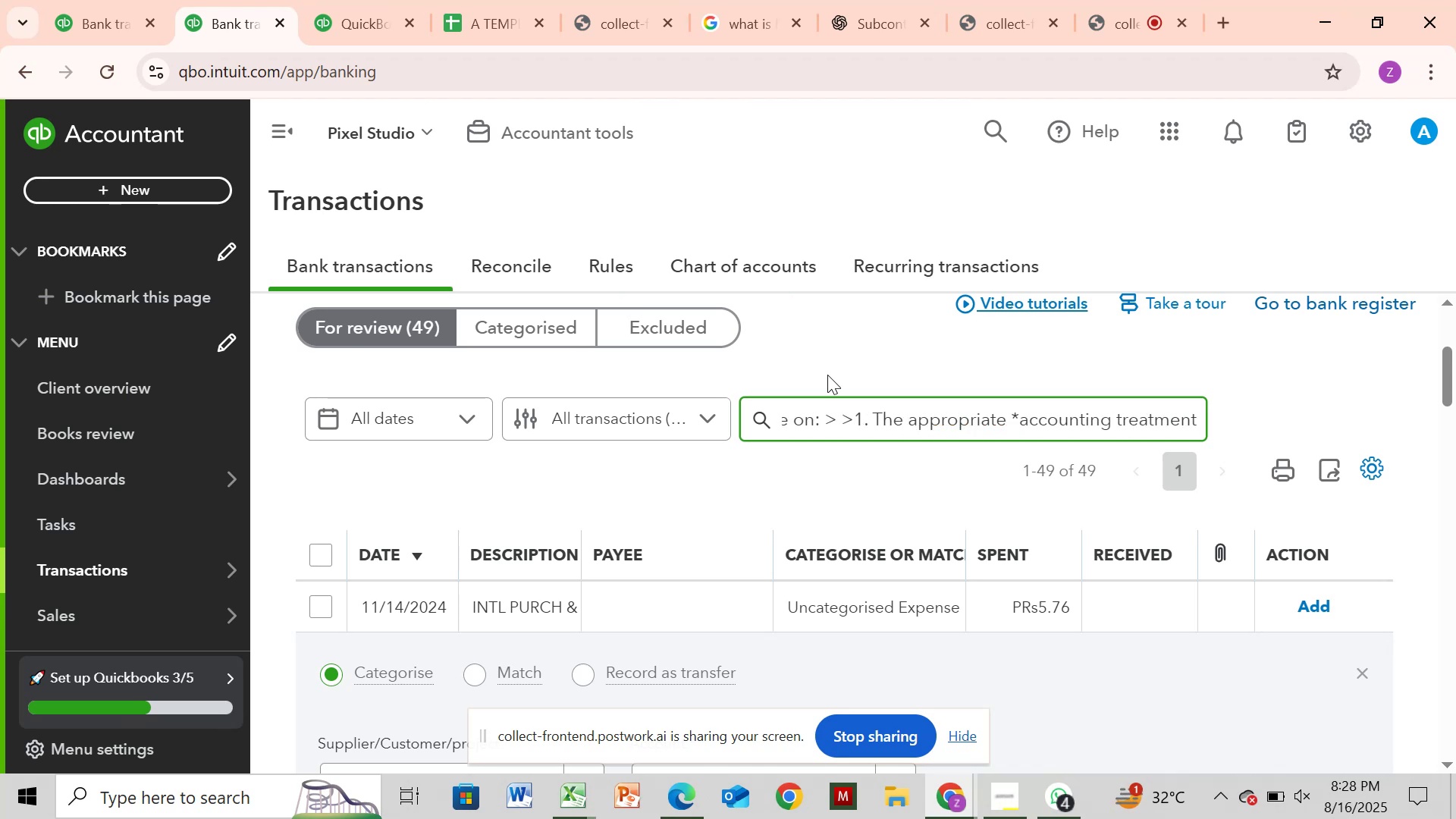 
key(Backspace)
 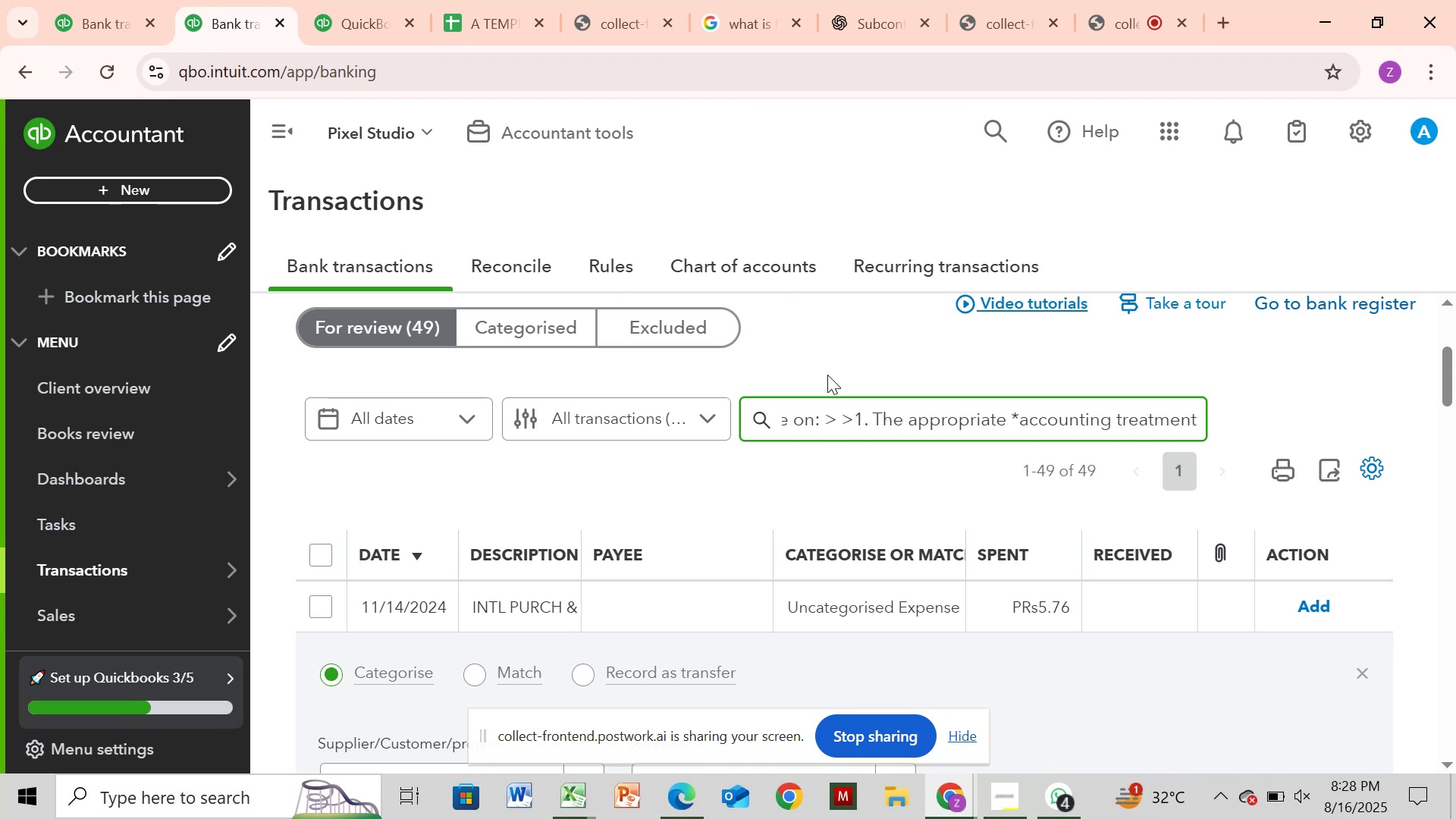 
key(Backspace)
 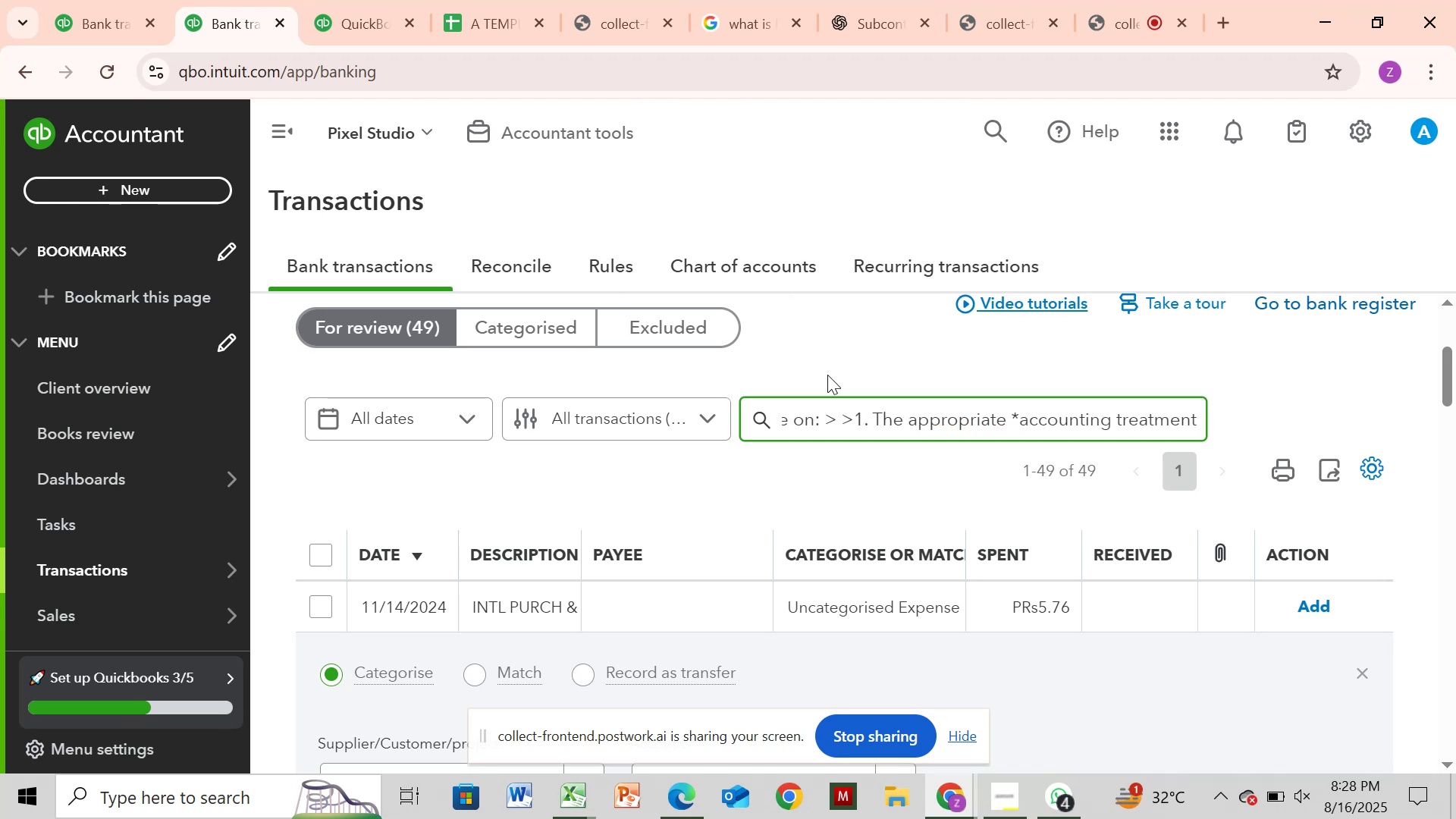 
key(Backspace)
 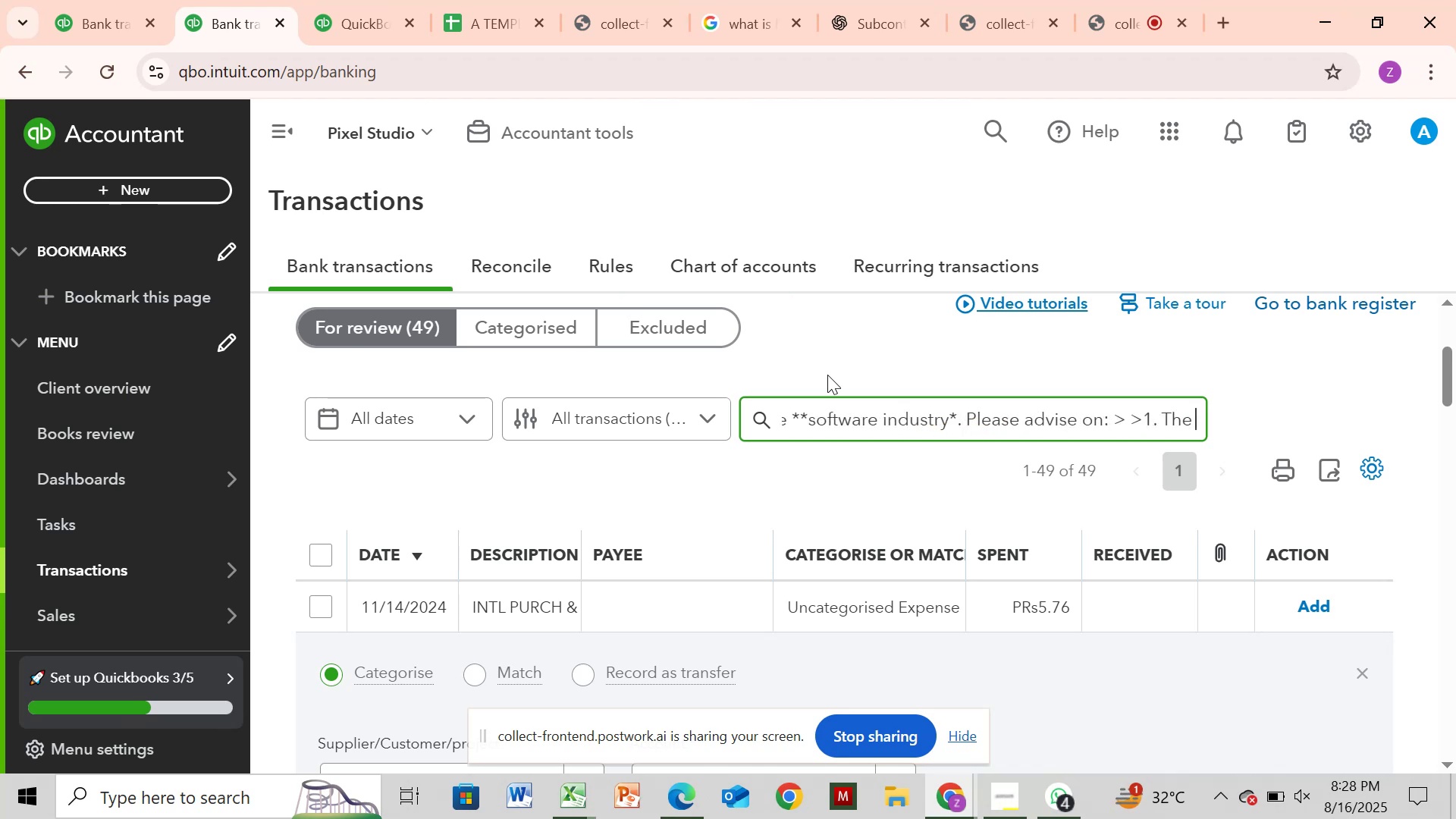 
key(Backspace)
 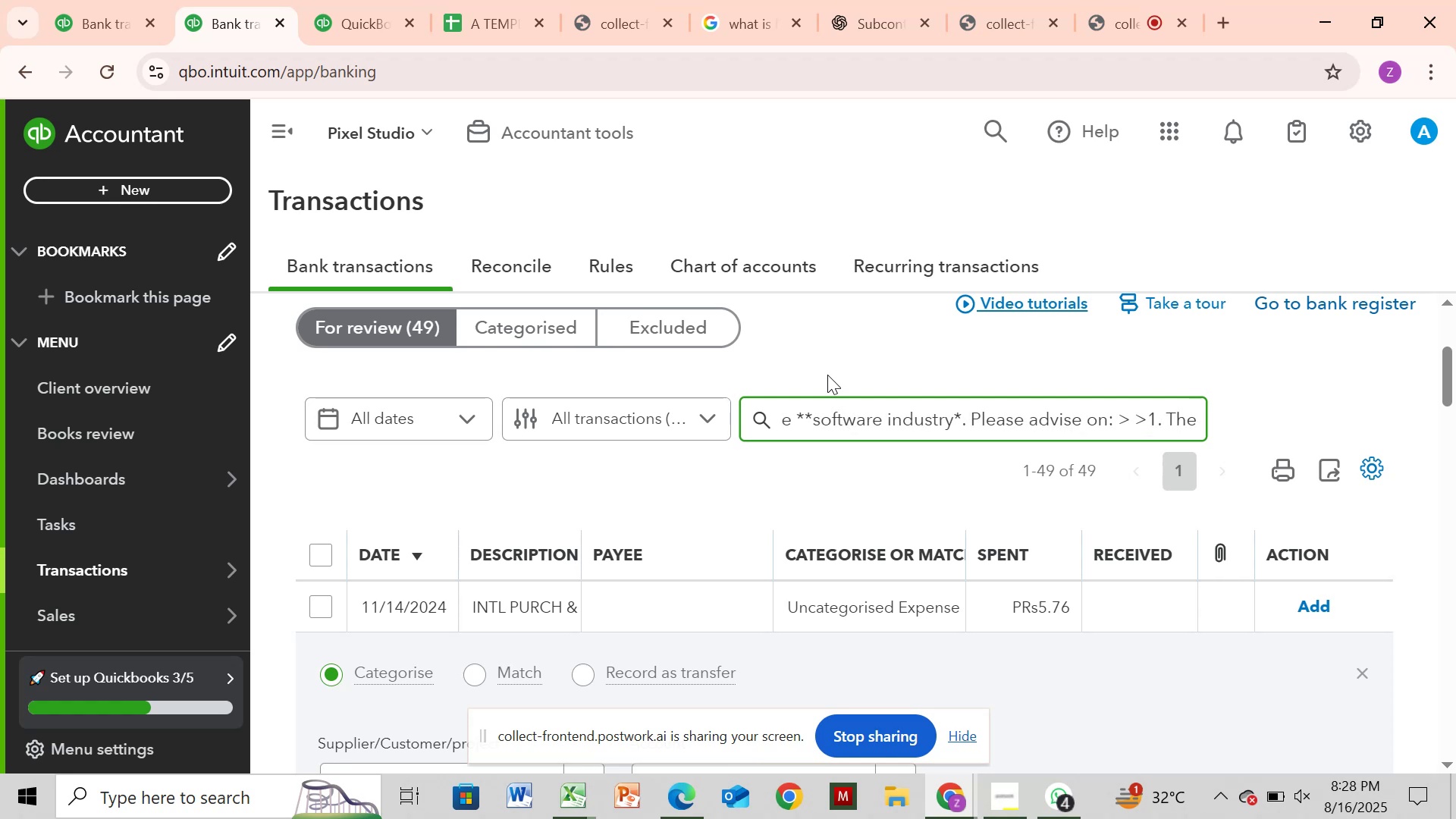 
key(Backspace)
 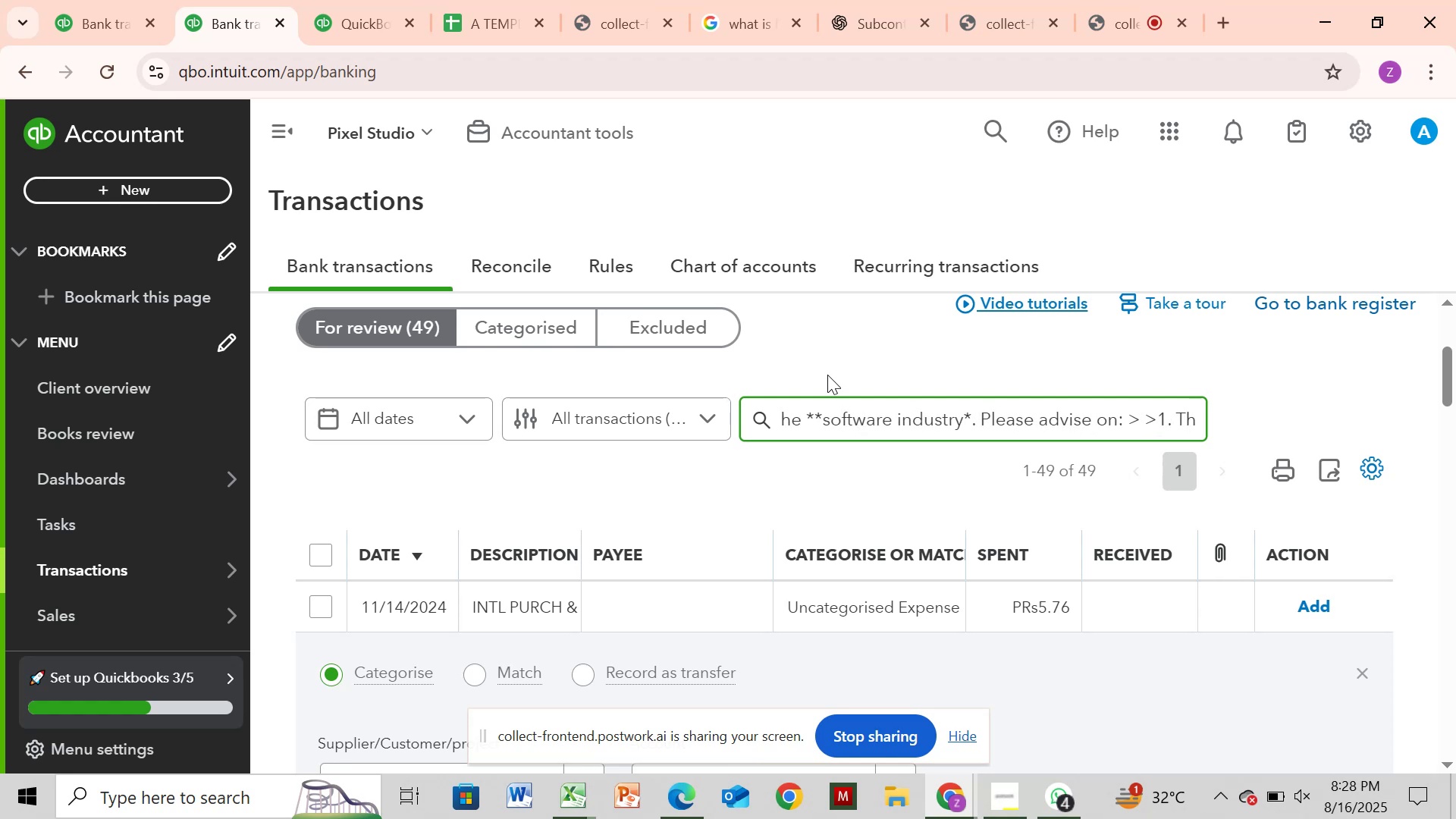 
key(Backspace)
 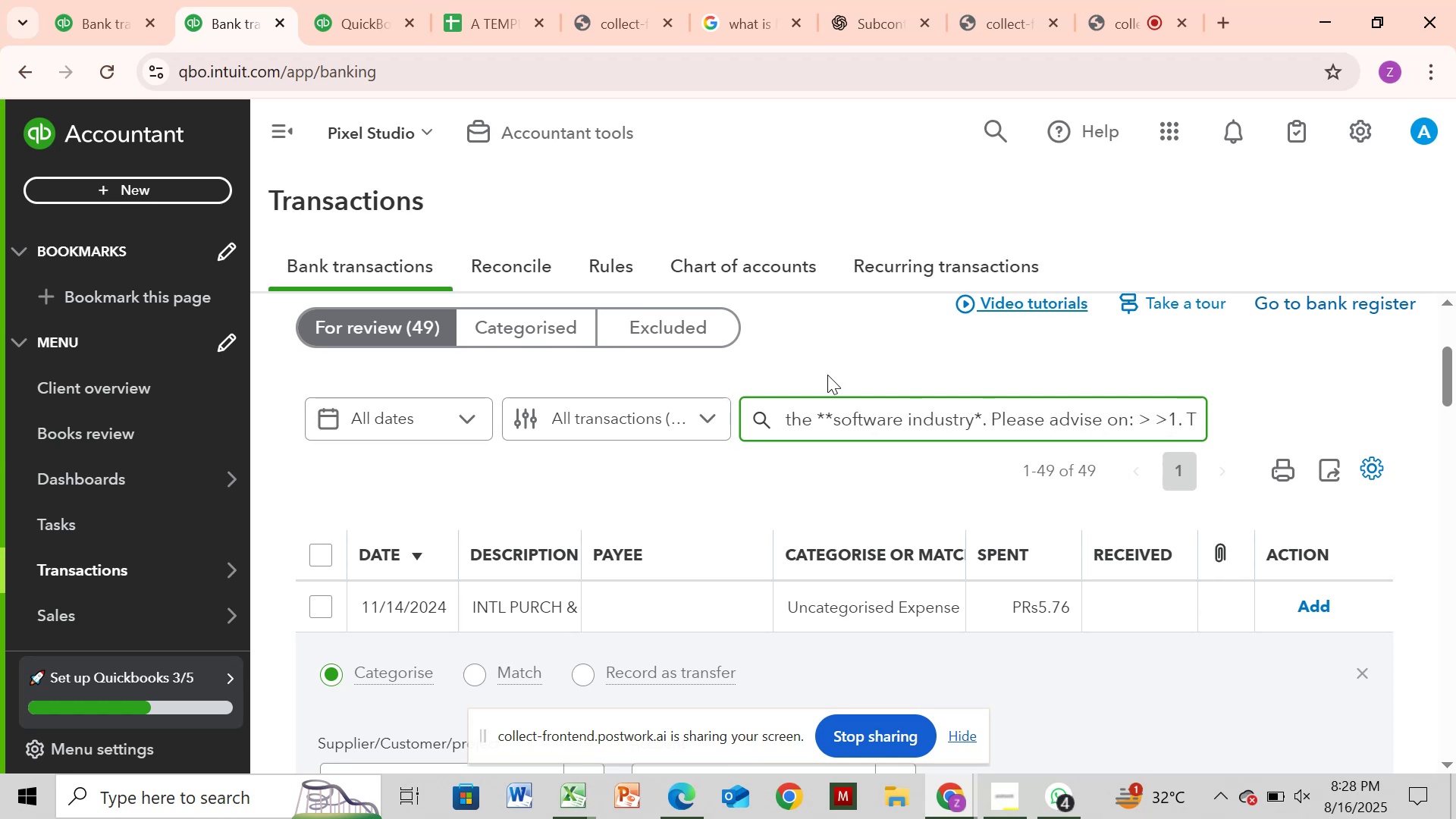 
hold_key(key=Backspace, duration=1.53)
 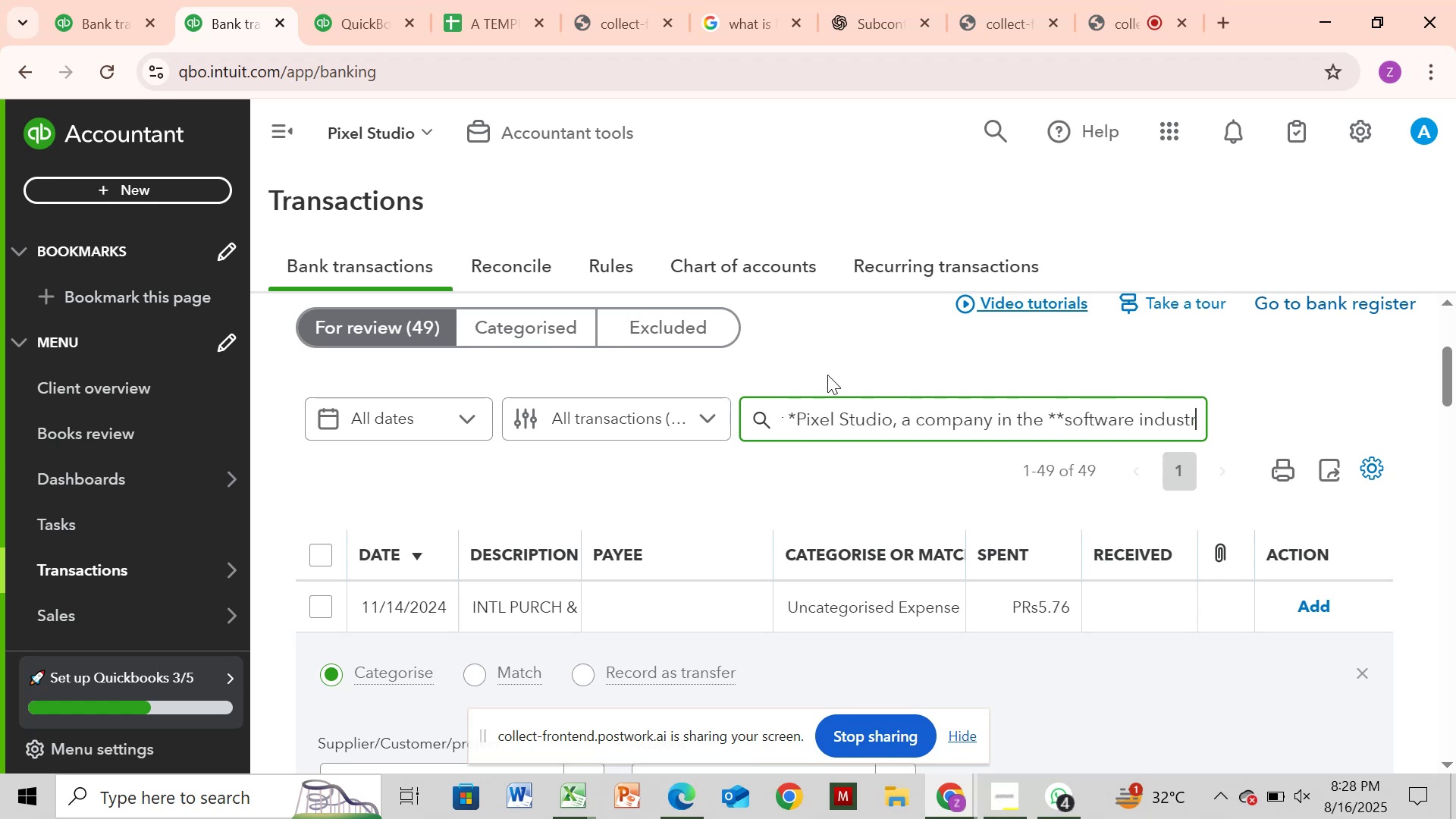 
key(Backspace)
 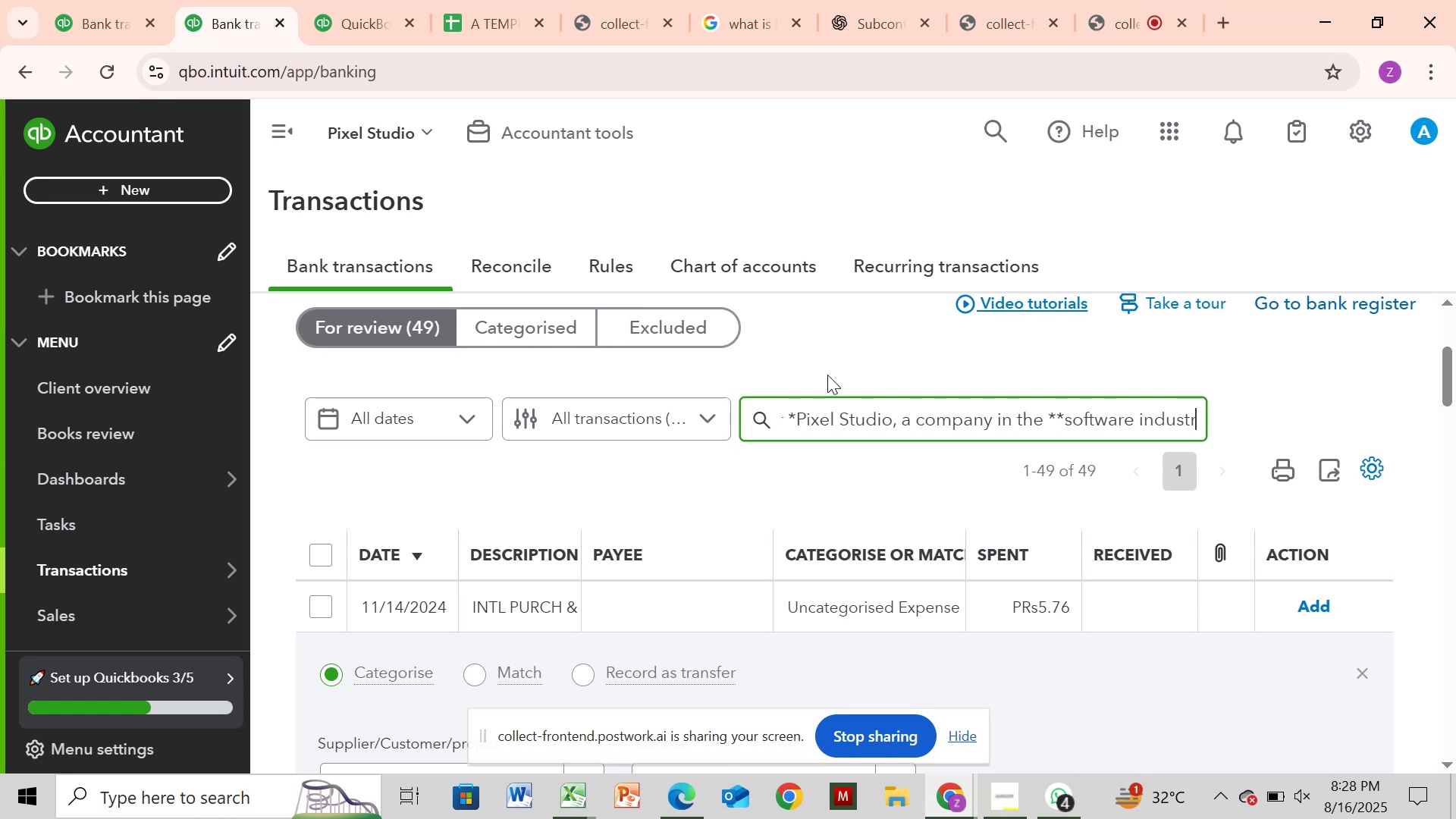 
key(Backspace)
 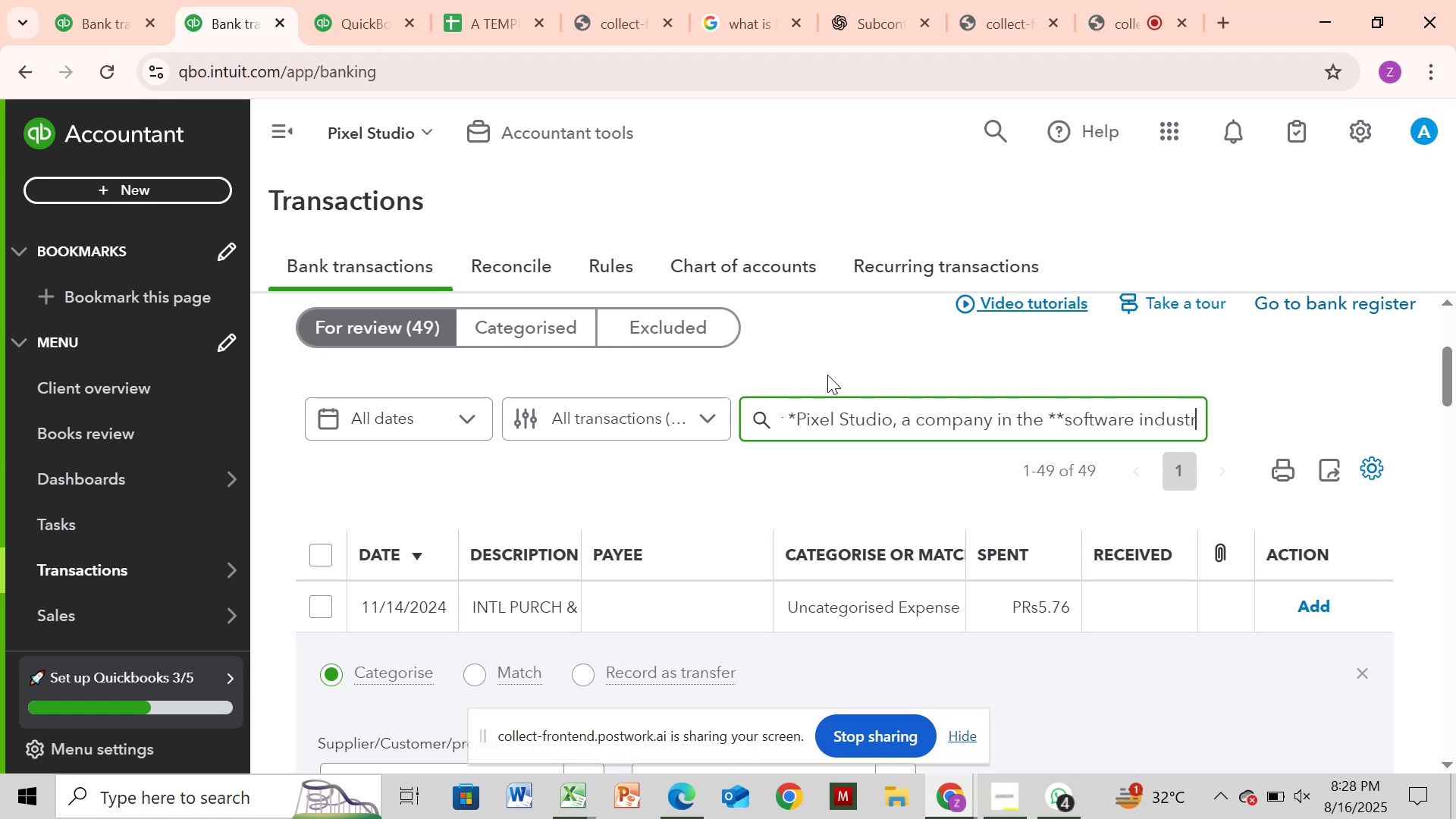 
key(Backspace)
 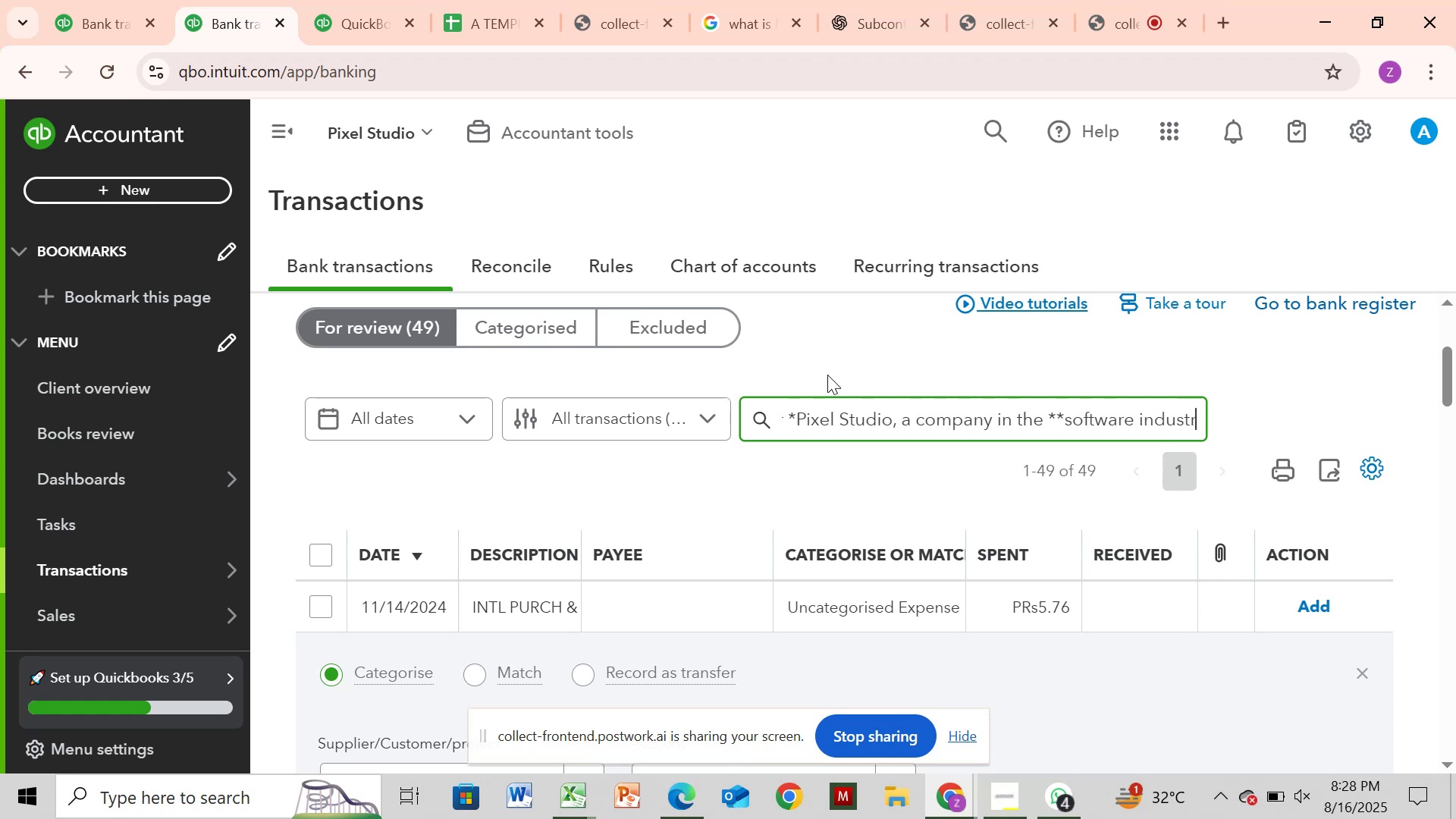 
key(Backspace)
 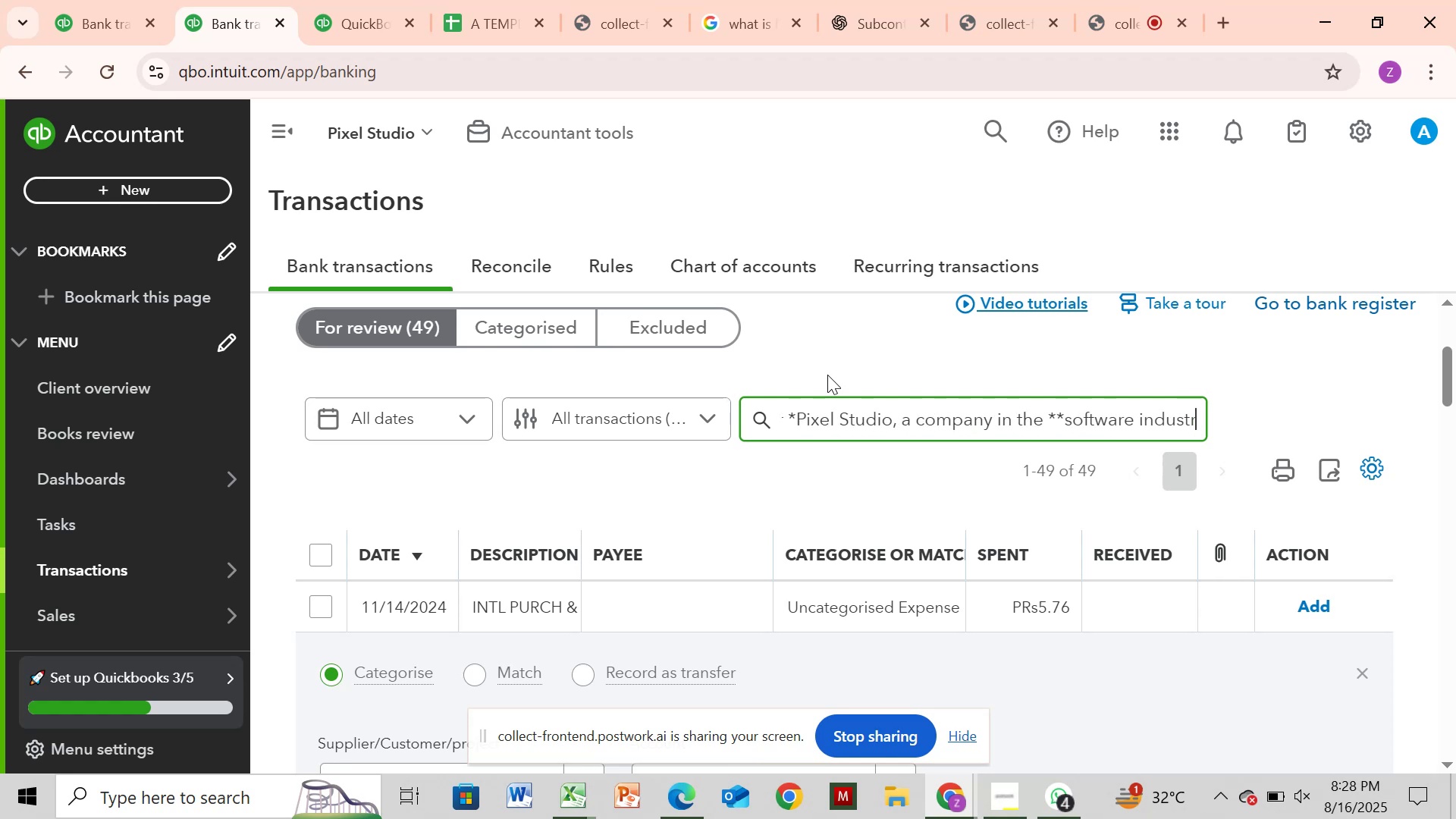 
key(Backspace)
 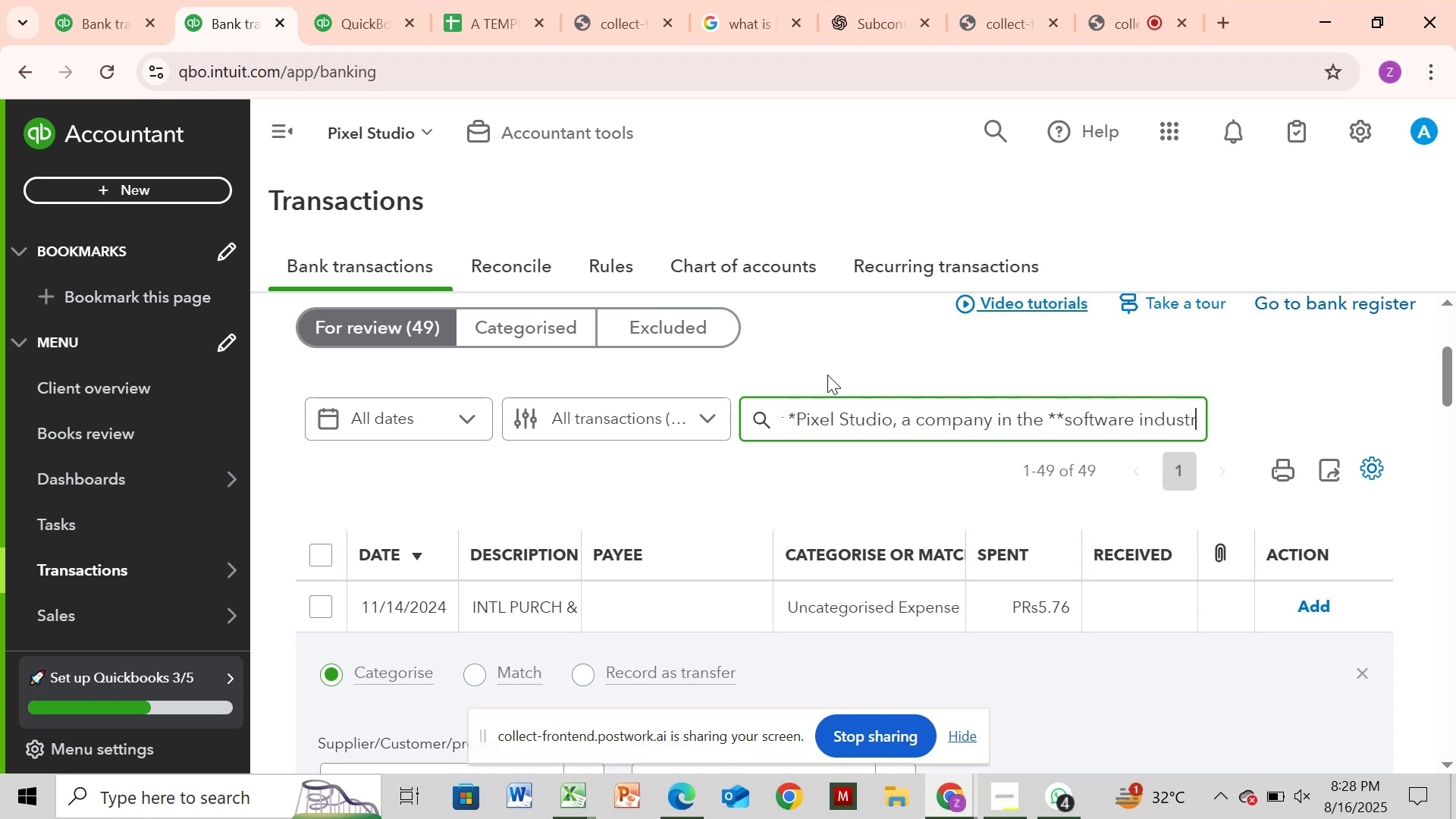 
key(Backspace)
 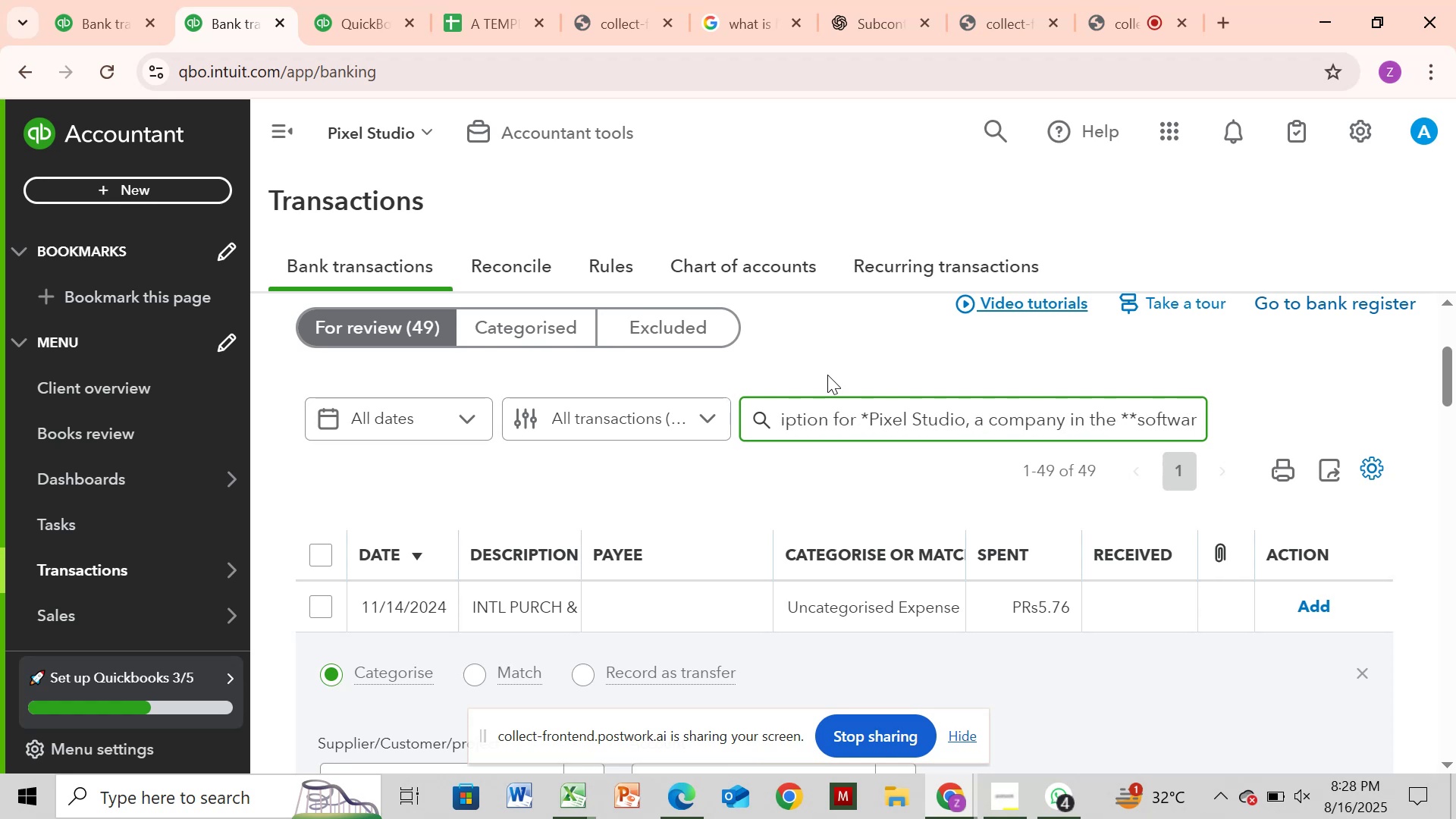 
key(Backspace)
 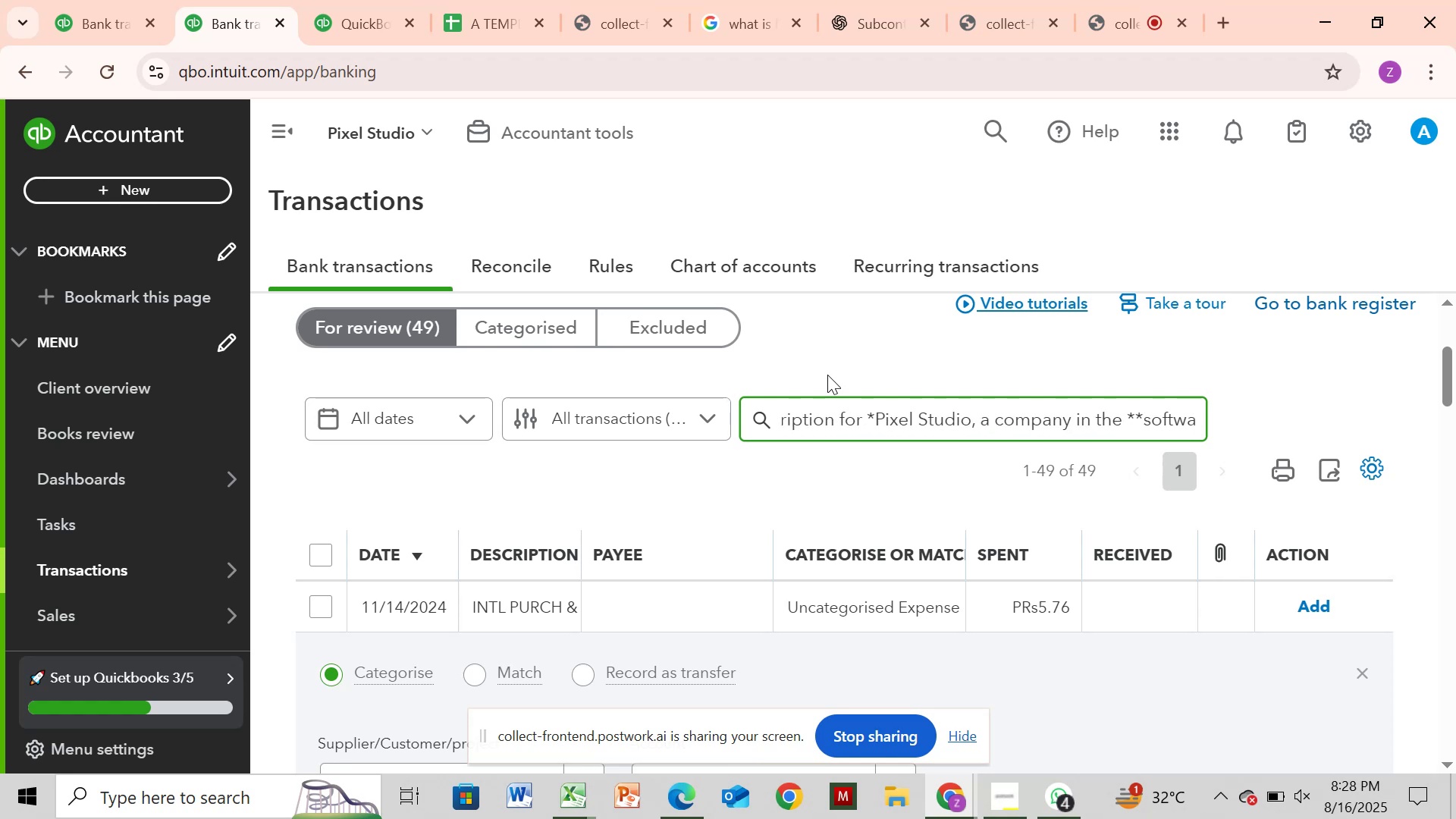 
key(Backspace)
 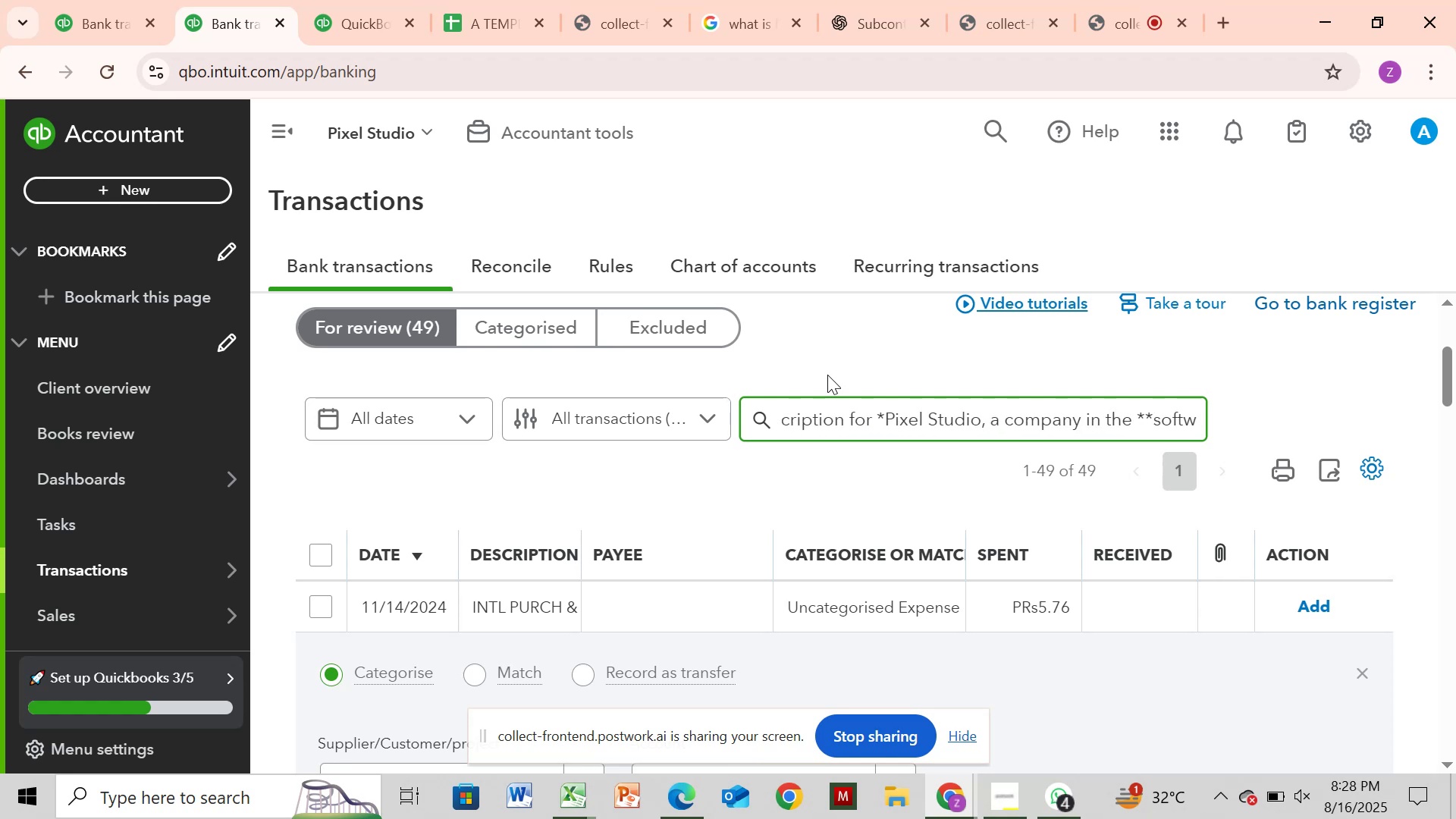 
key(Backspace)
 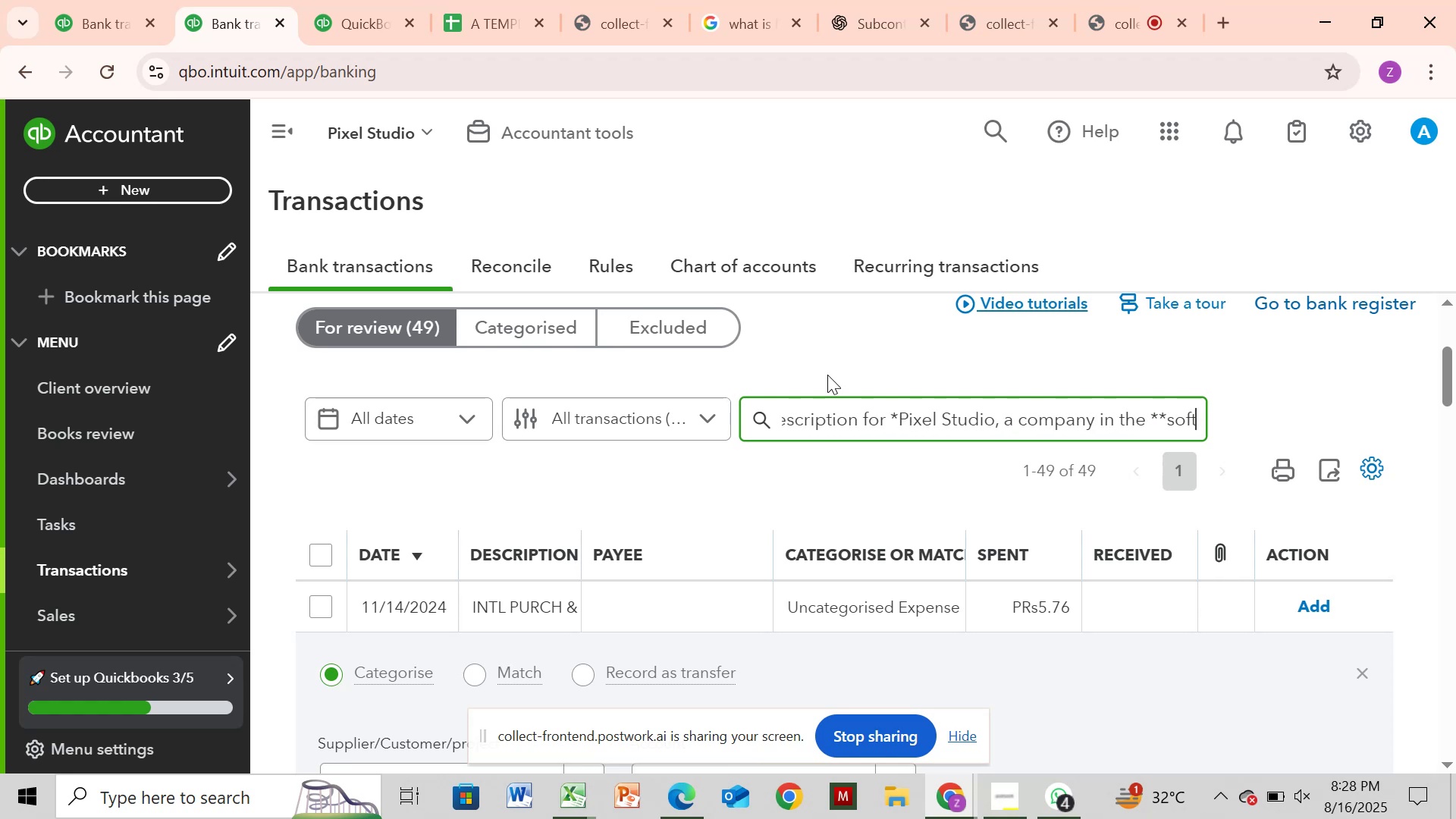 
hold_key(key=Backspace, duration=1.52)
 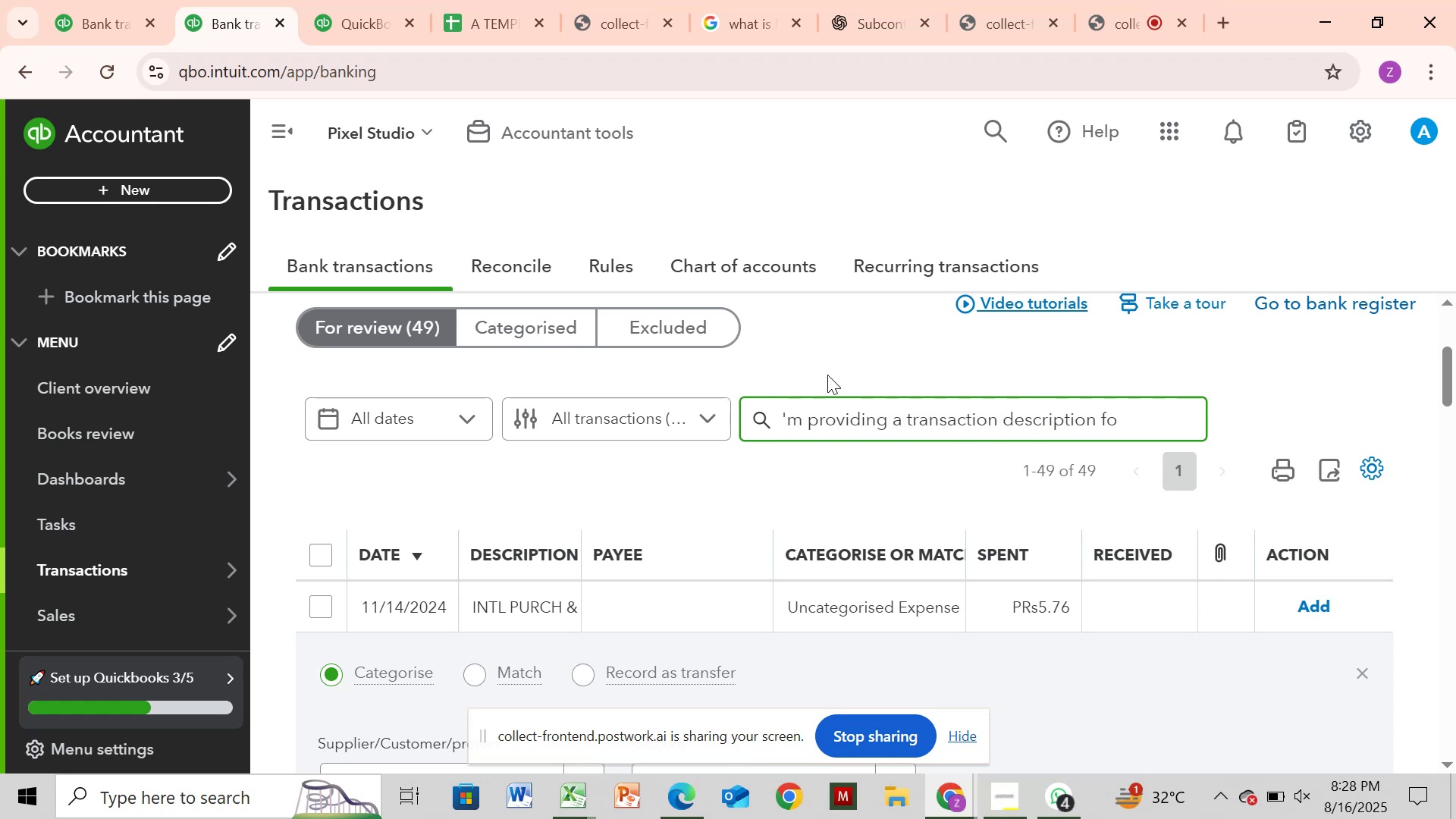 
hold_key(key=Backspace, duration=1.52)
 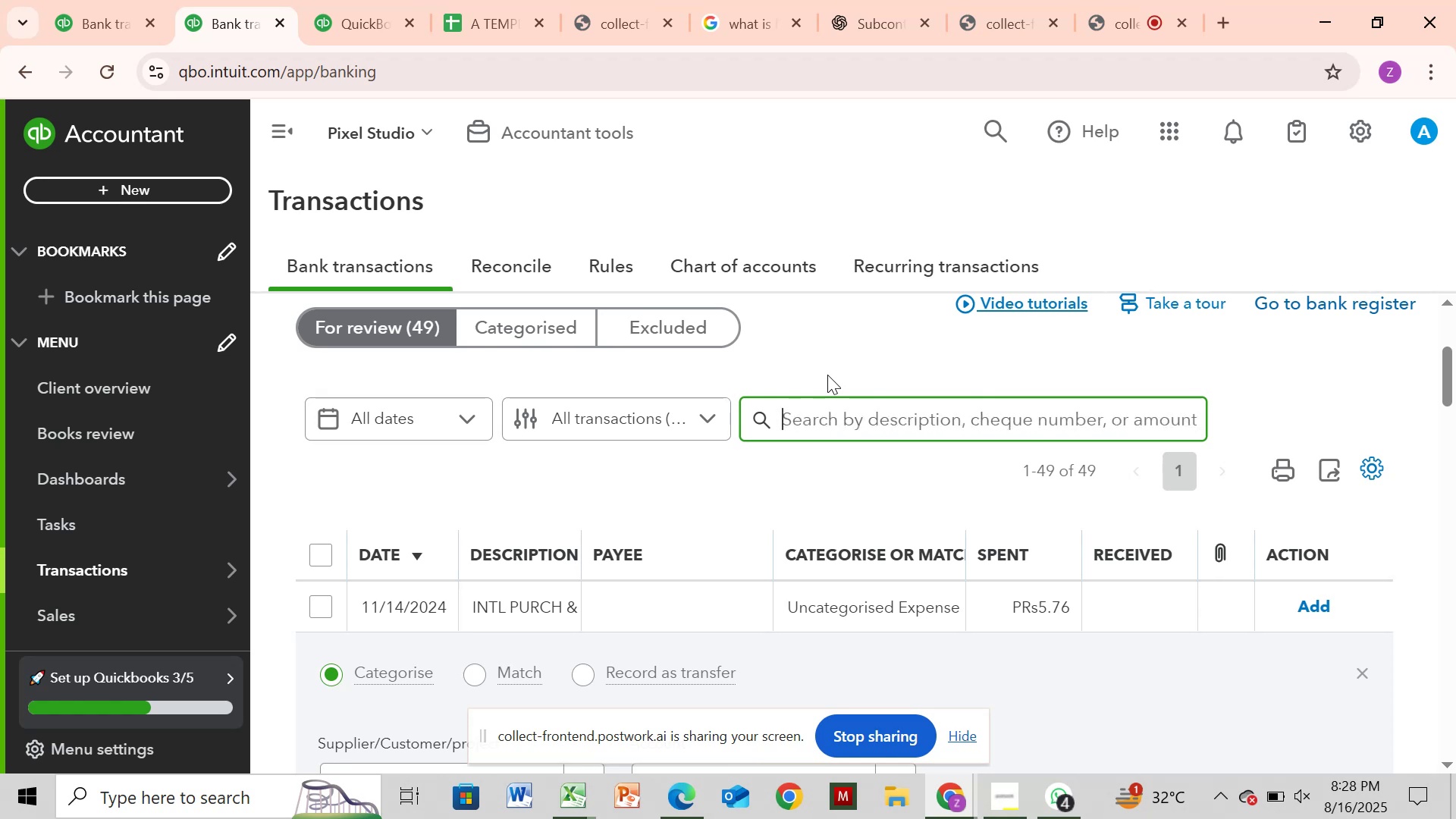 
hold_key(key=Backspace, duration=1.44)
 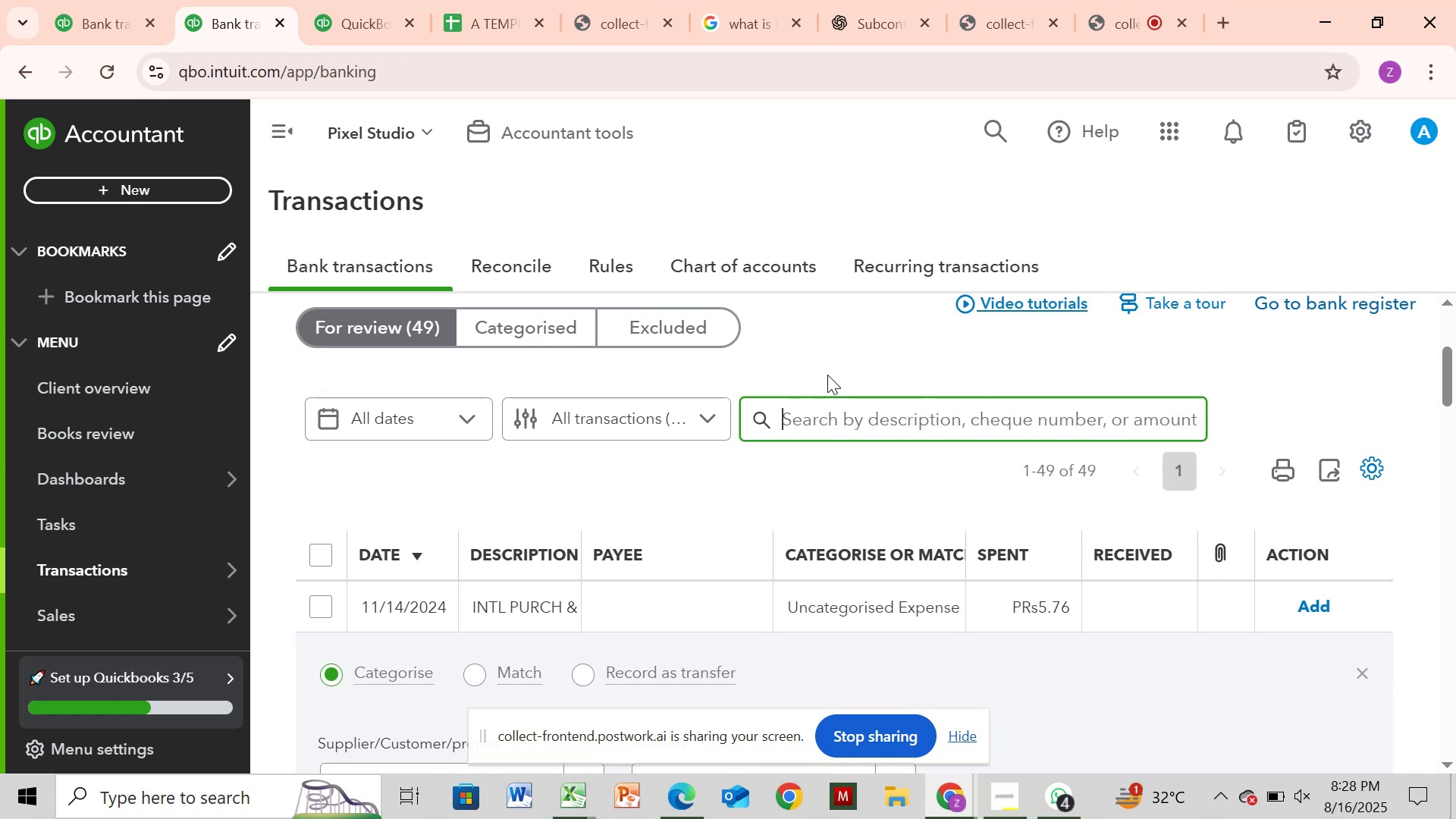 
key(Backspace)
 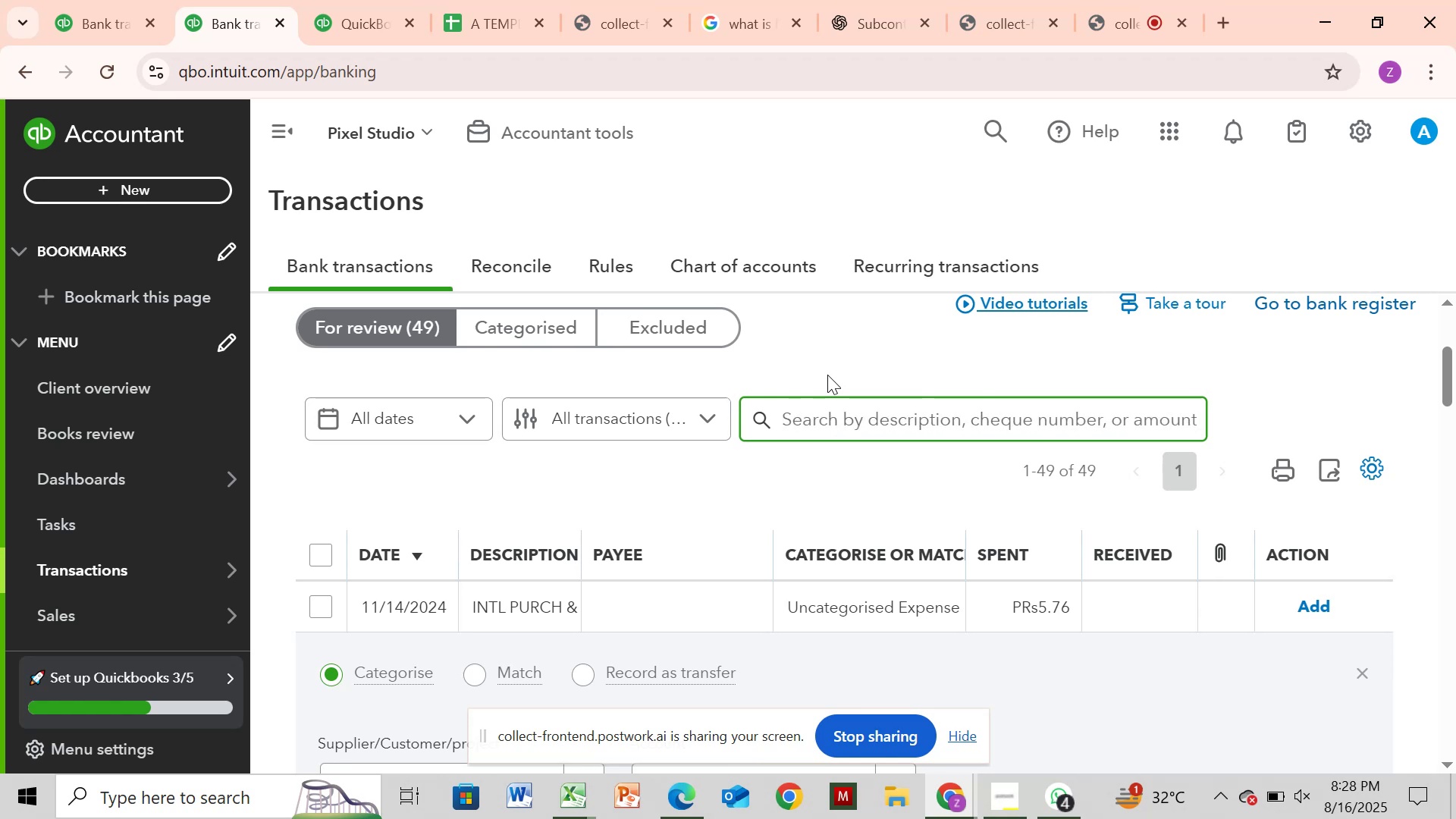 
key(Backspace)
 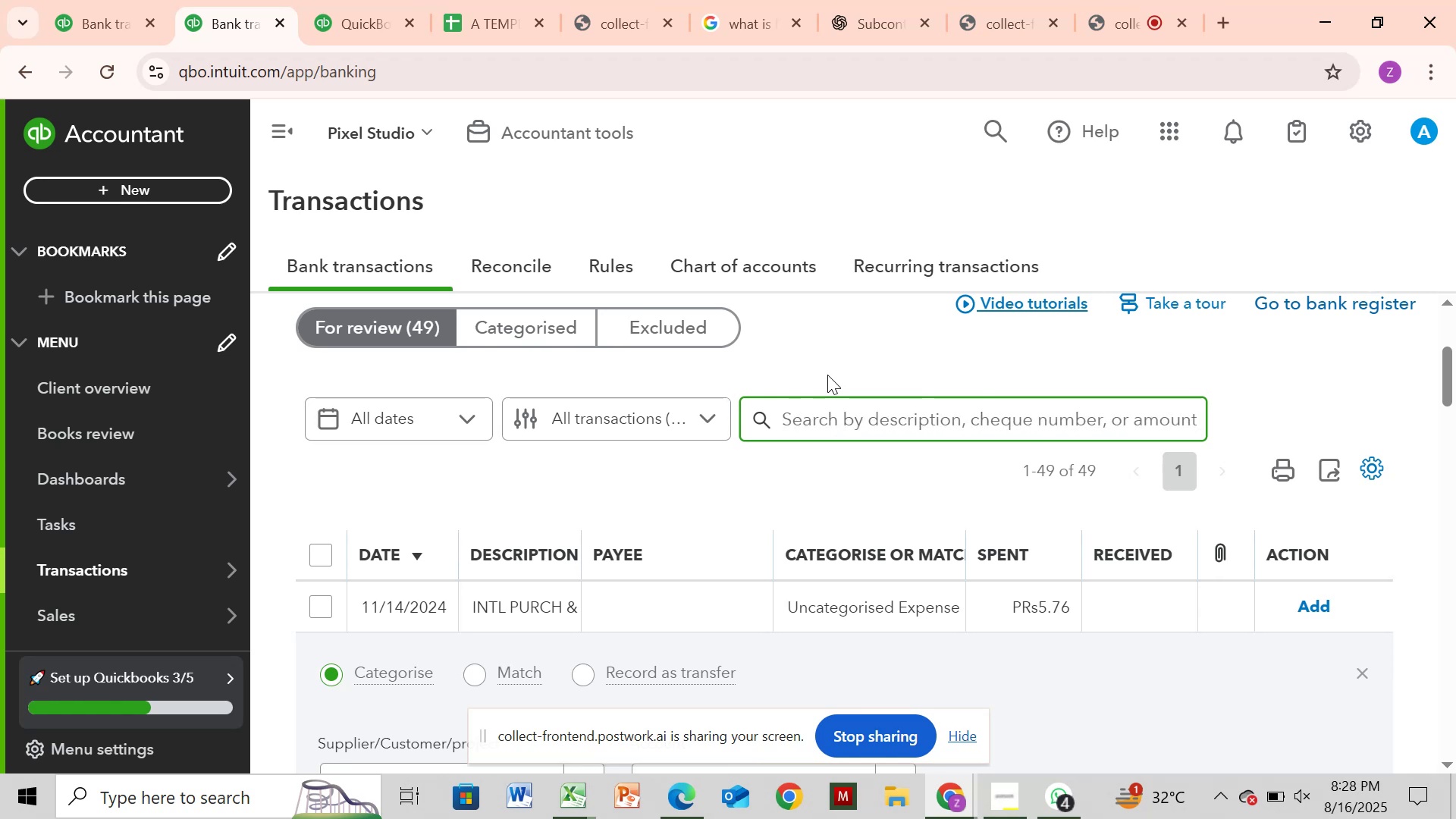 
key(Backspace)
 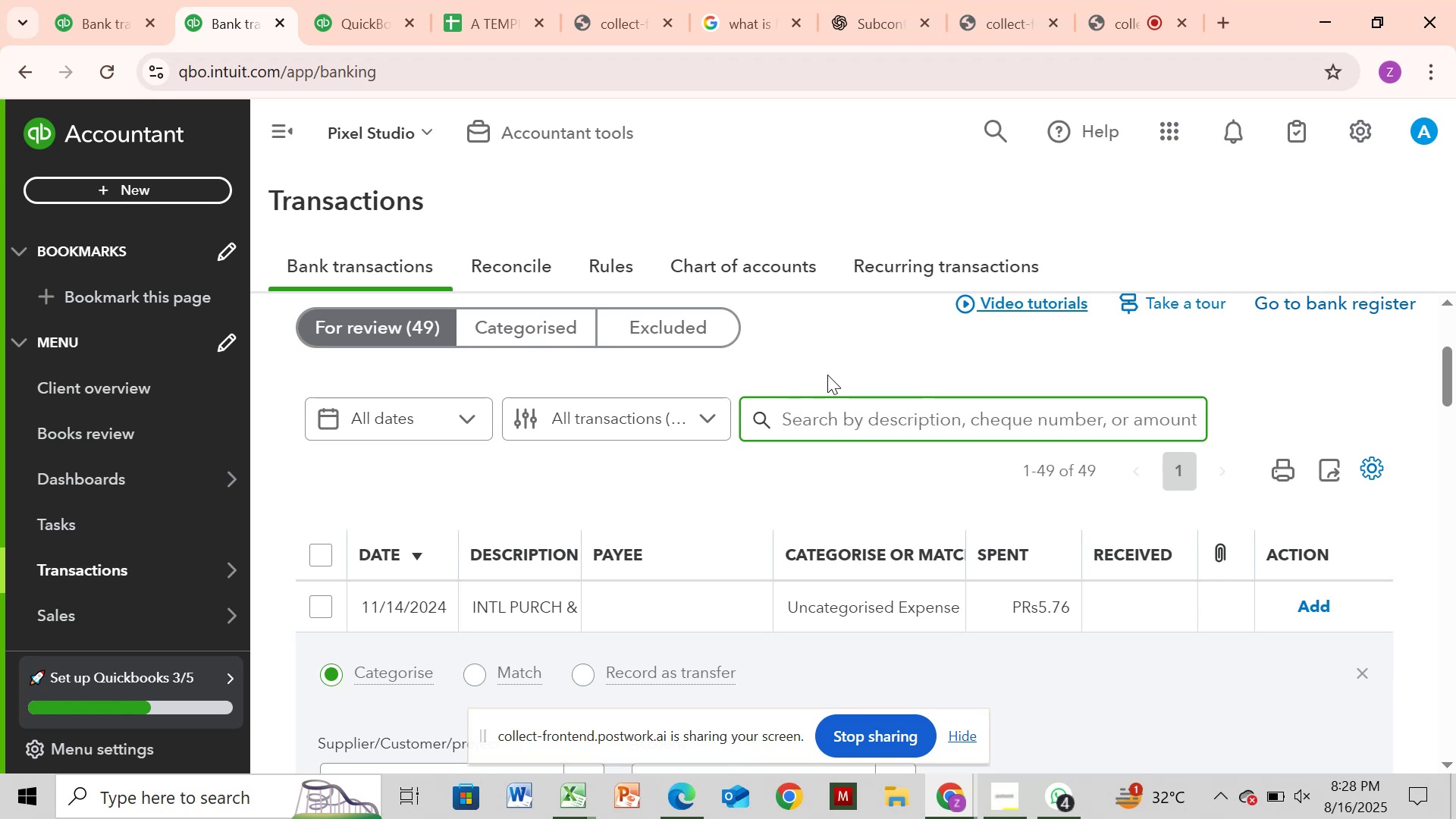 
hold_key(key=Backspace, duration=1.36)
 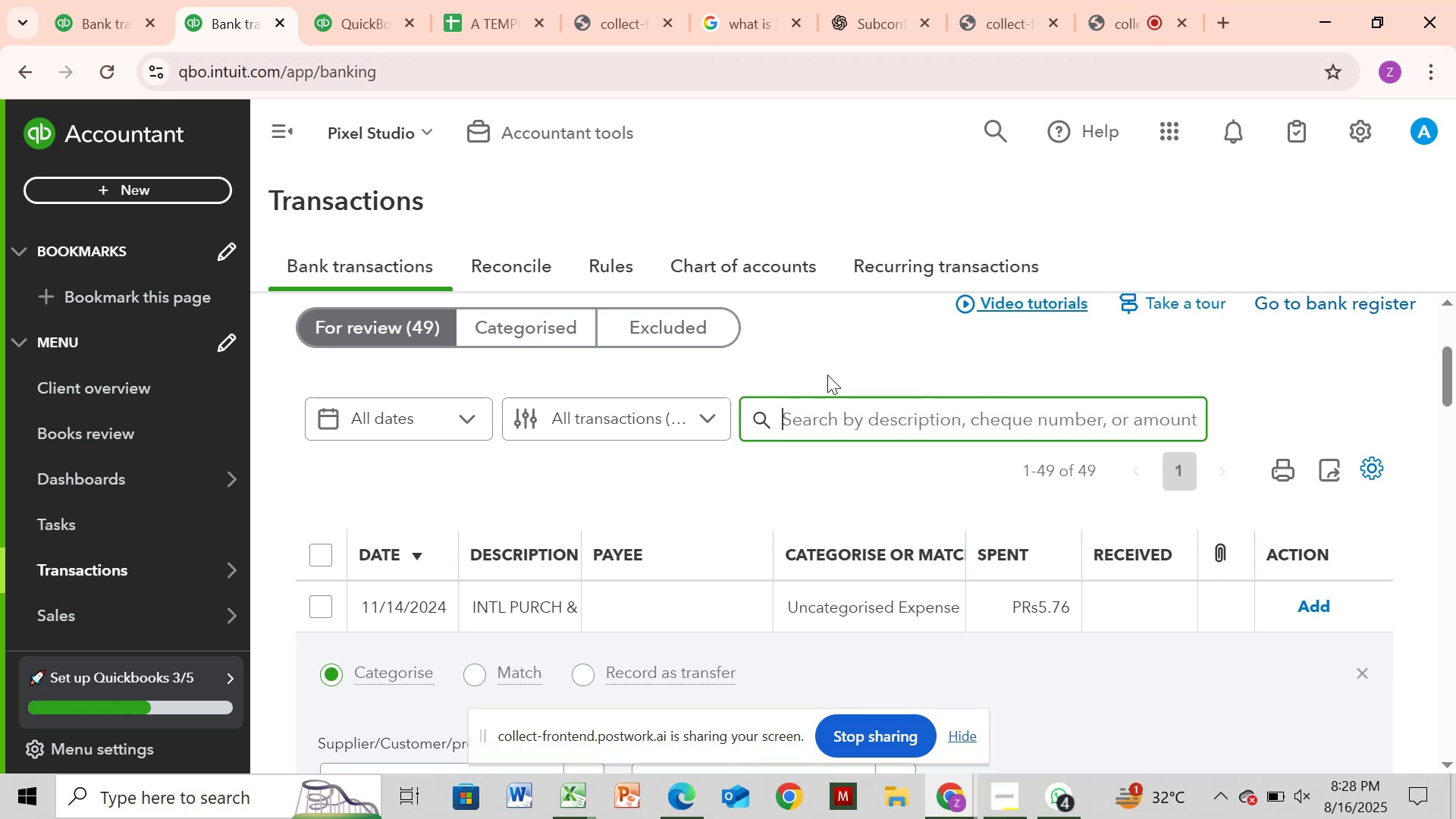 
key(Backspace)
 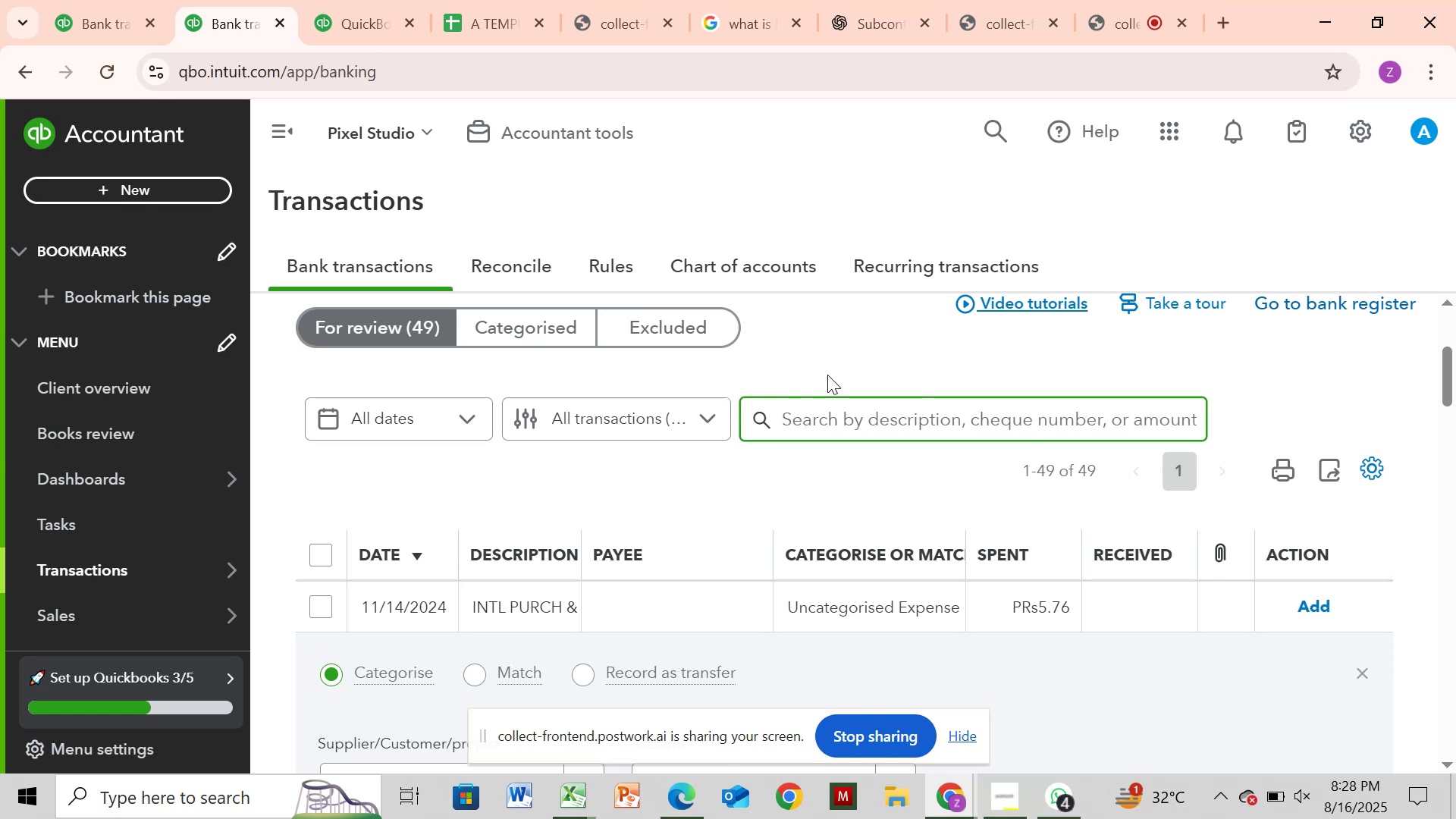 
key(Backspace)
 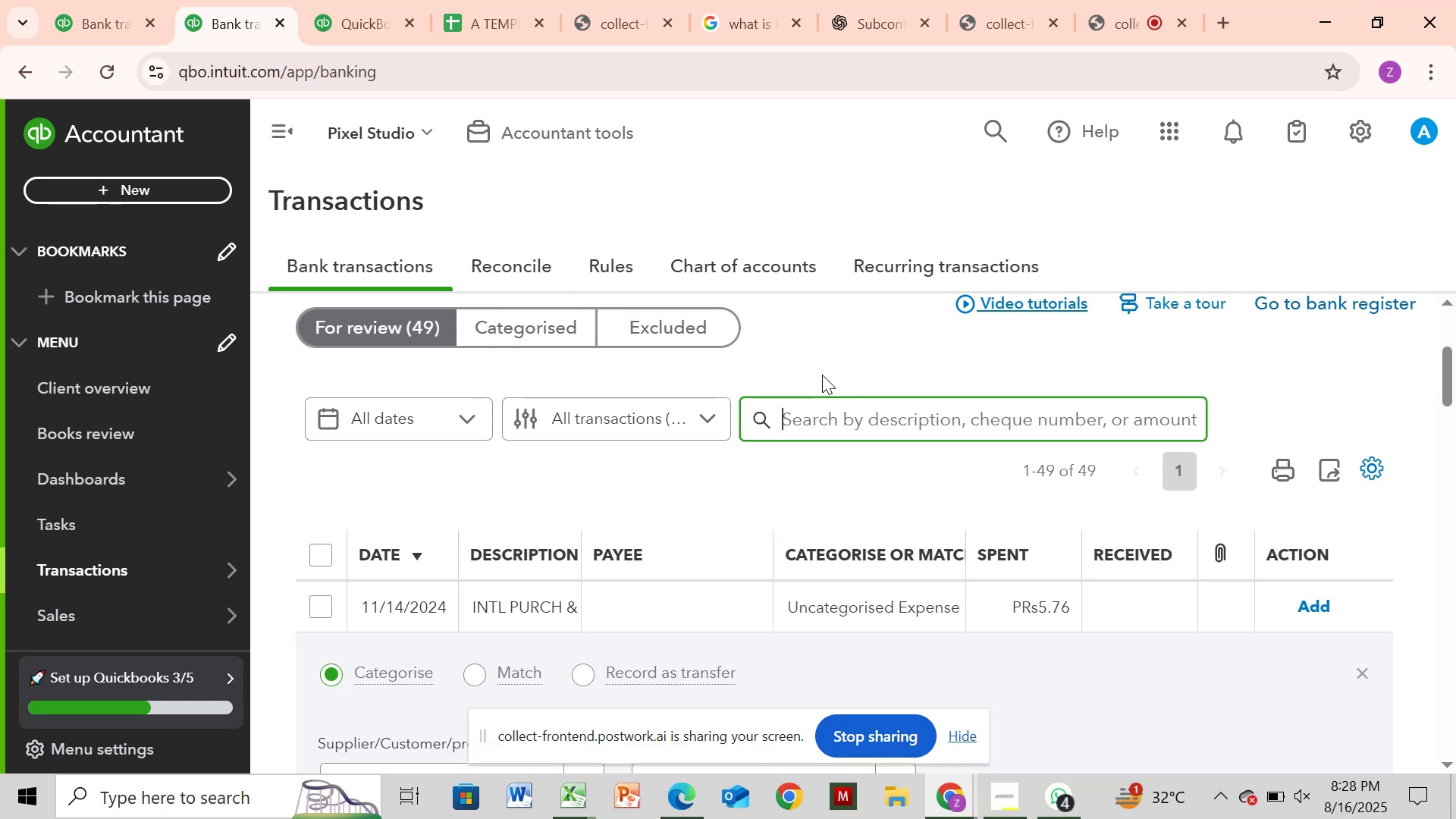 
scroll: coordinate [842, 427], scroll_direction: down, amount: 5.0
 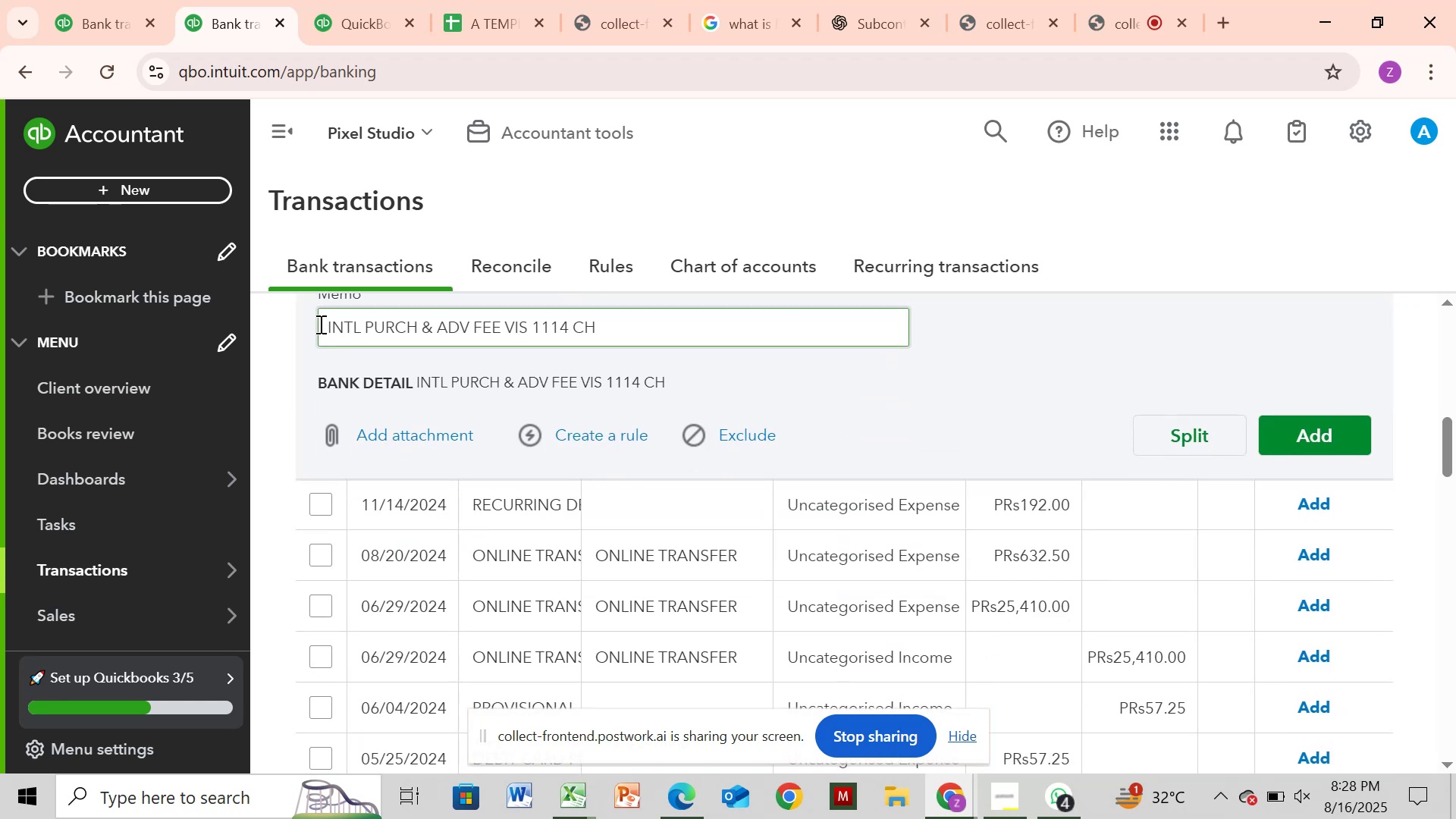 
left_click_drag(start_coordinate=[325, 324], to_coordinate=[497, 350])
 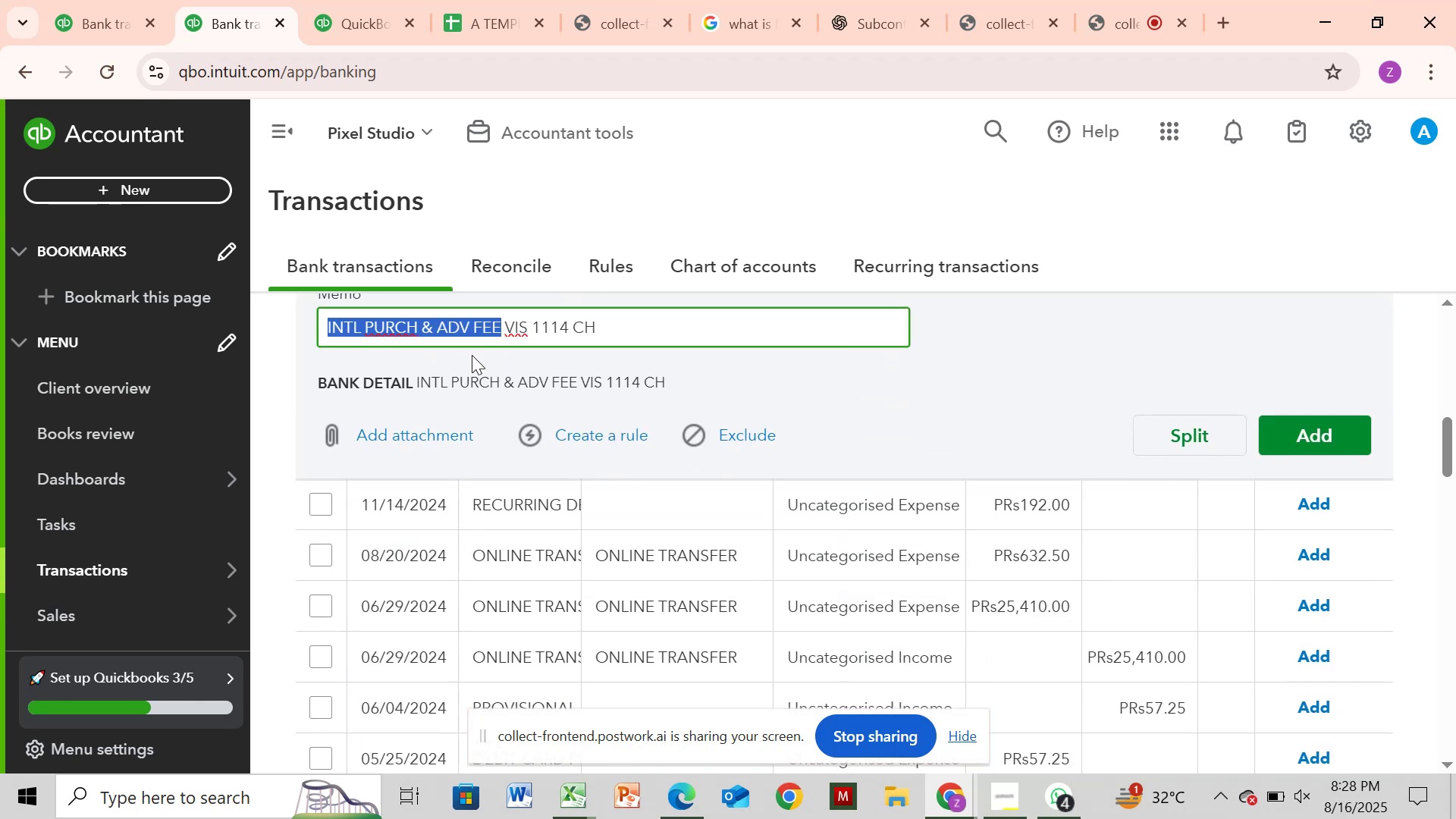 
key(Control+C)
 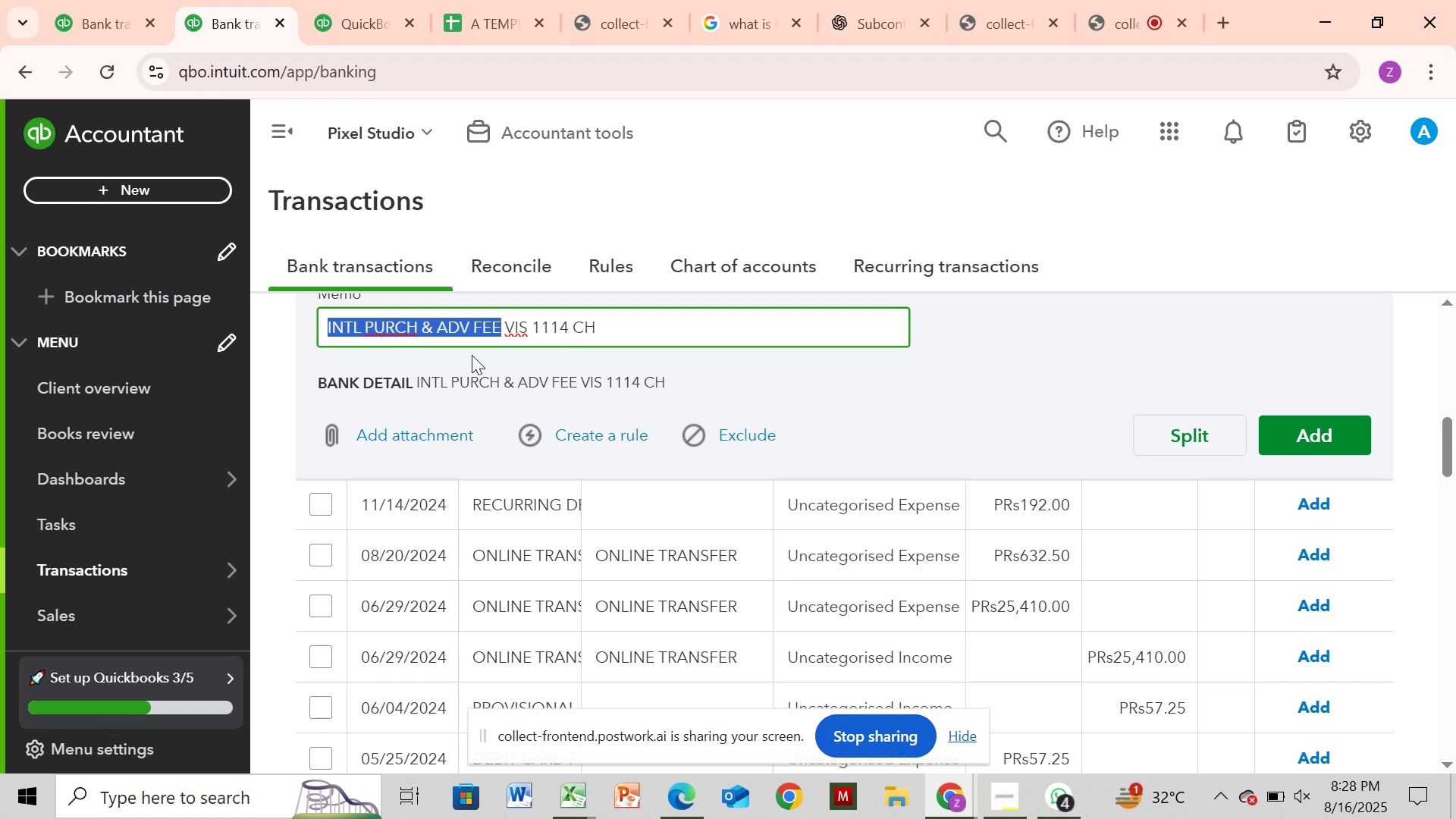 
scroll: coordinate [549, 359], scroll_direction: down, amount: 6.0
 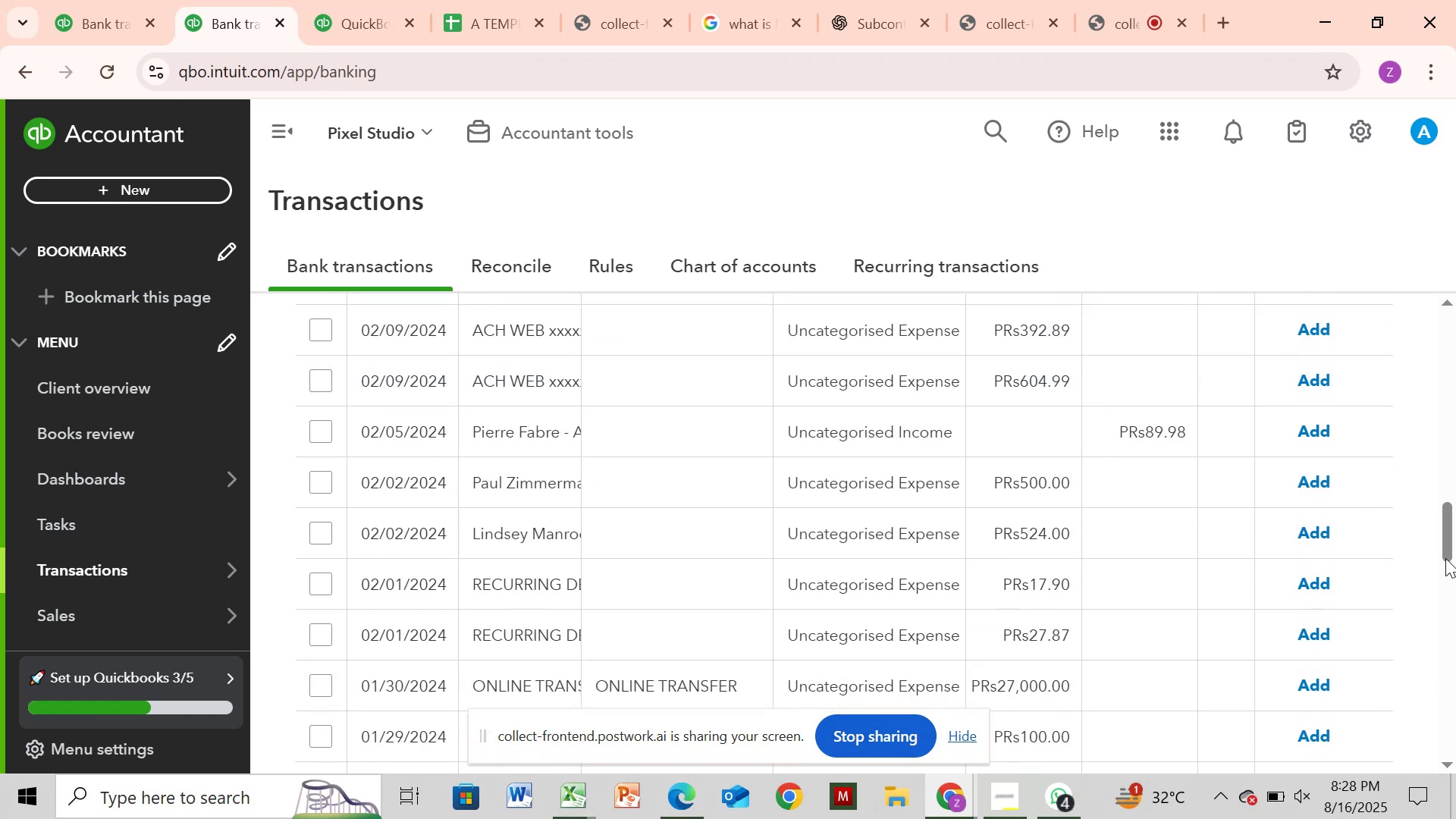 
left_click_drag(start_coordinate=[1442, 516], to_coordinate=[1452, 287])
 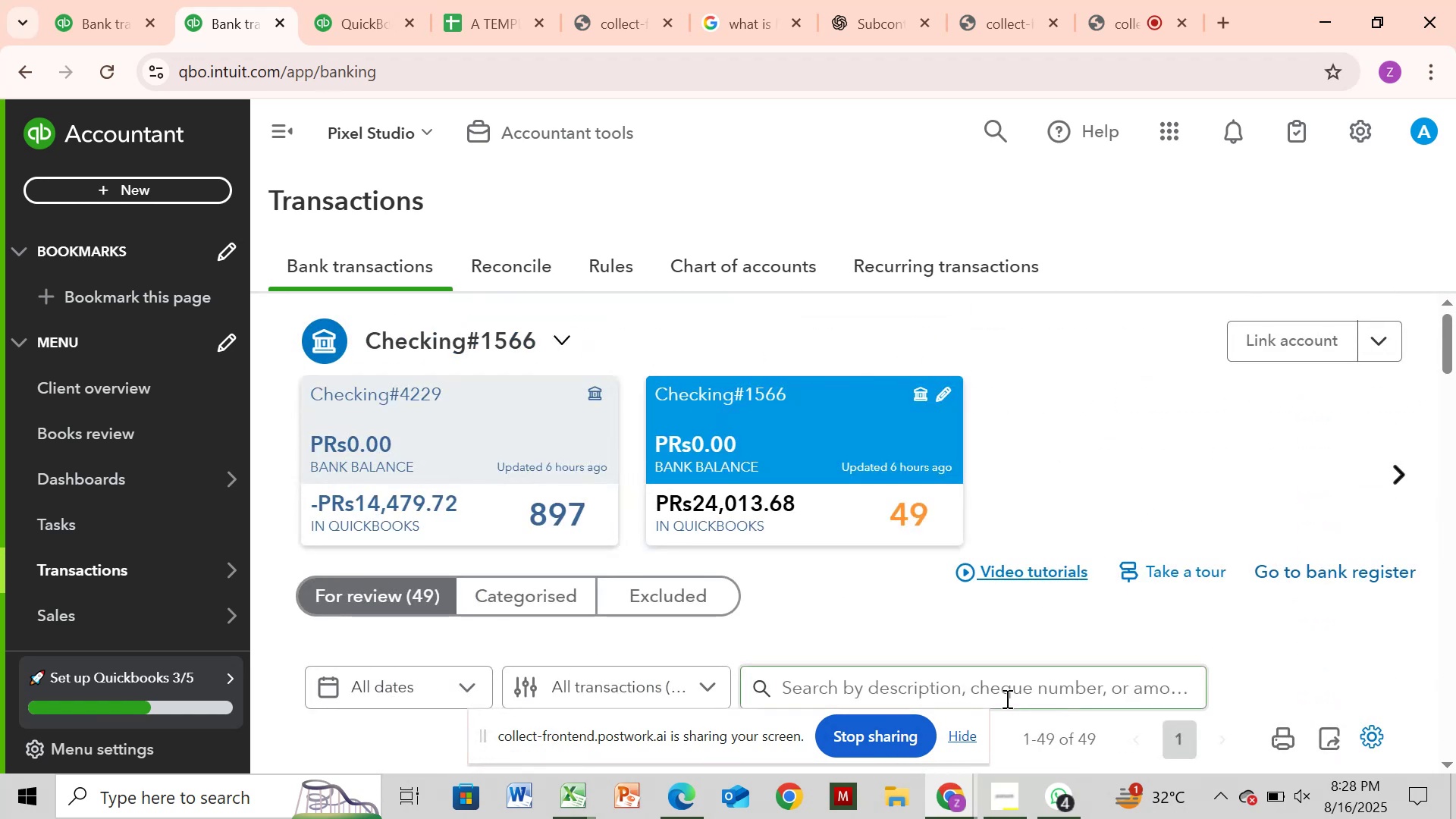 
left_click([1006, 698])
 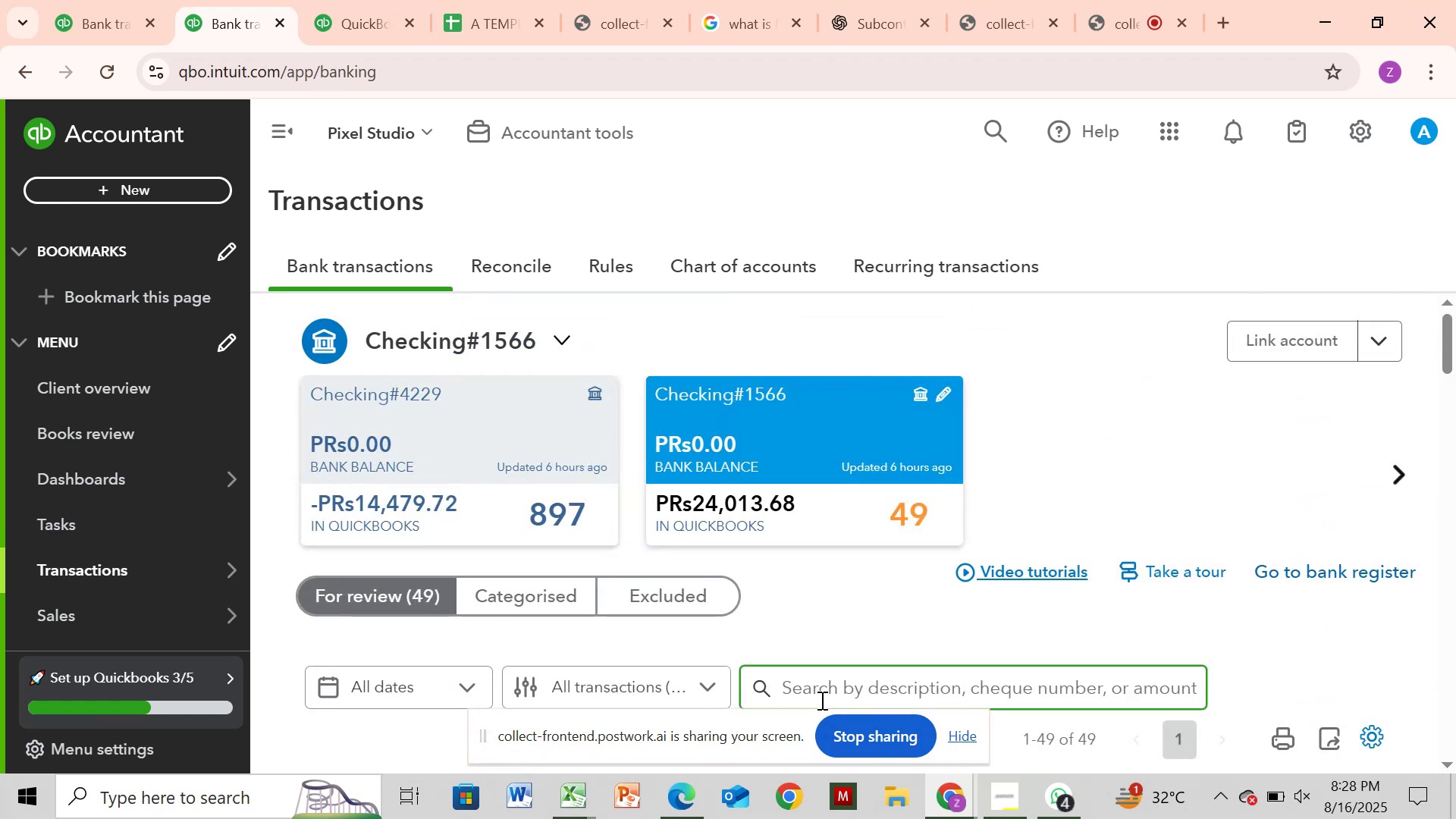 
key(Control+V)
 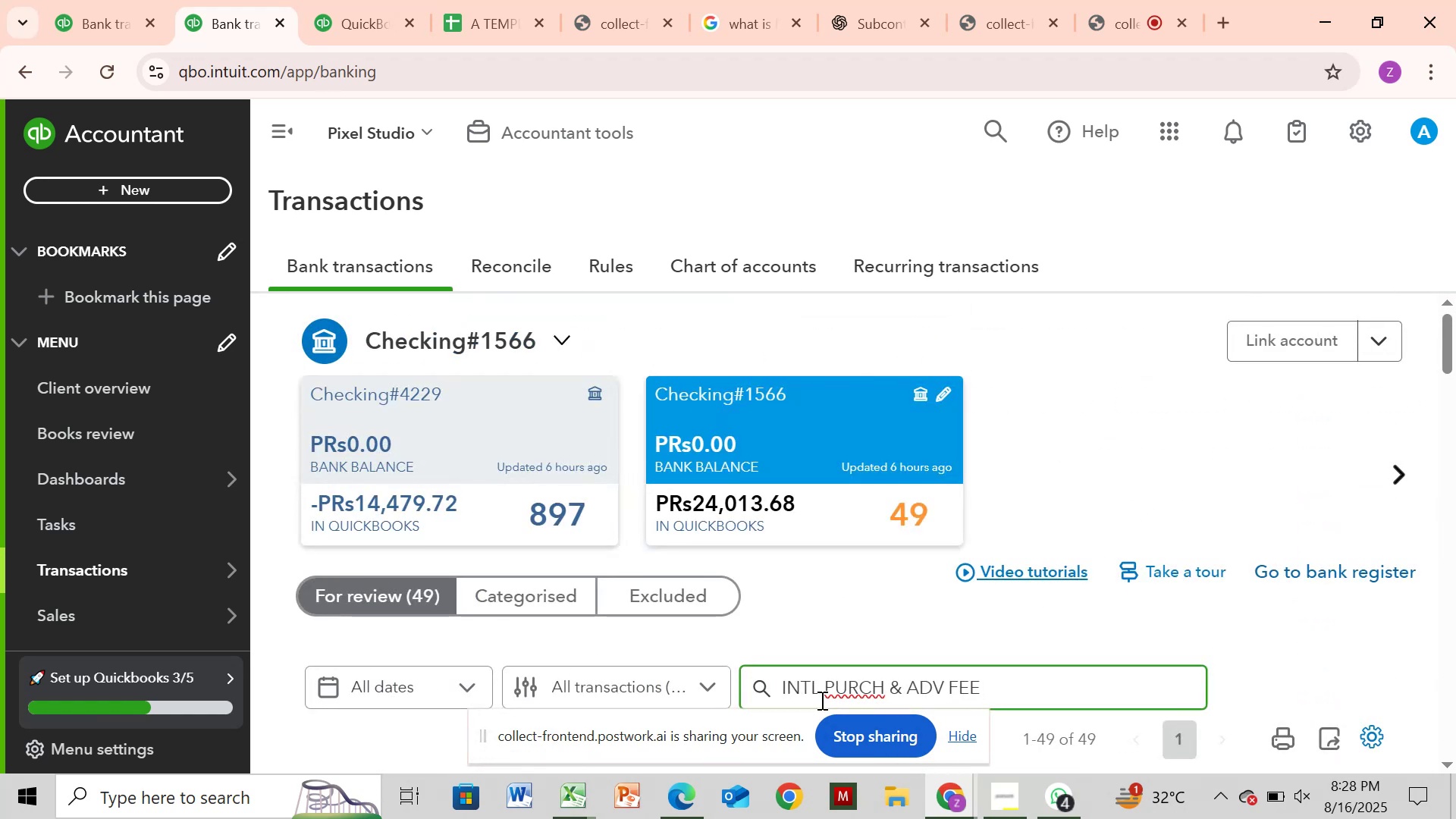 
key(Enter)
 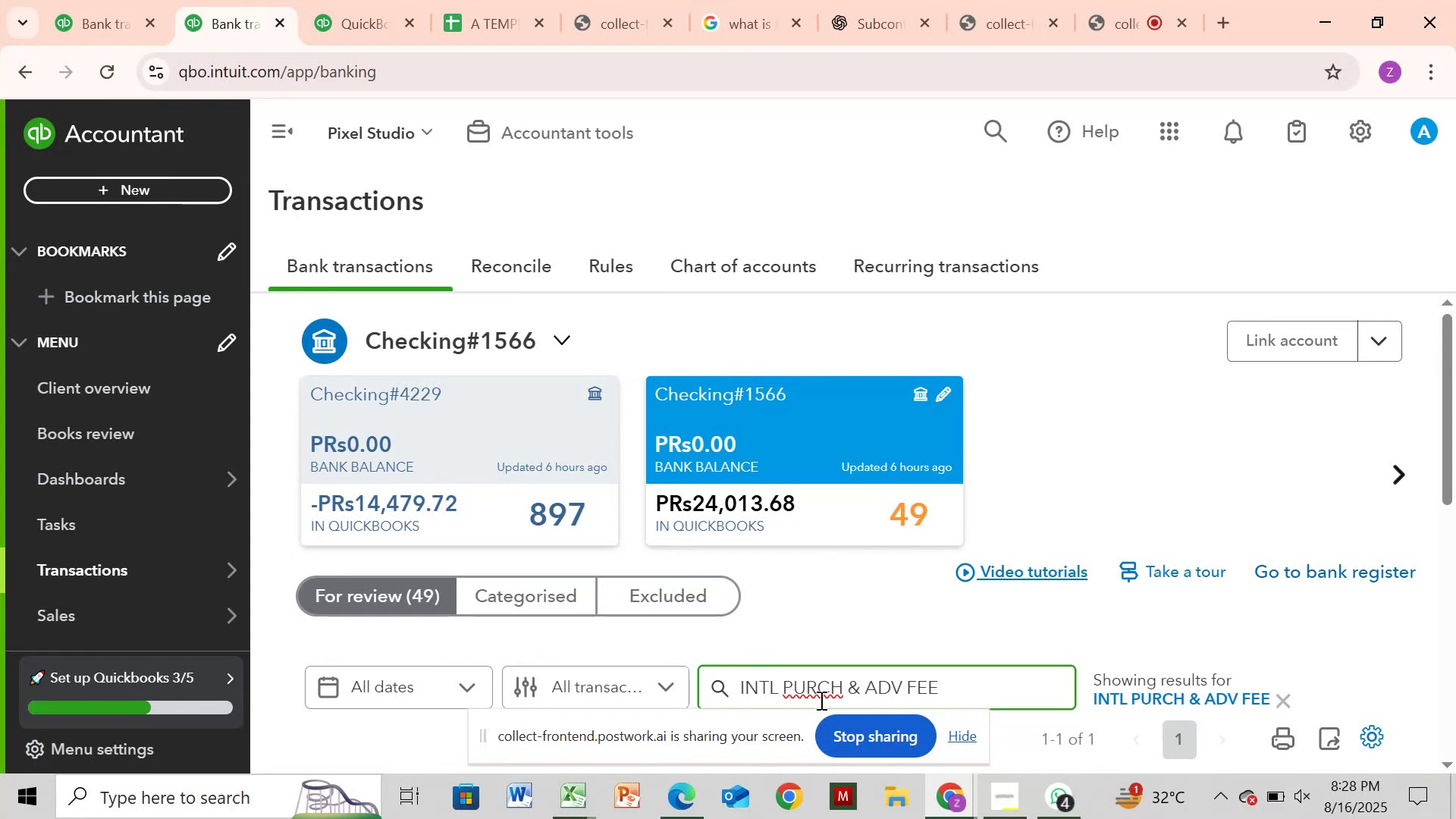 
wait(9.0)
 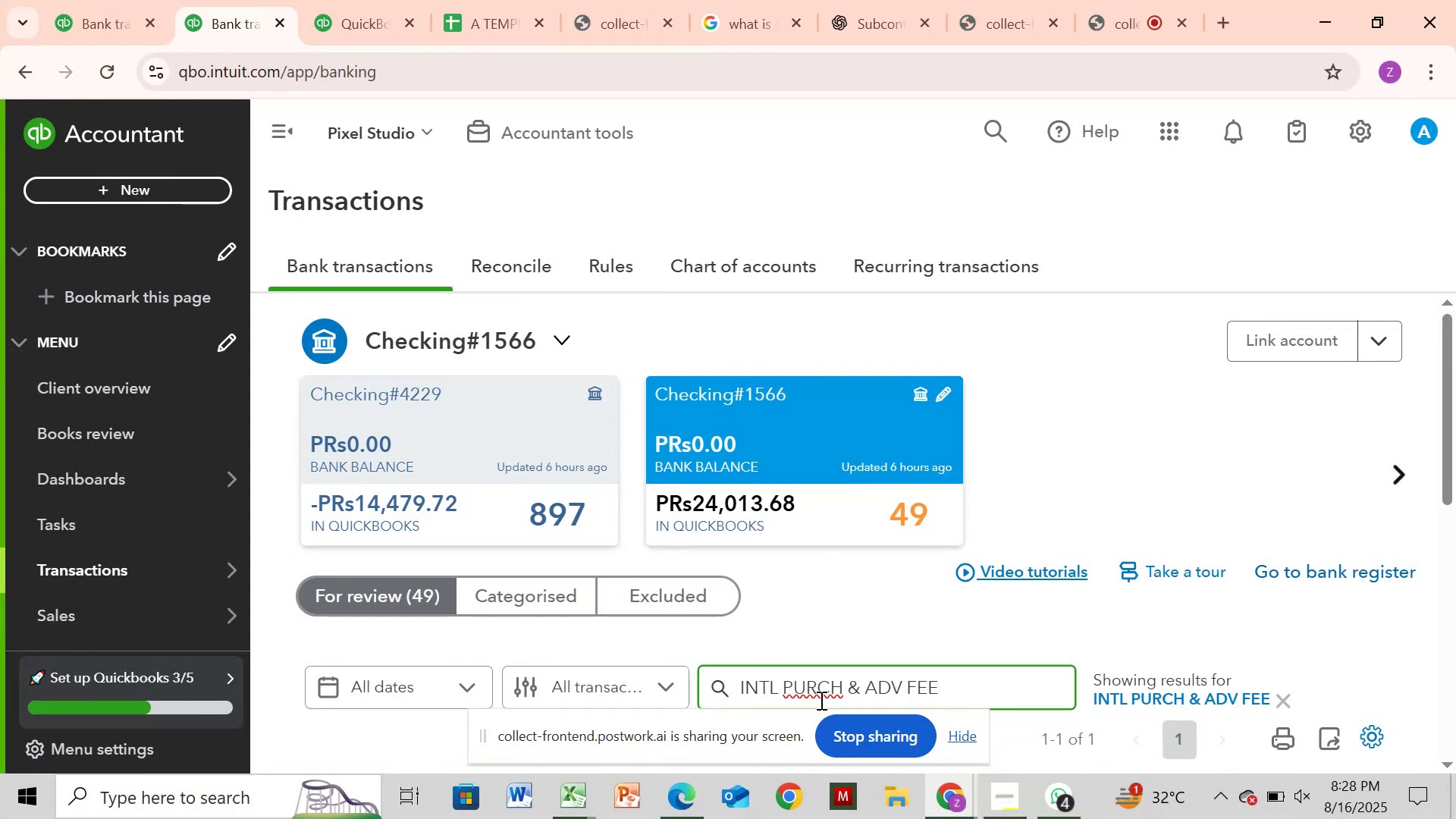 
left_click([857, 378])
 